 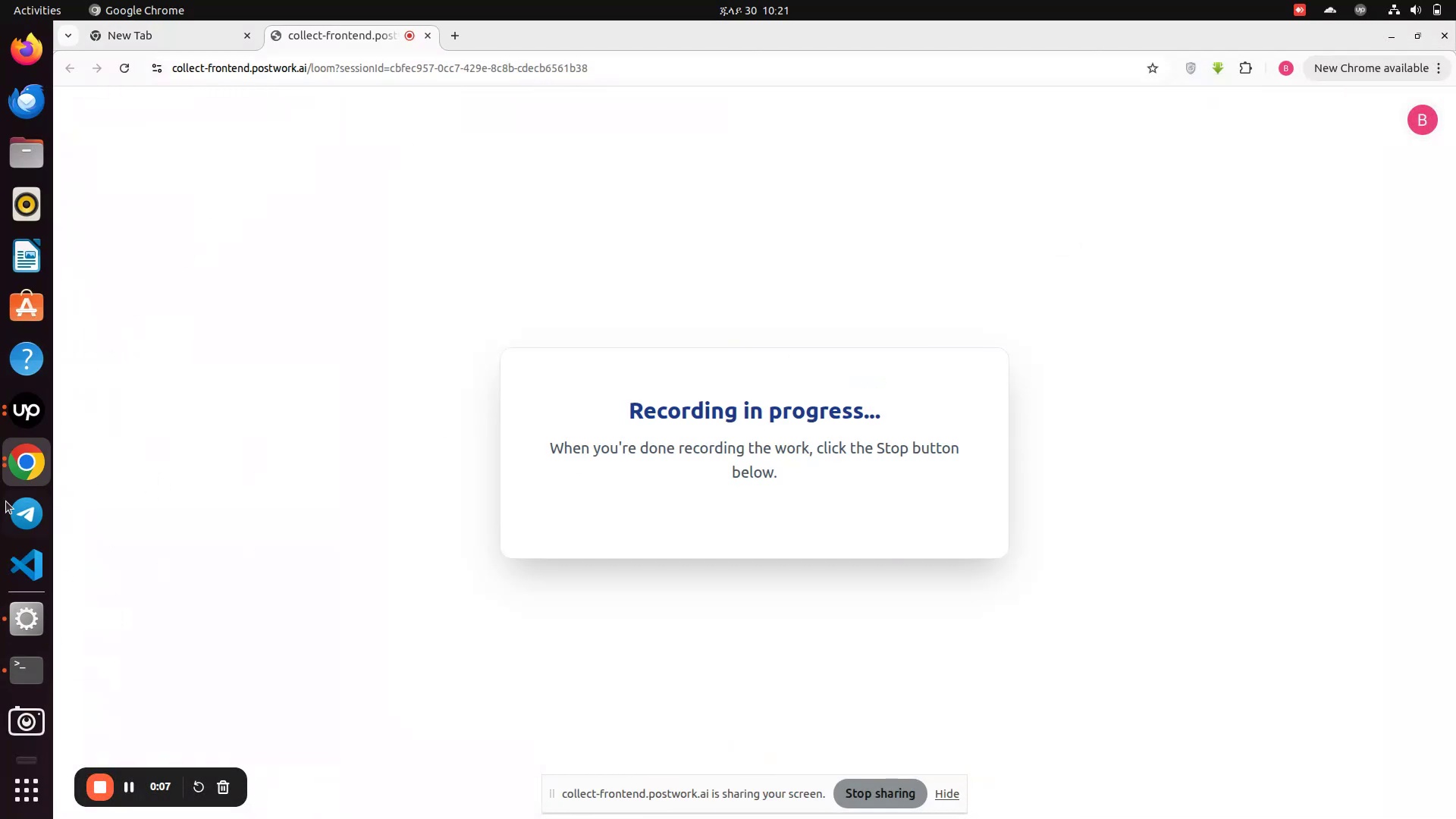 
left_click([26, 416])
 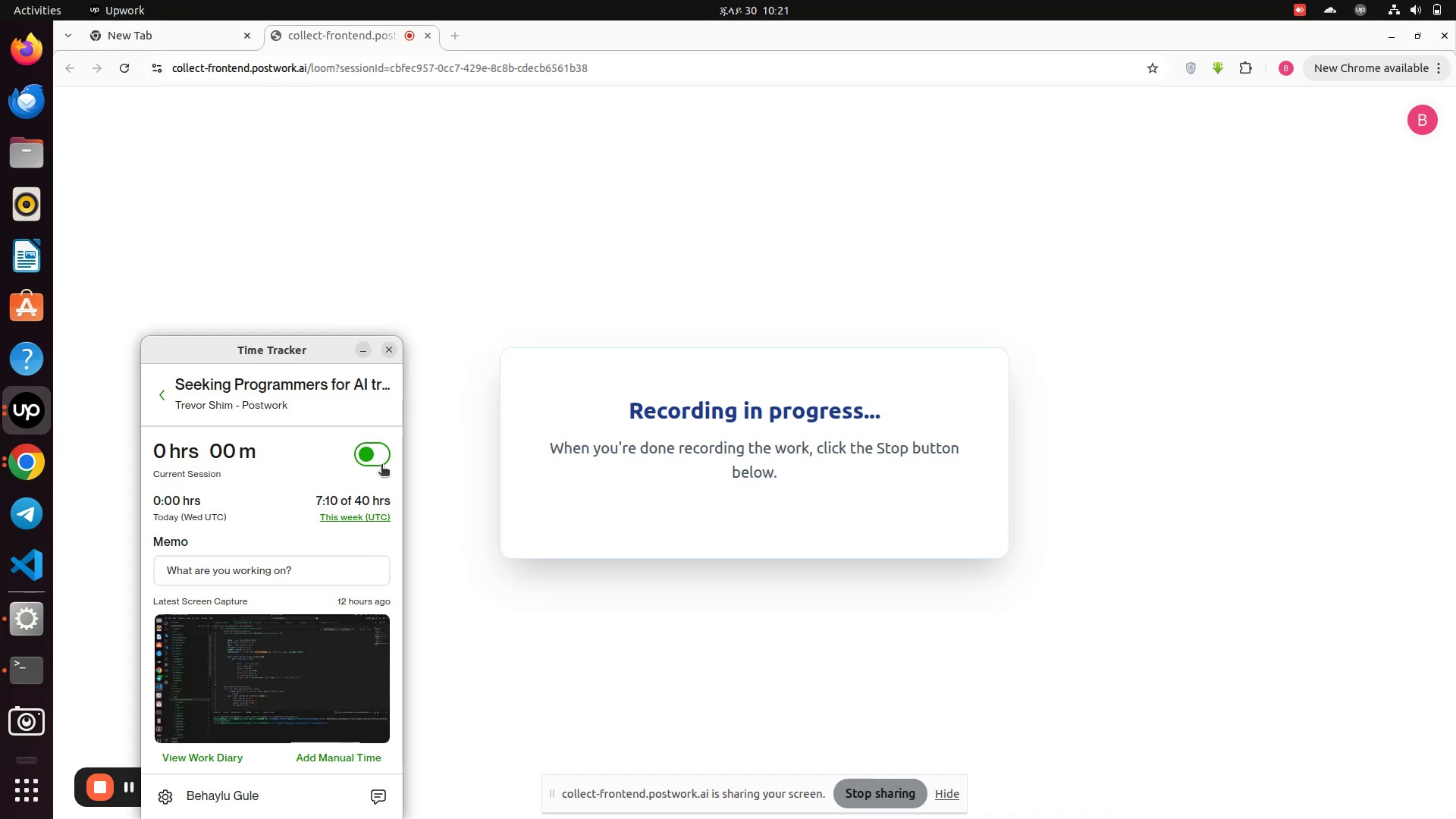 
left_click([379, 456])
 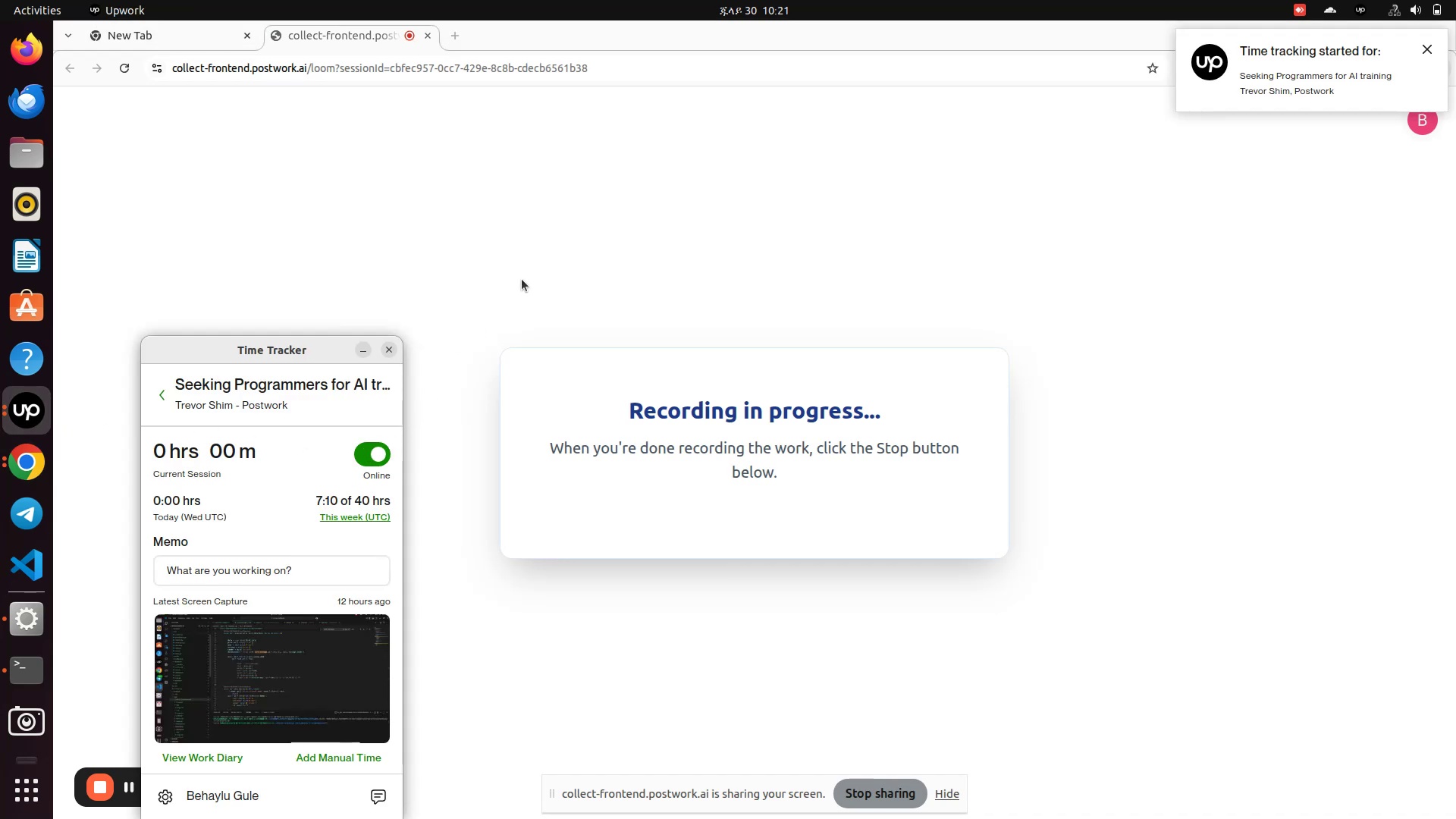 
left_click([522, 279])
 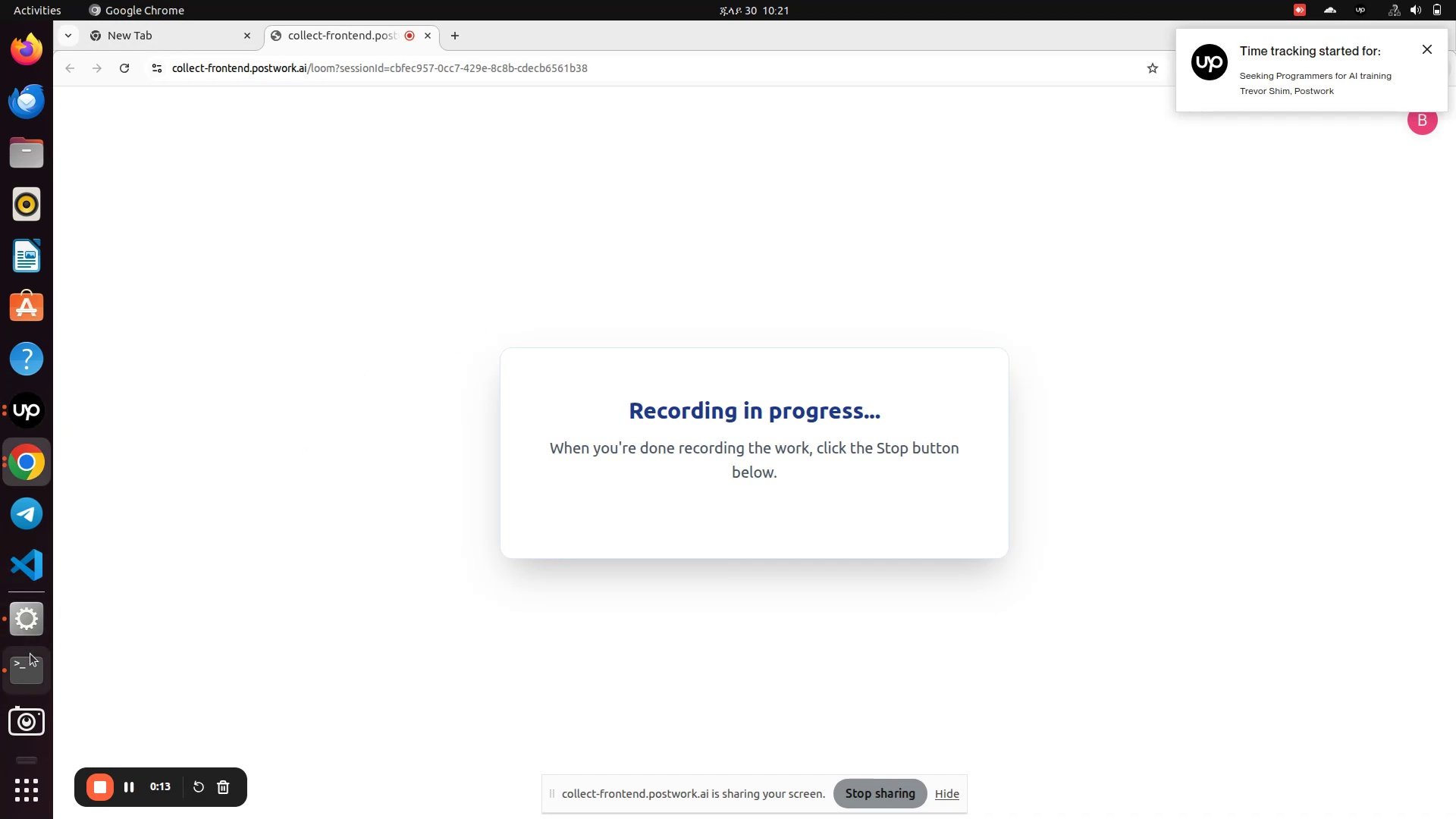 
left_click([29, 665])
 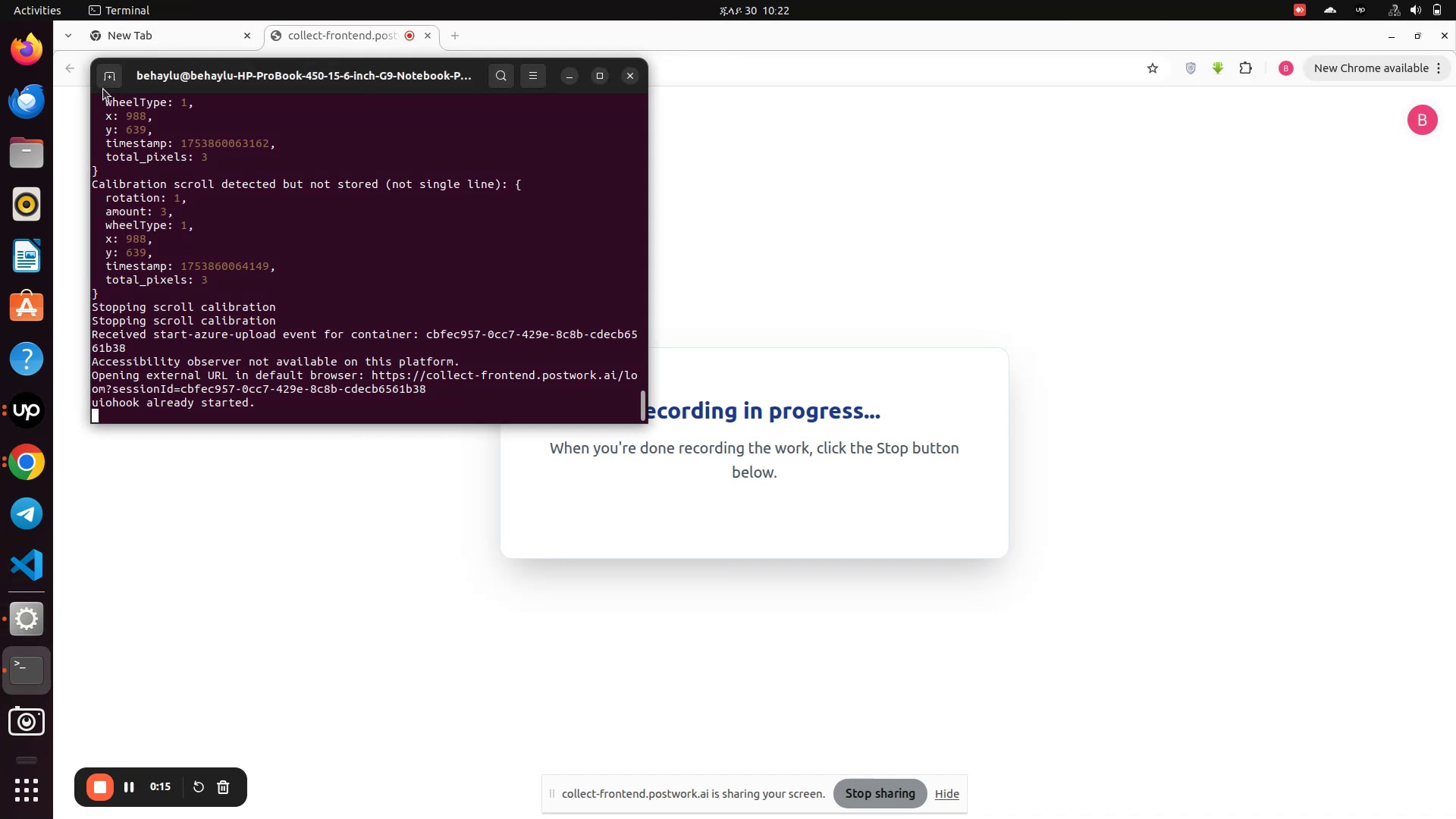 
left_click([107, 81])
 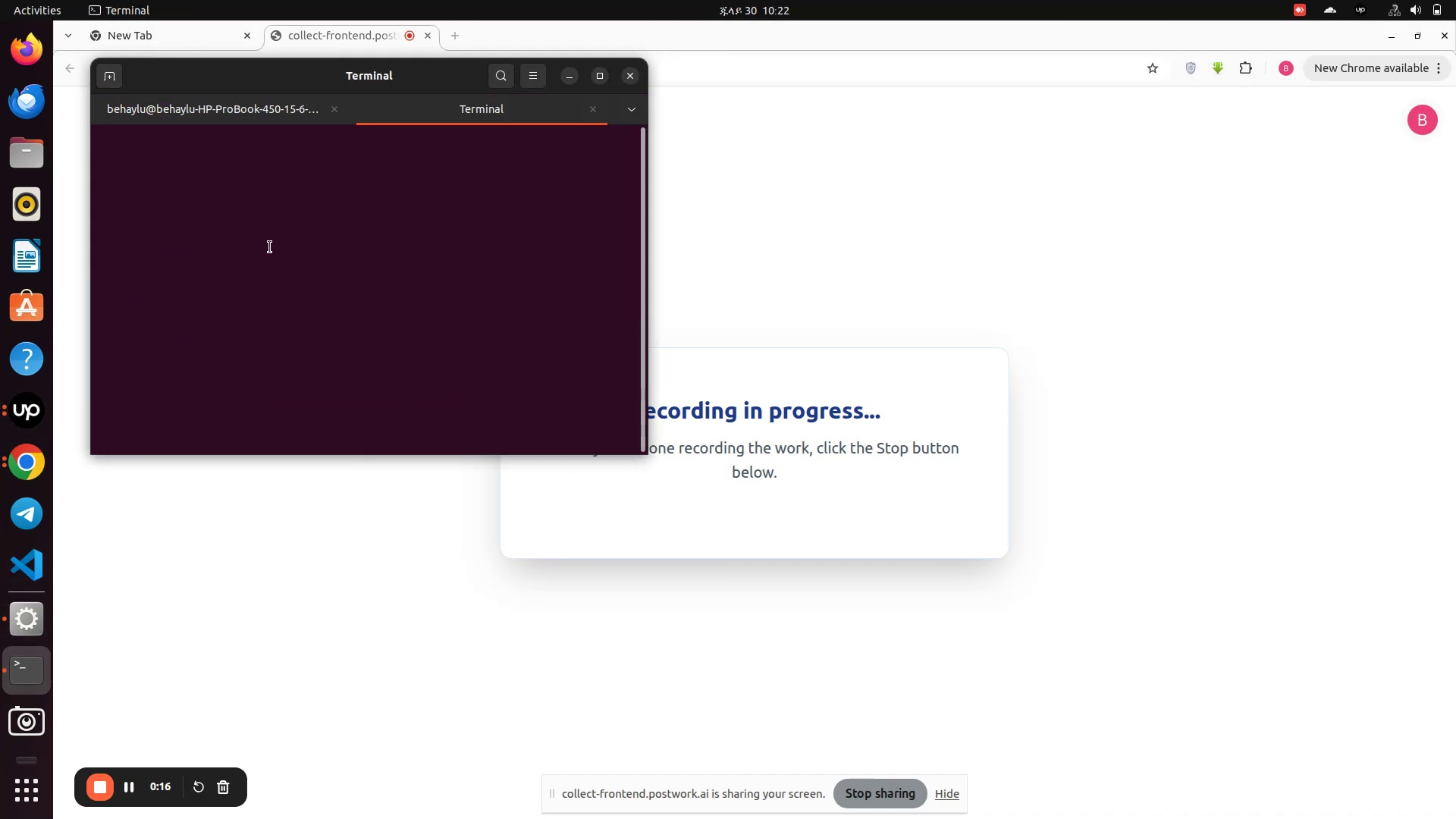 
key(Enter)
 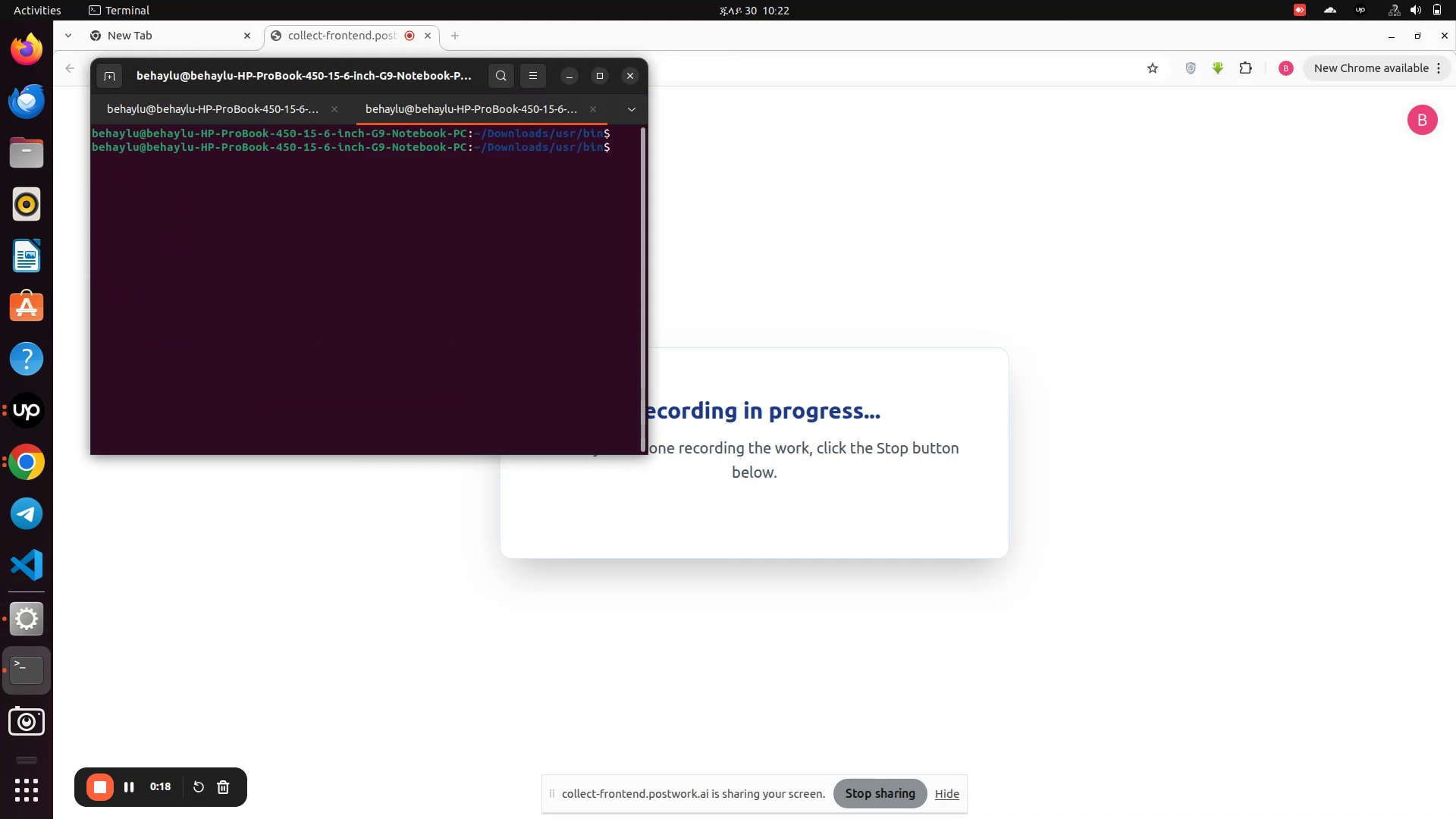 
type(cd ./)
 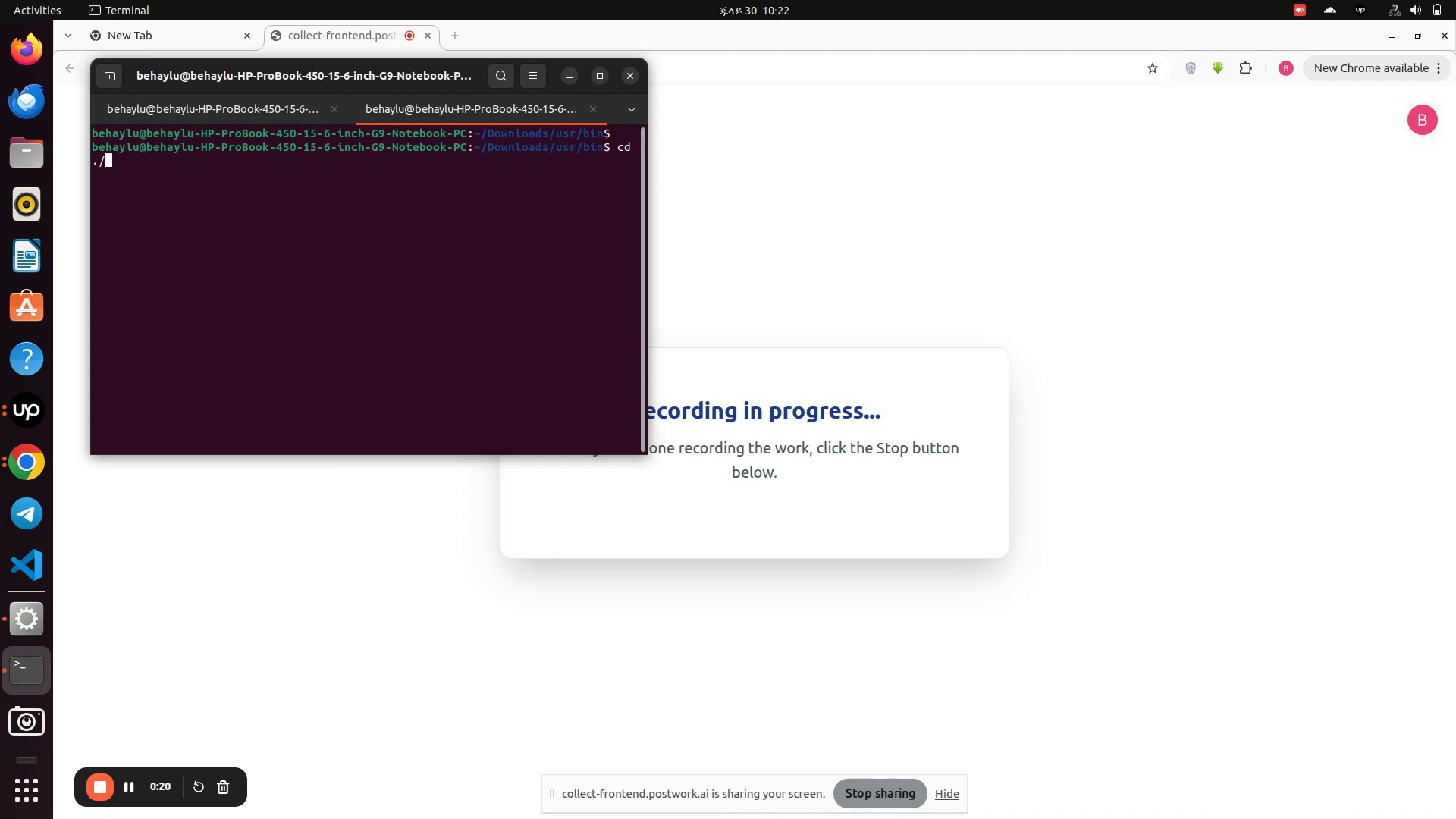 
key(Enter)
 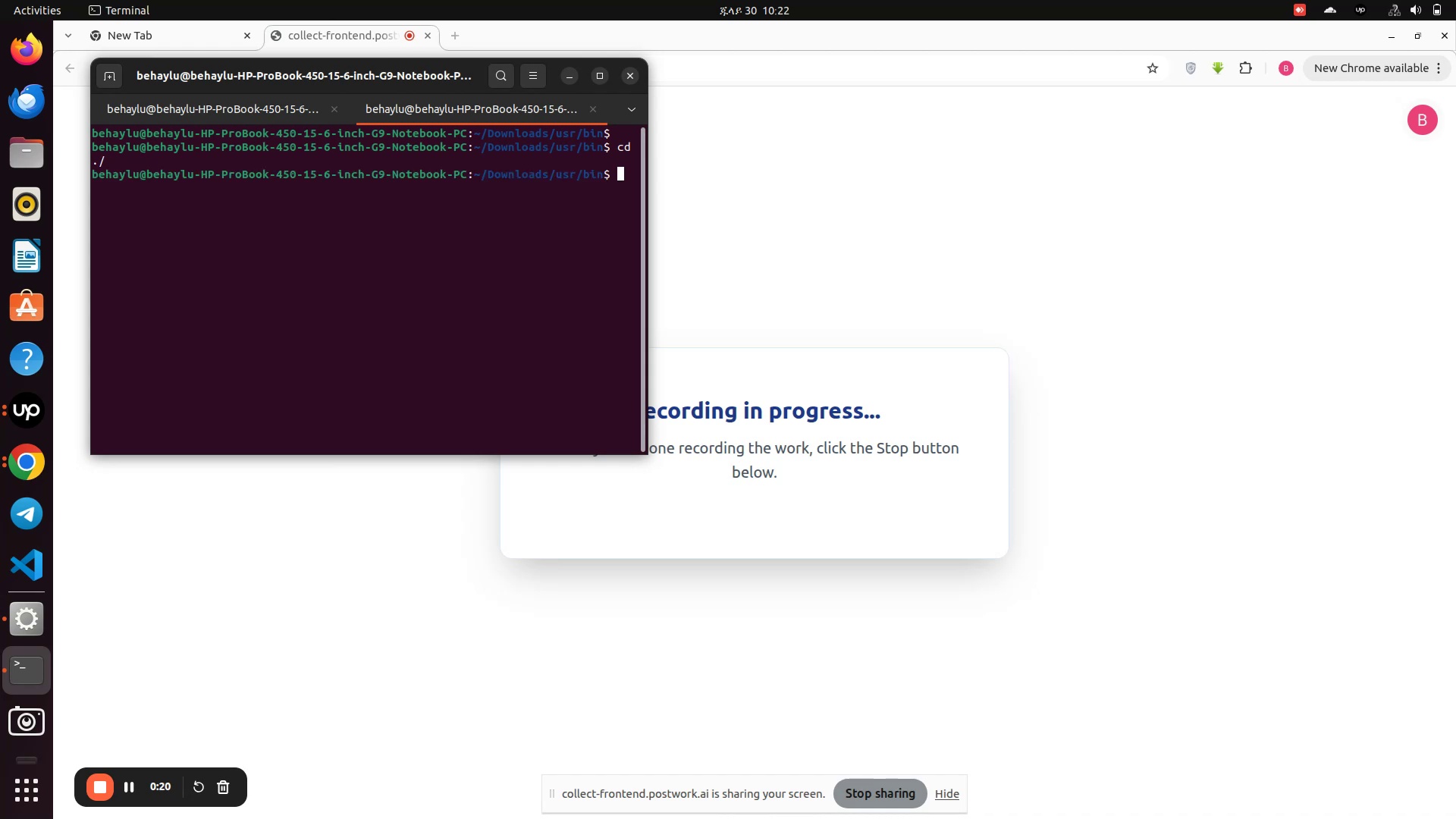 
type(ls)
 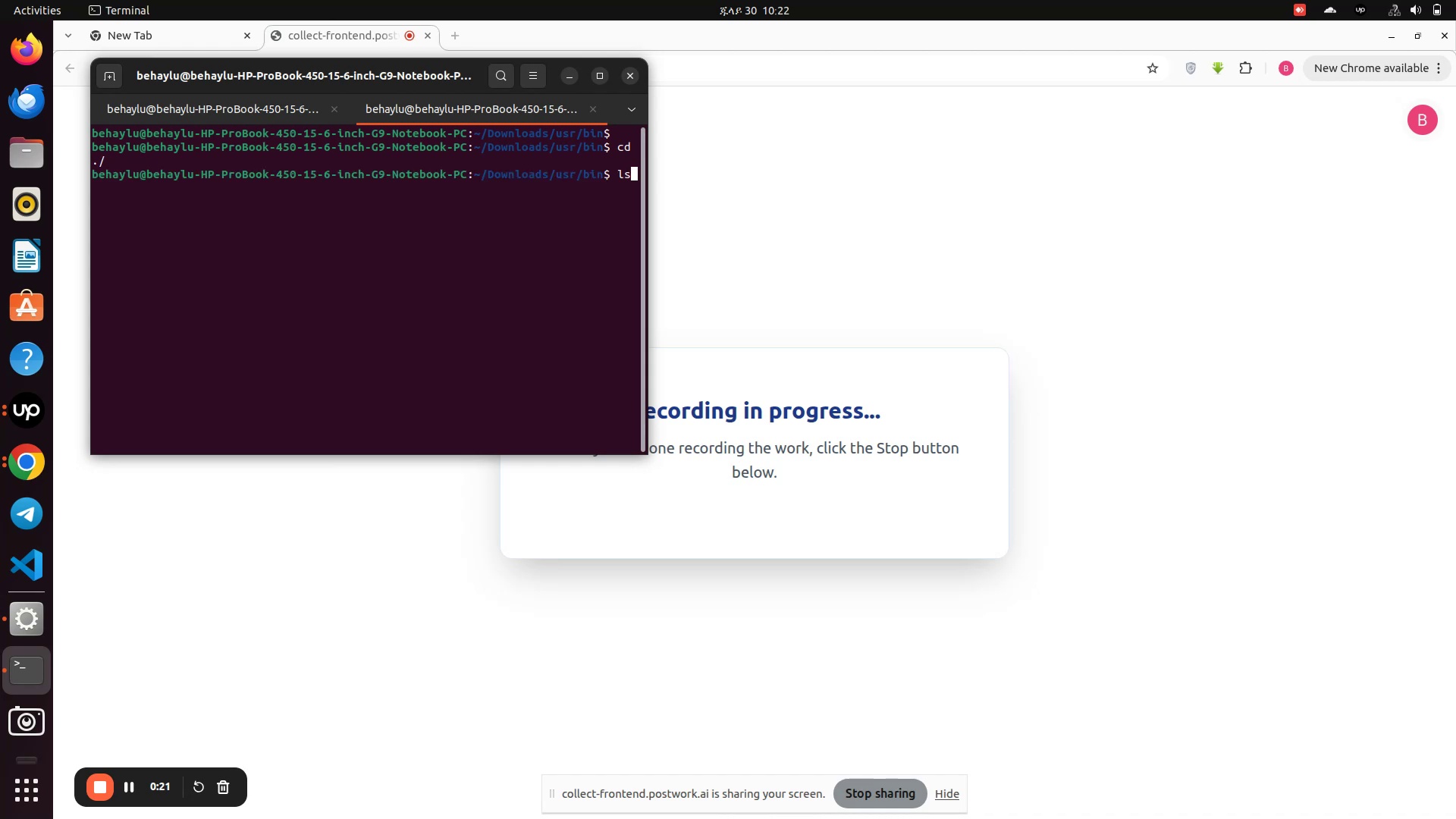 
key(Enter)
 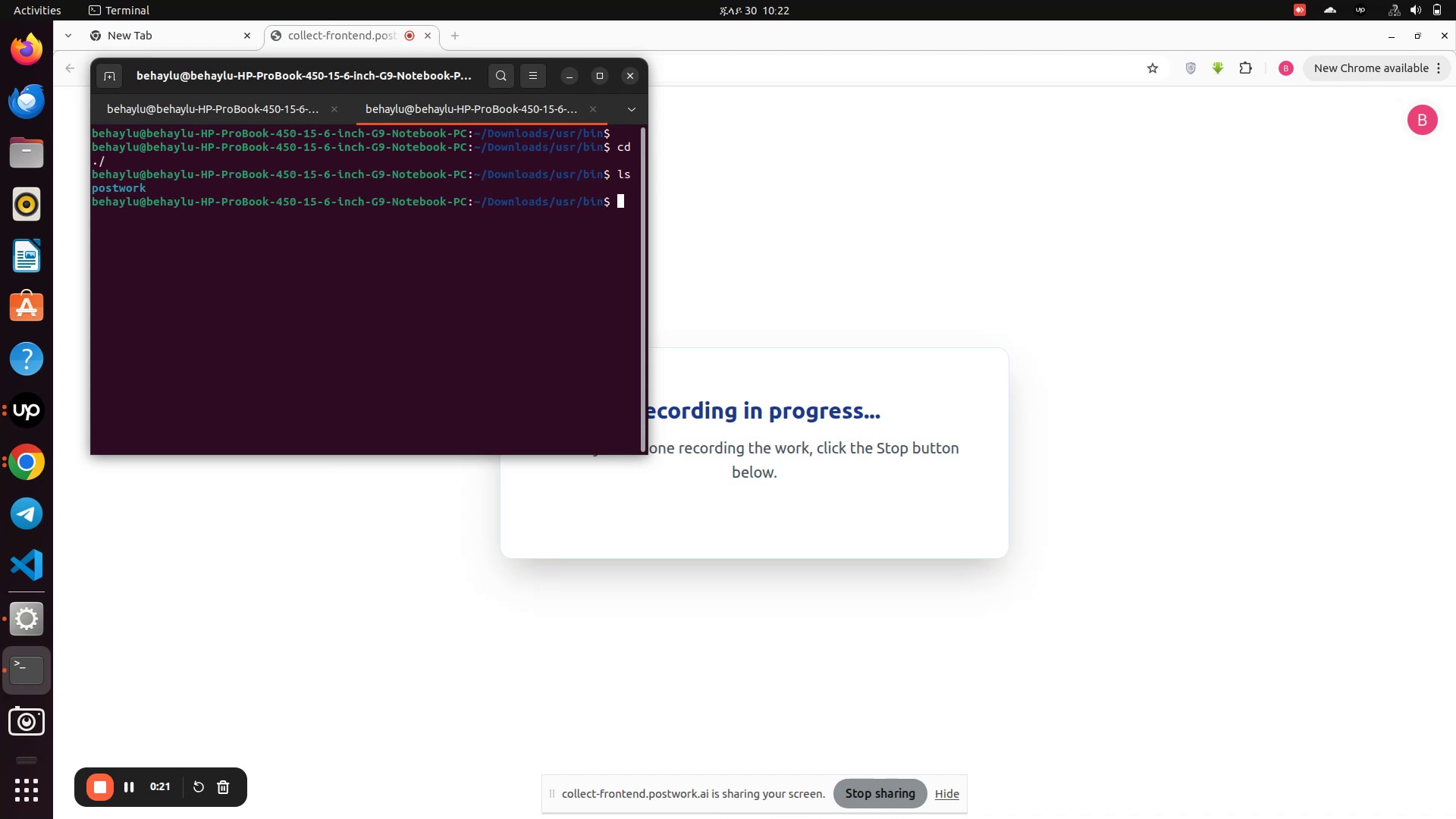 
type(cd .)
key(Backspace)
 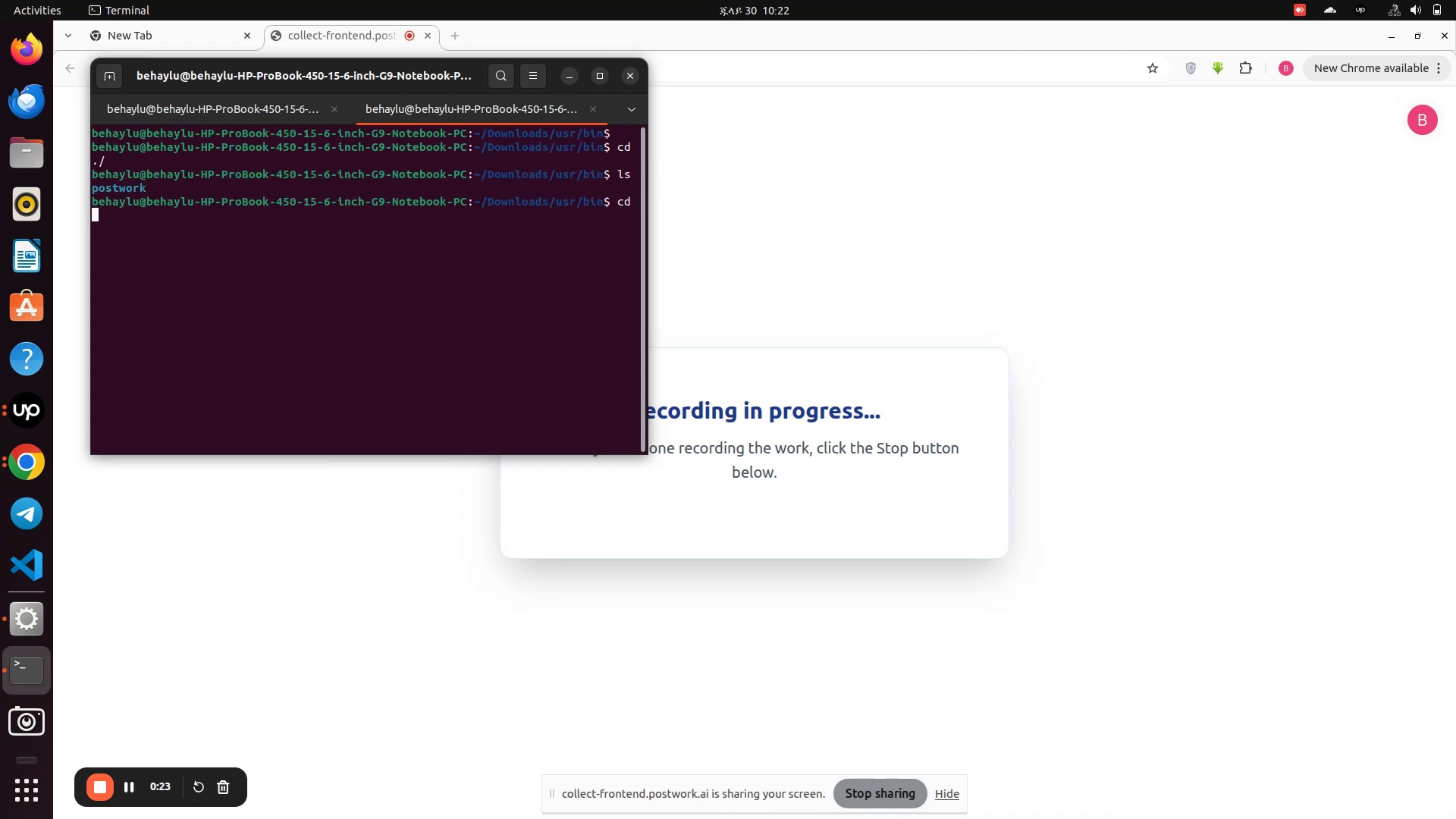 
key(Enter)
 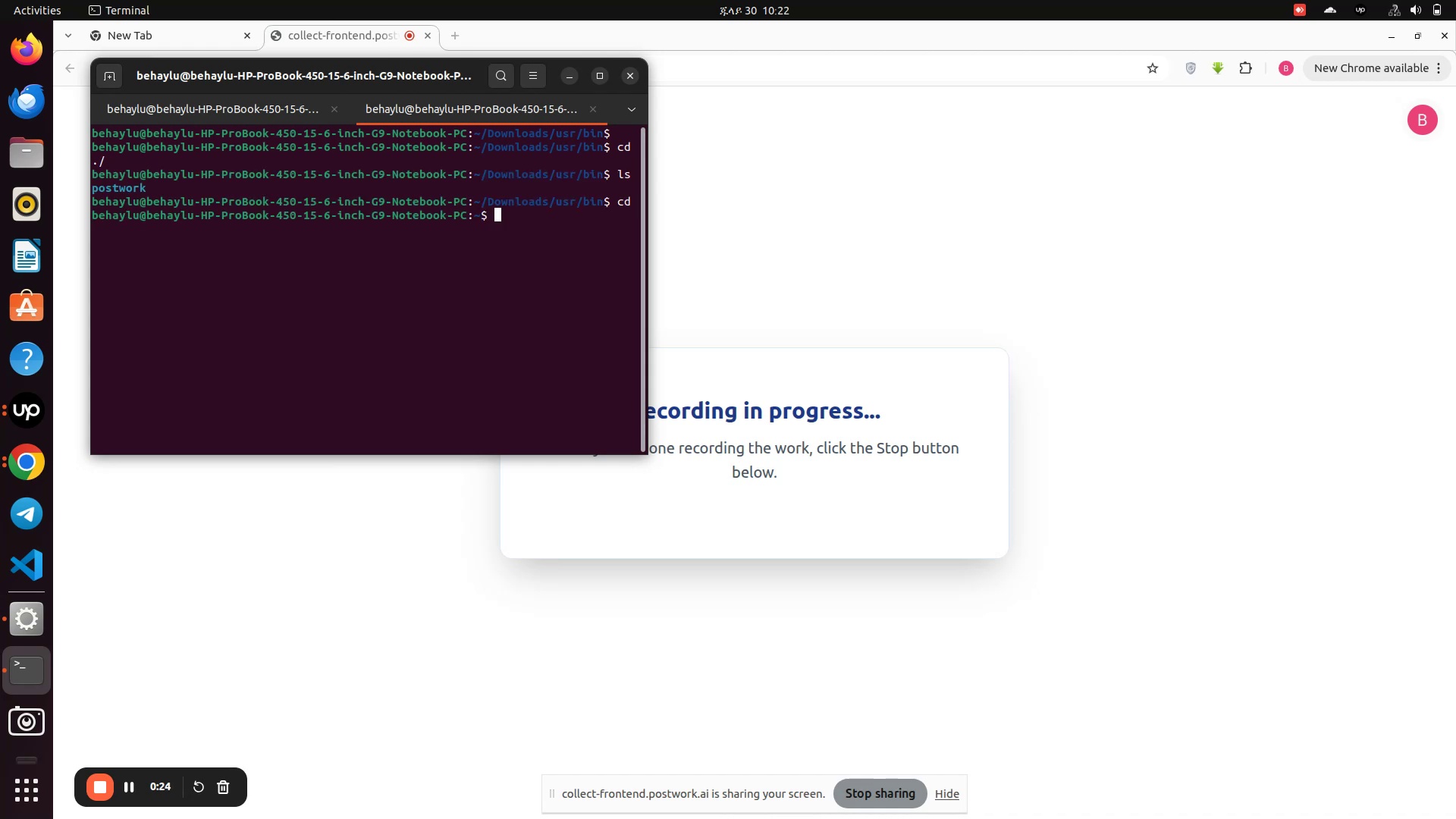 
type(ls)
 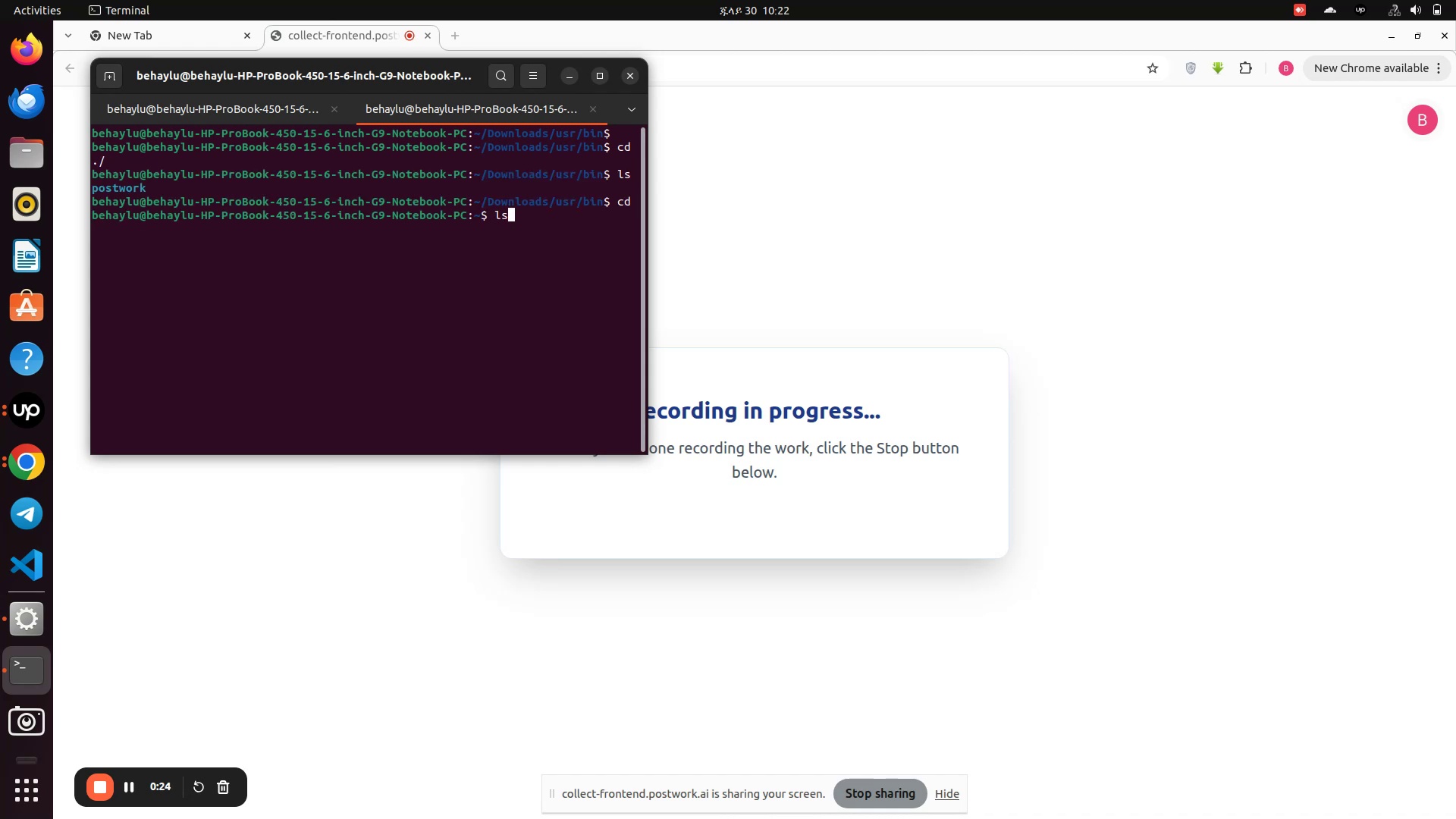 
key(Enter)
 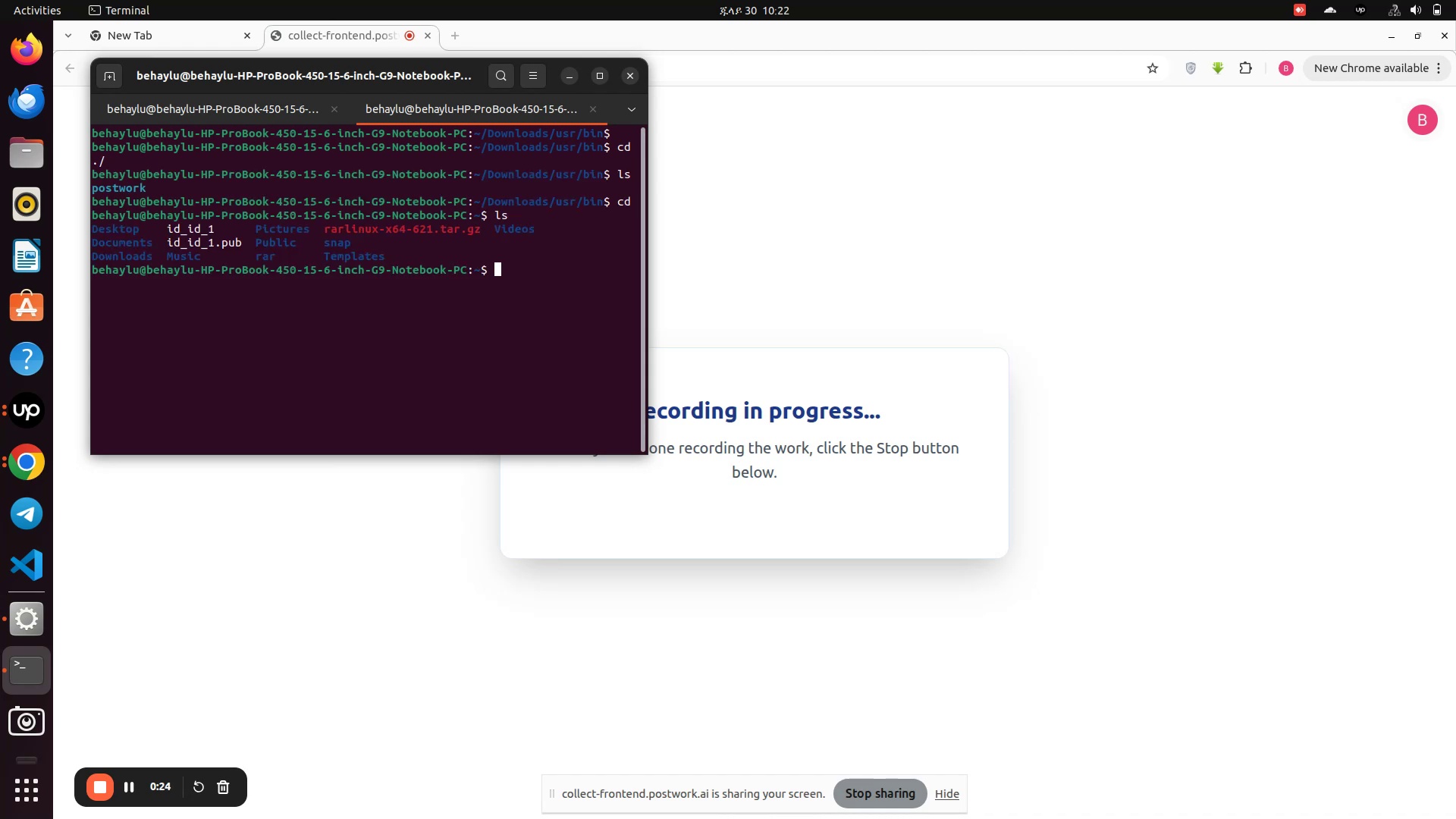 
type(cd )
 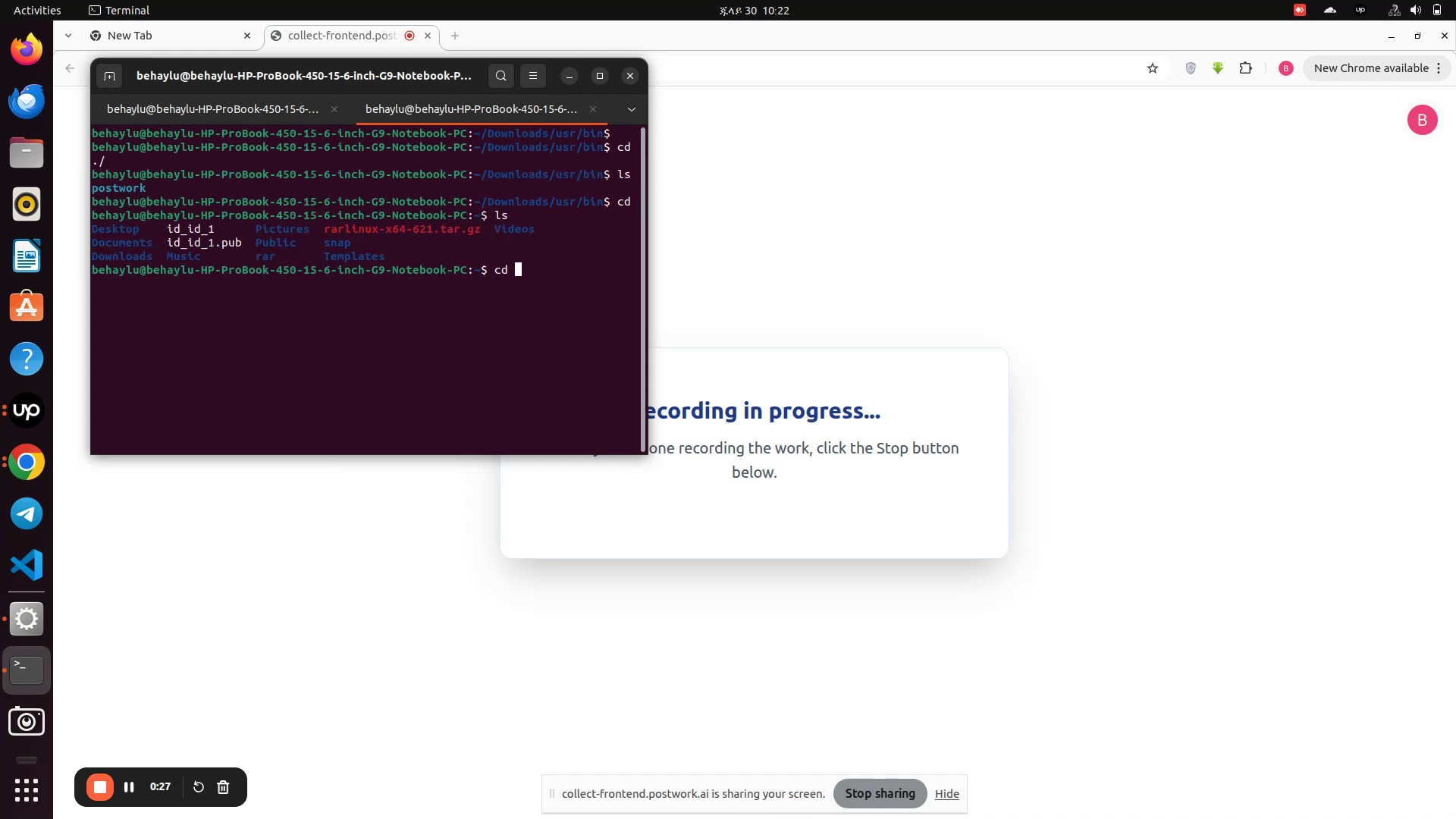 
type(De)
key(Tab)
 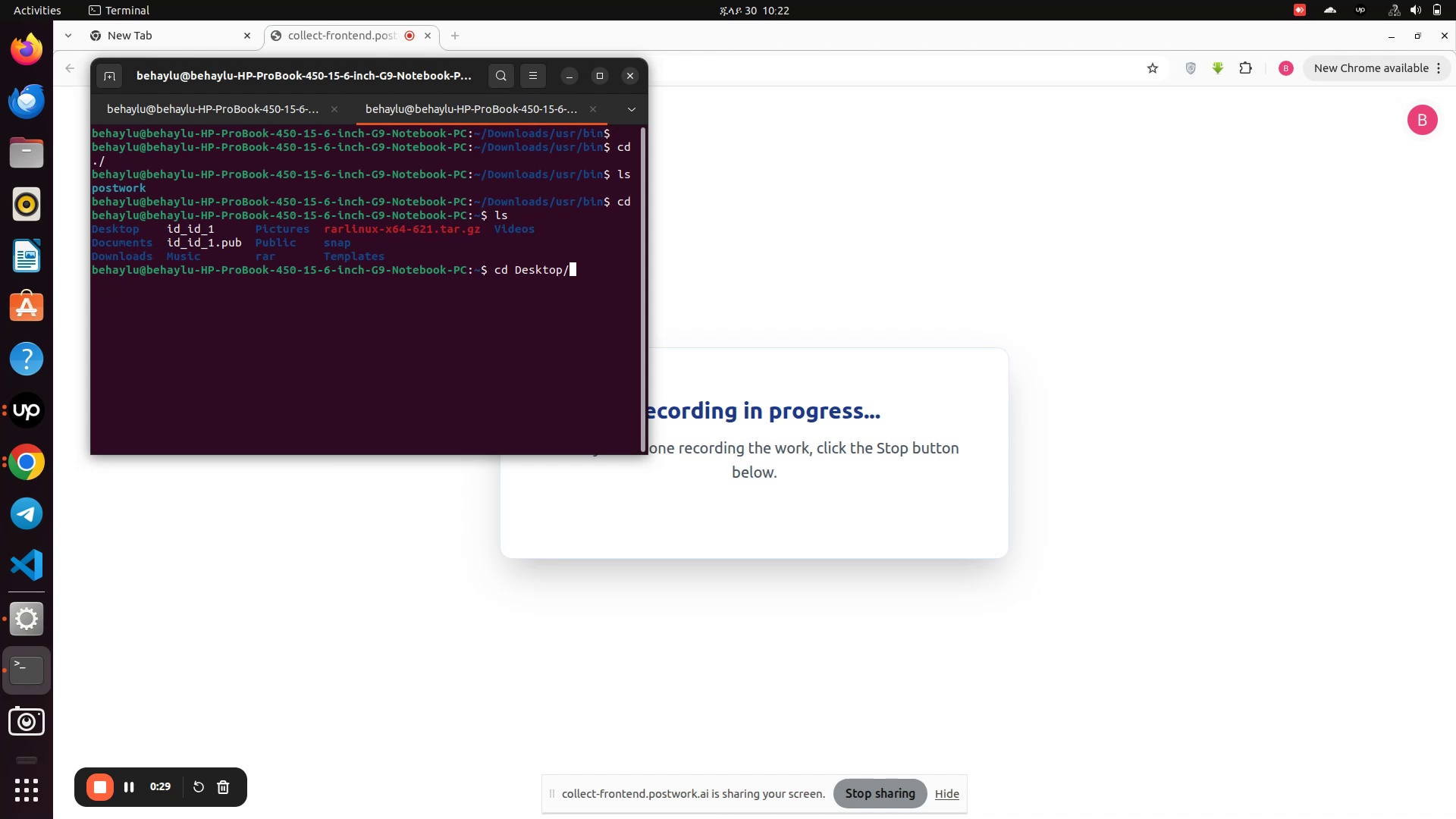 
key(Enter)
 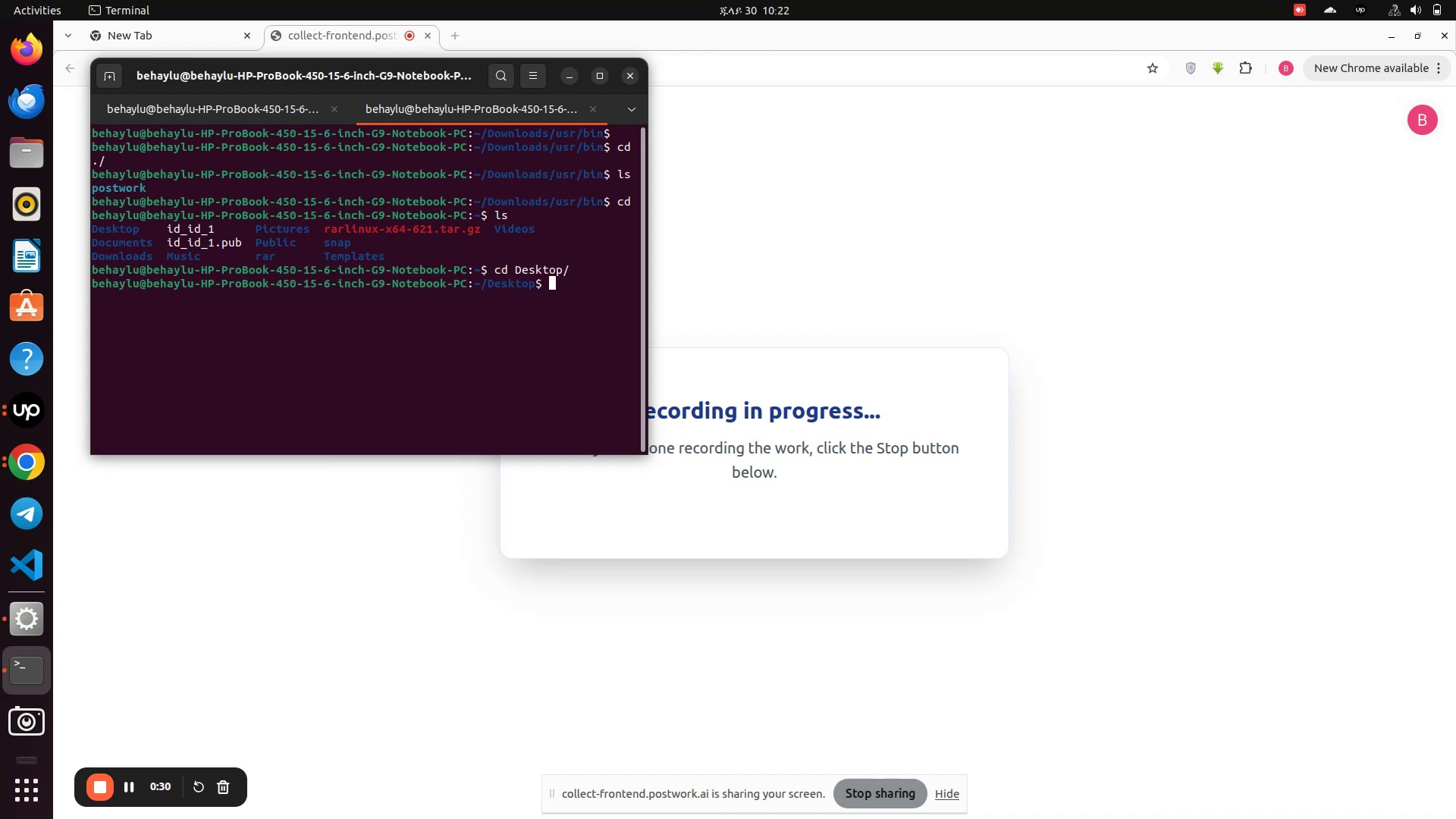 
type(ls)
 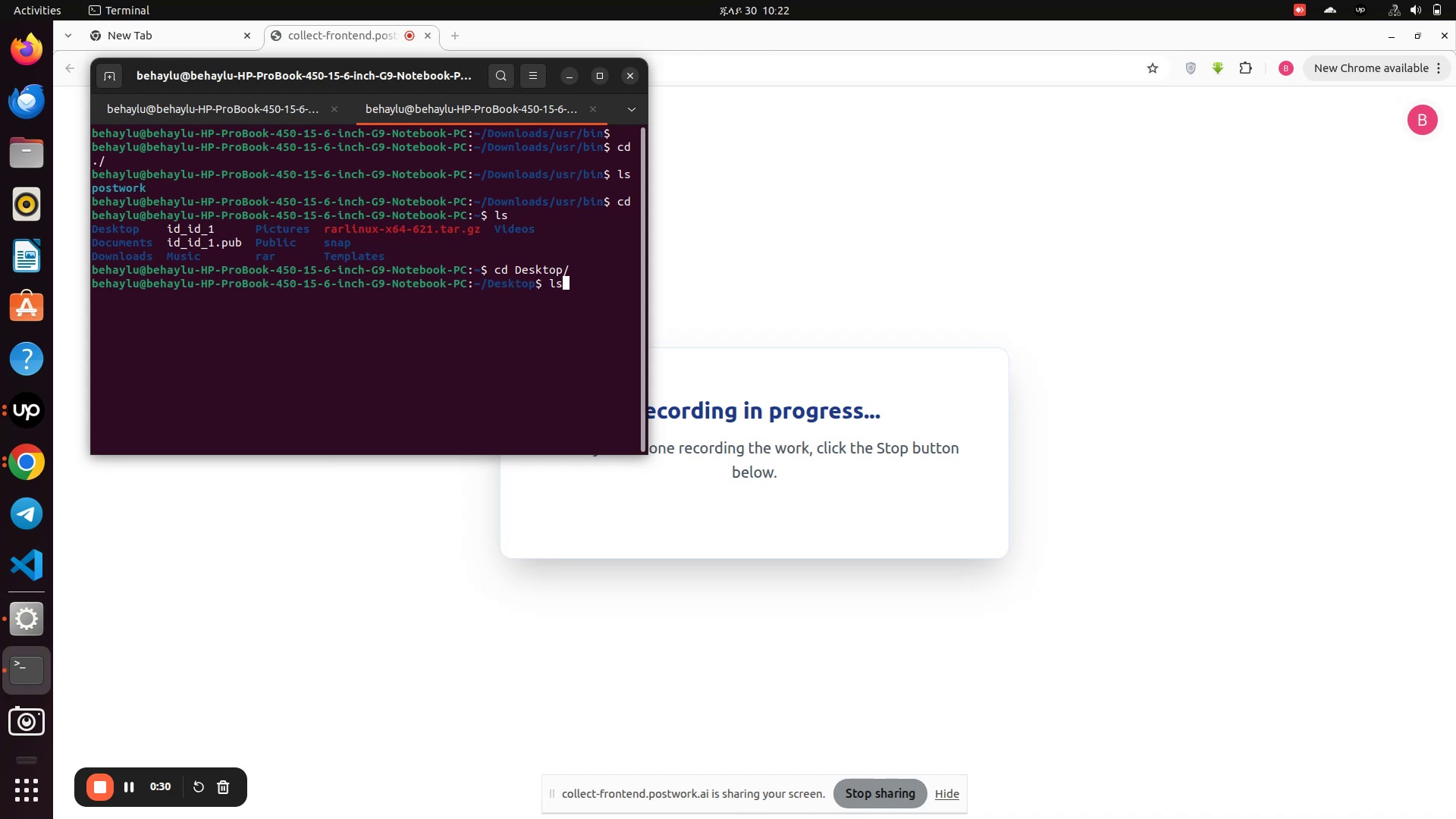 
key(Enter)
 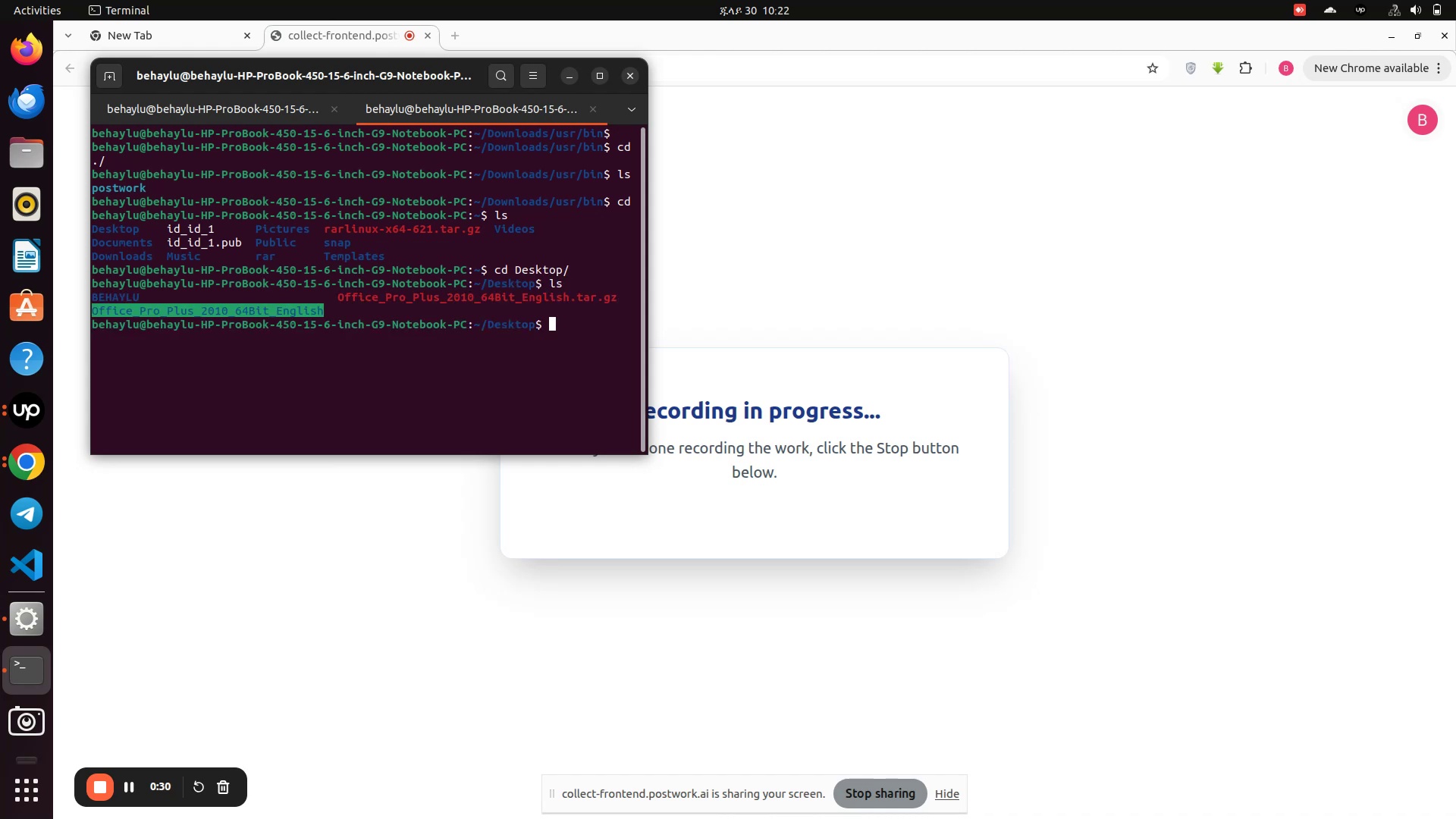 
type(cd ../Docum)
key(Tab)
 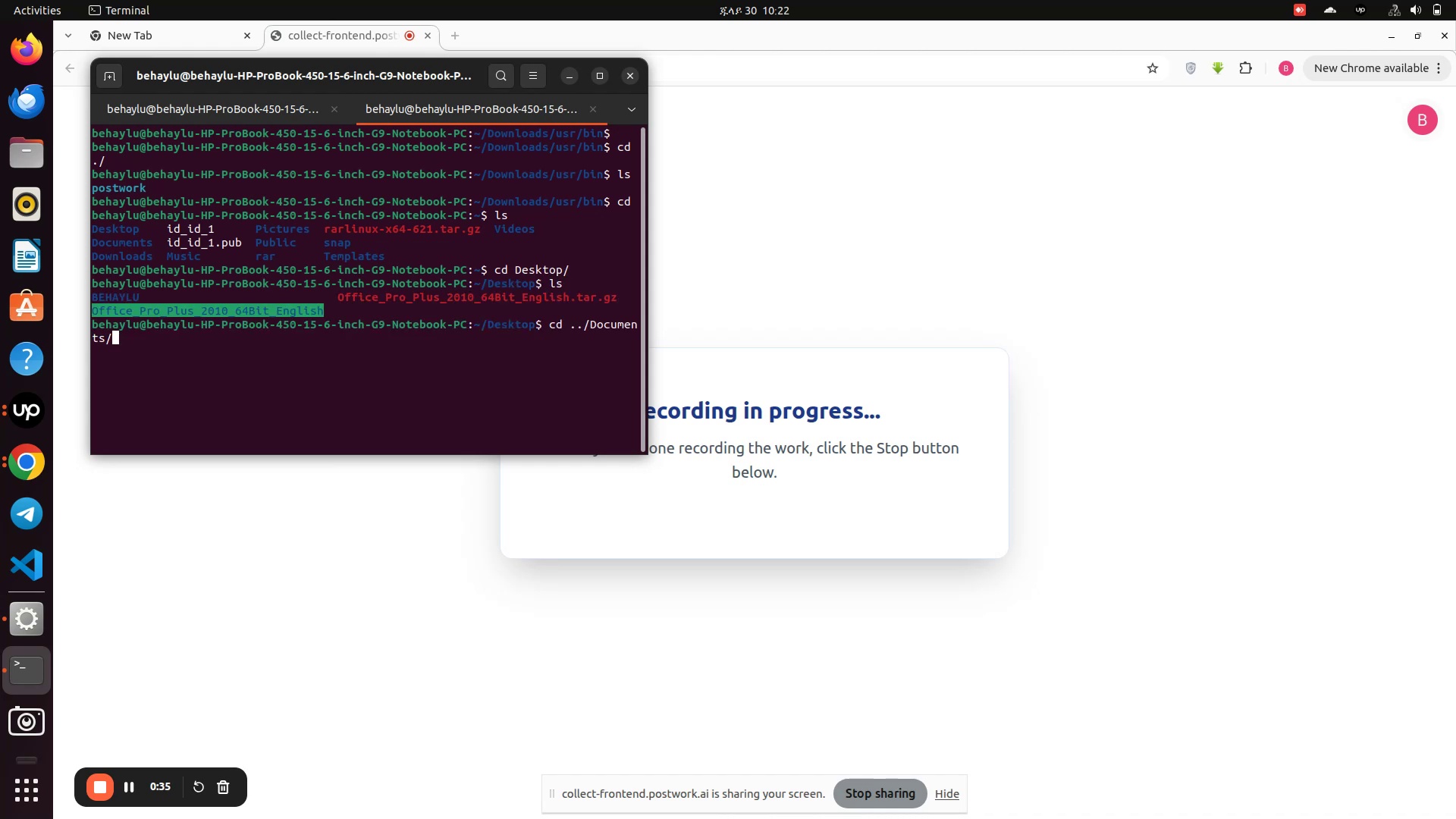 
key(Enter)
 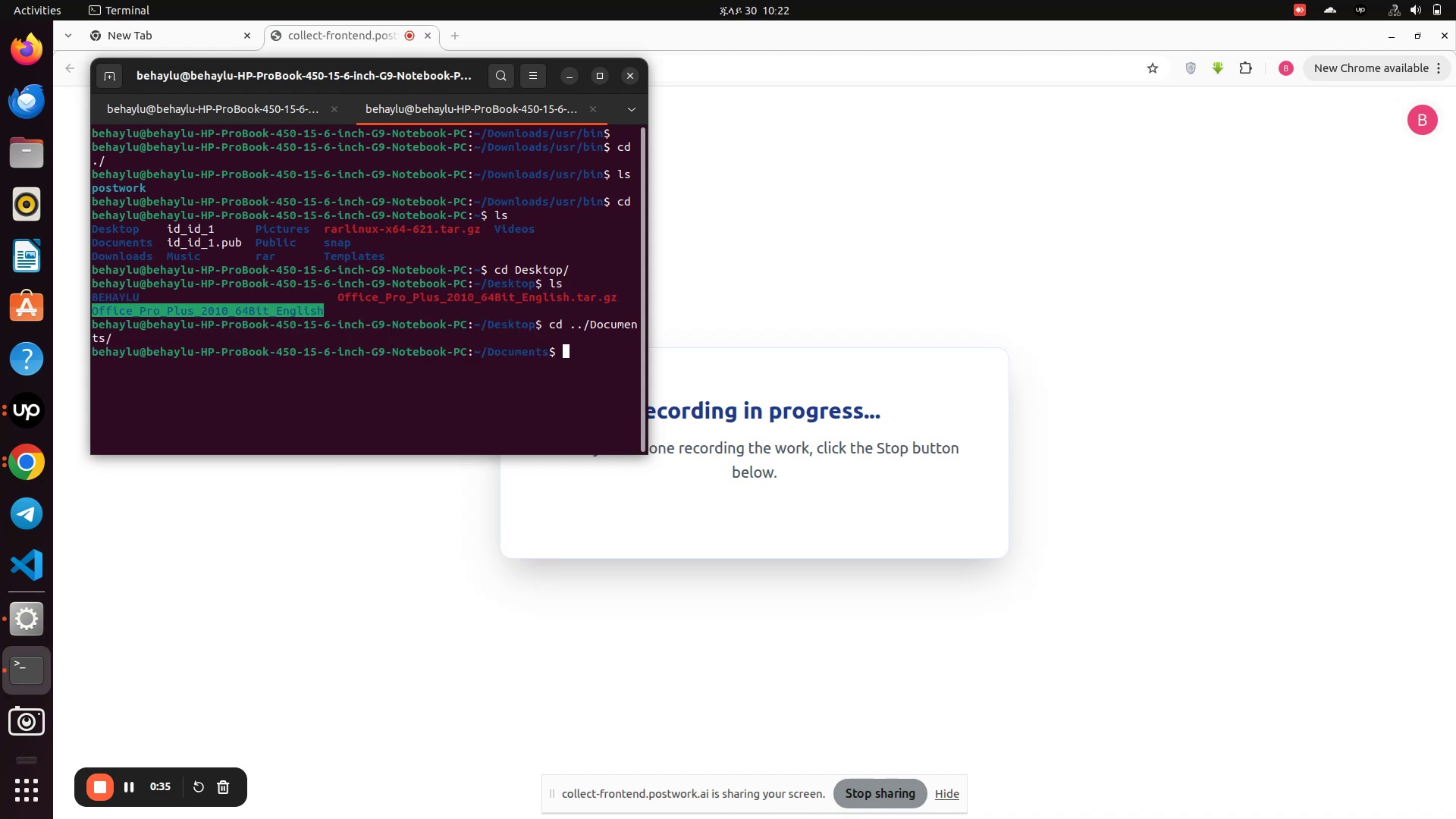 
type(ls)
 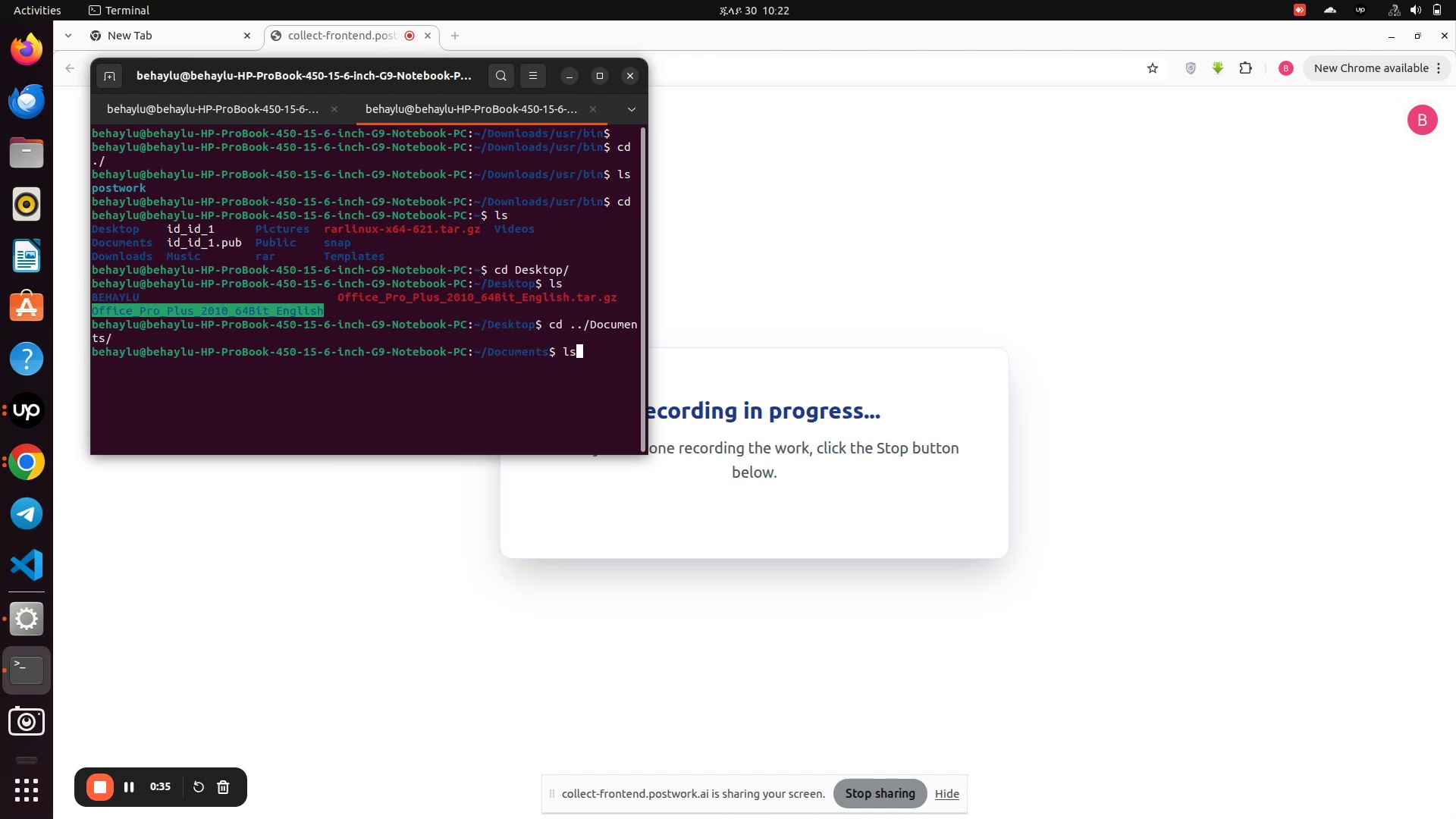 
key(Enter)
 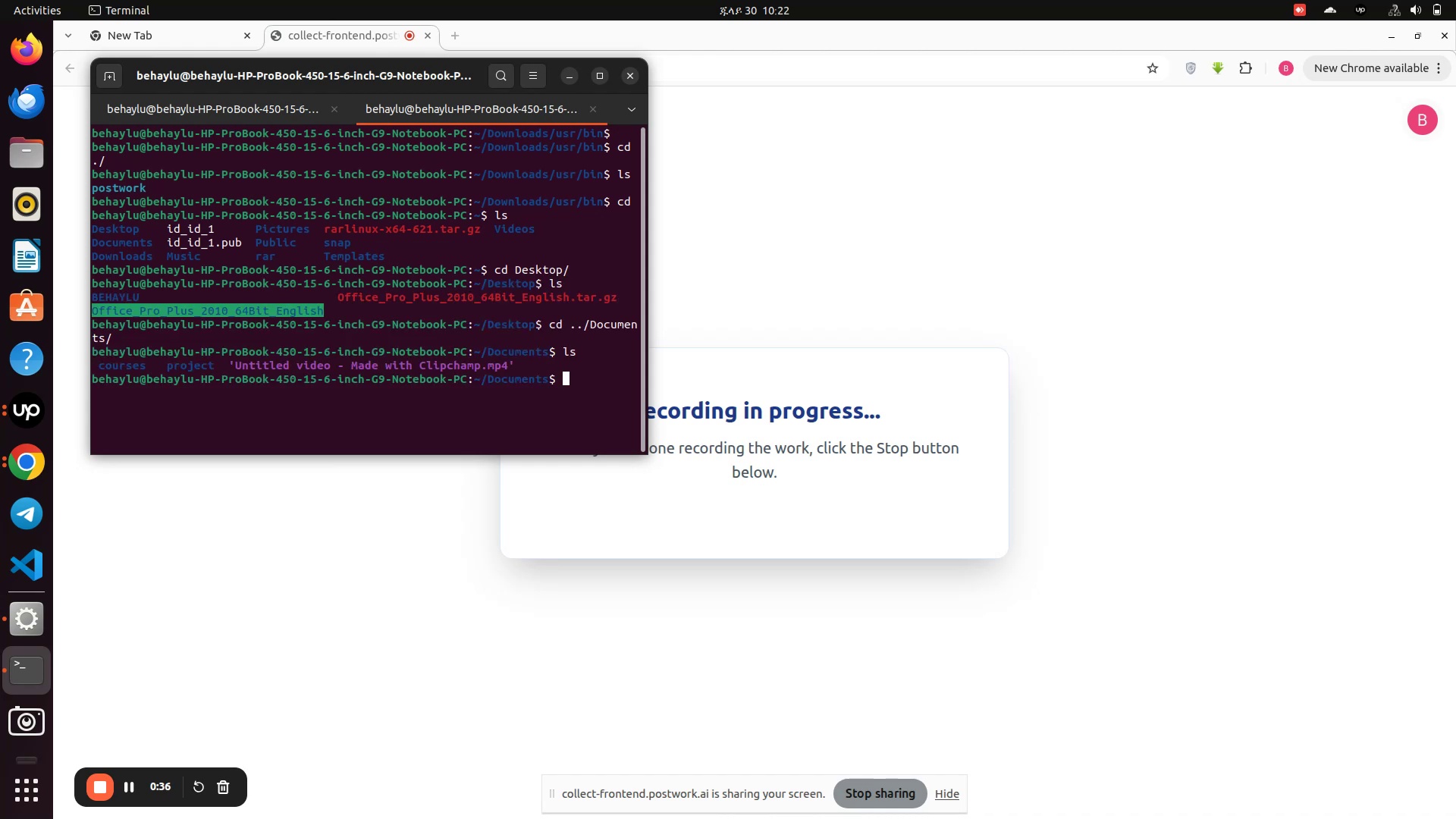 
type(cd pro)
key(Tab)
 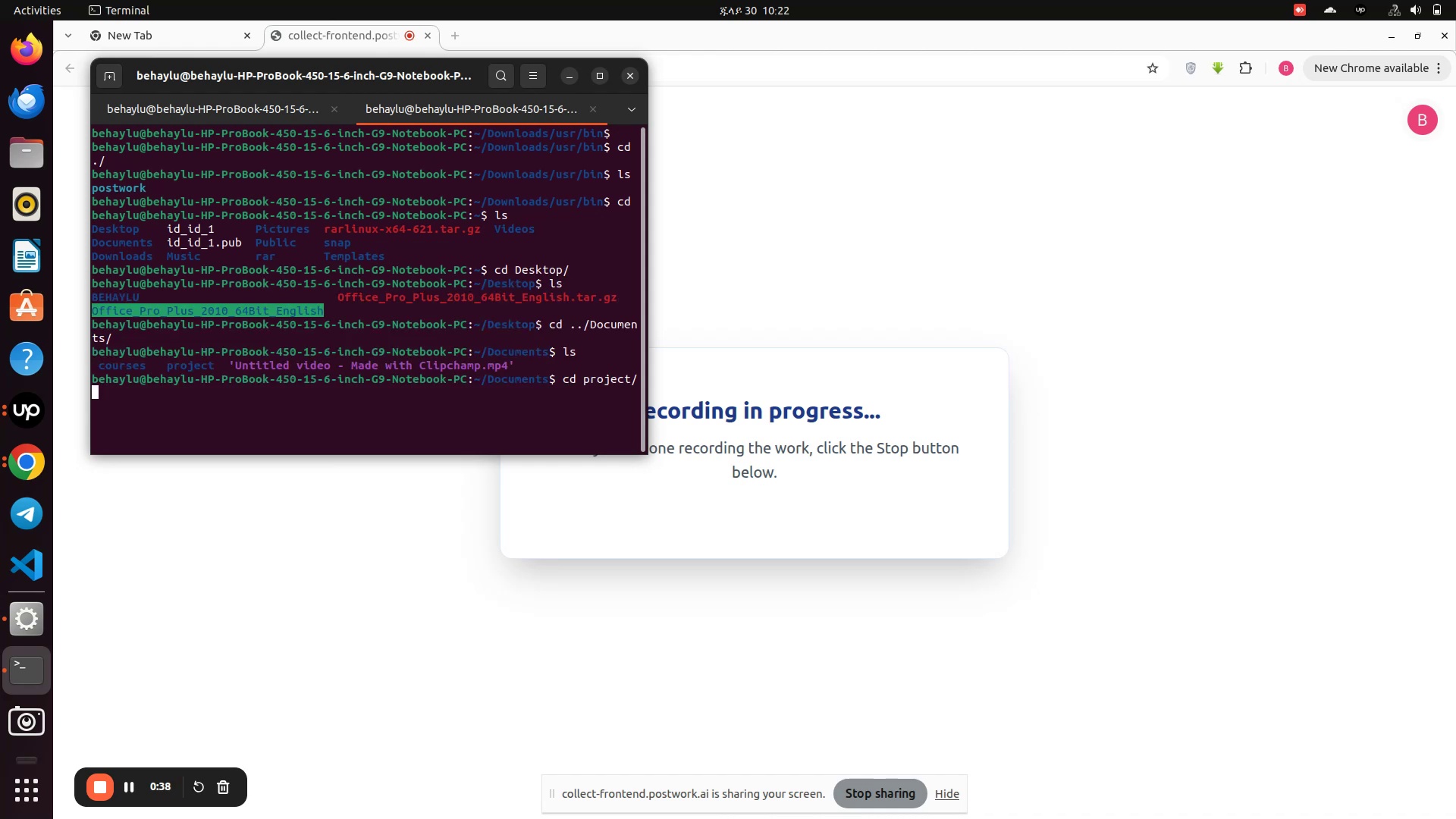 
key(Enter)
 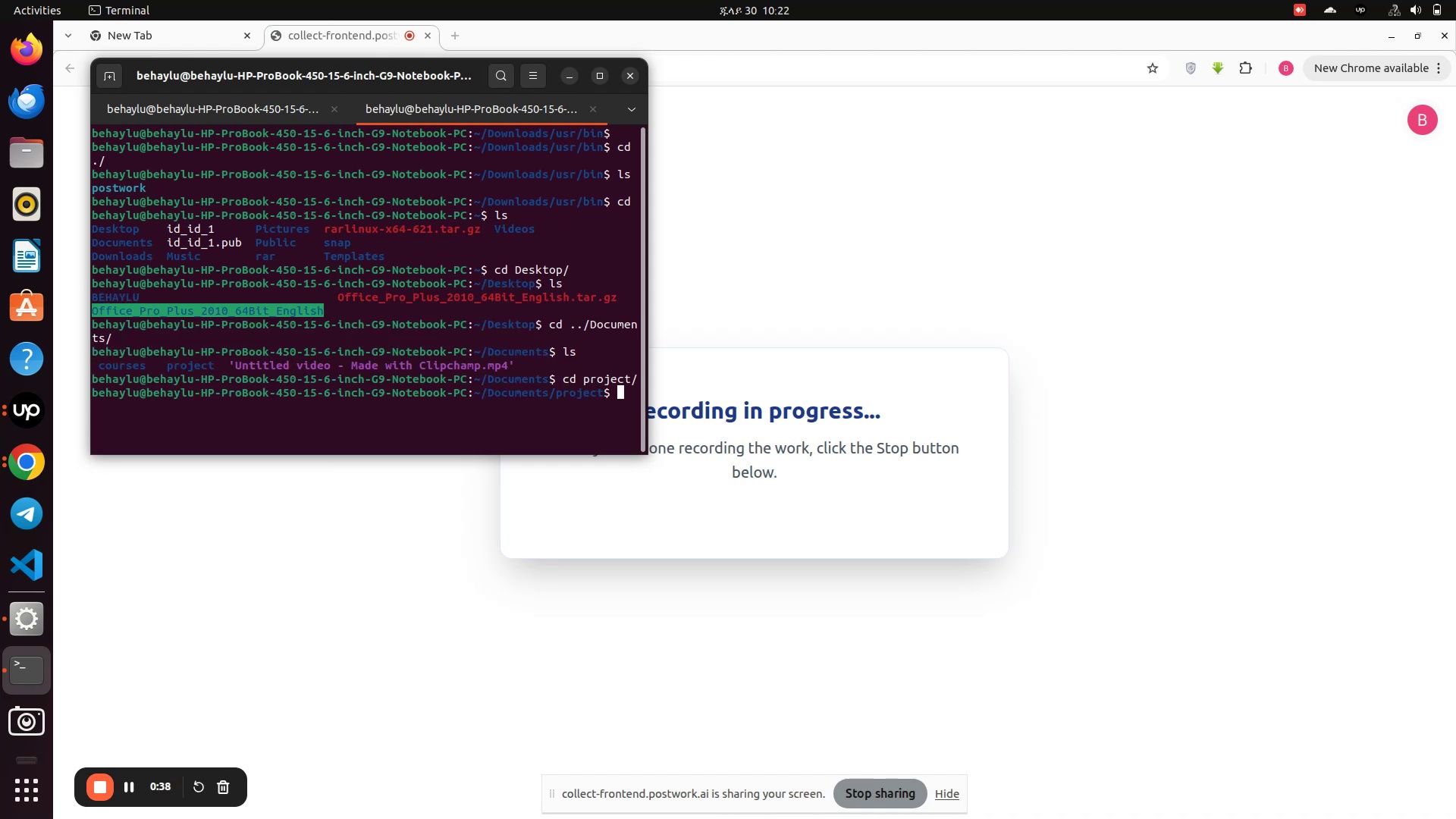 
type(ls)
 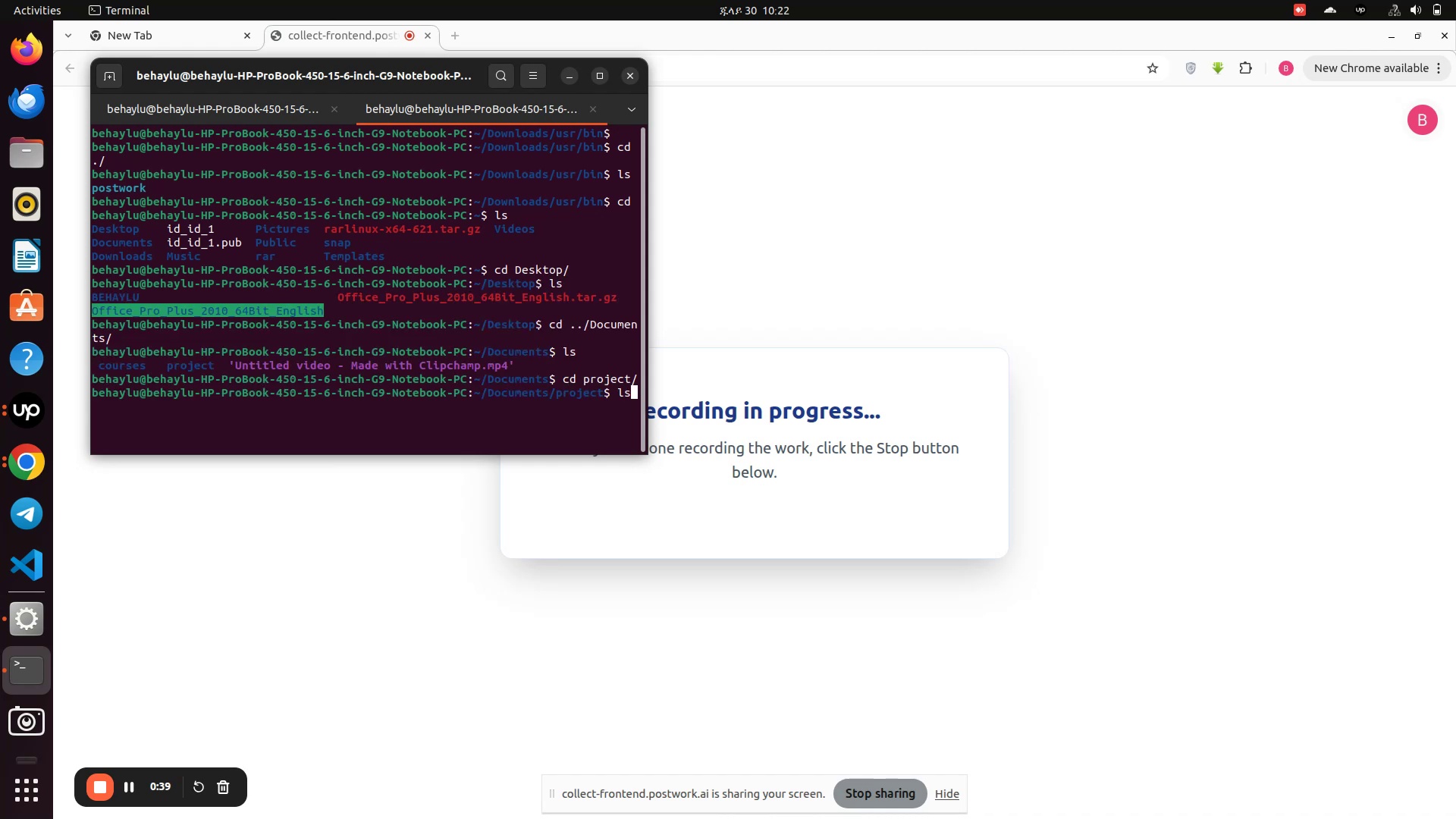 
key(Enter)
 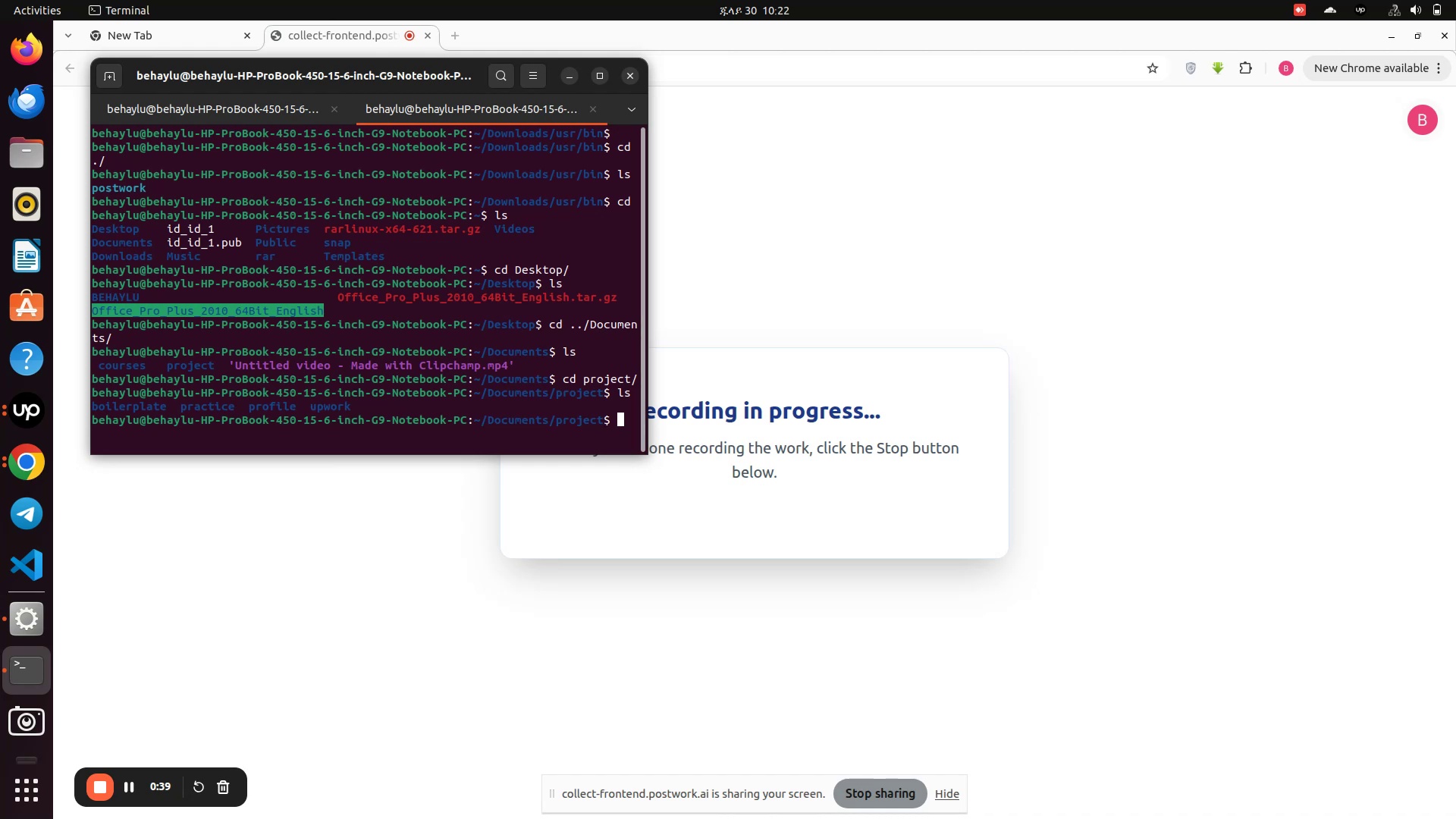 
type(cd u)
key(Tab)
 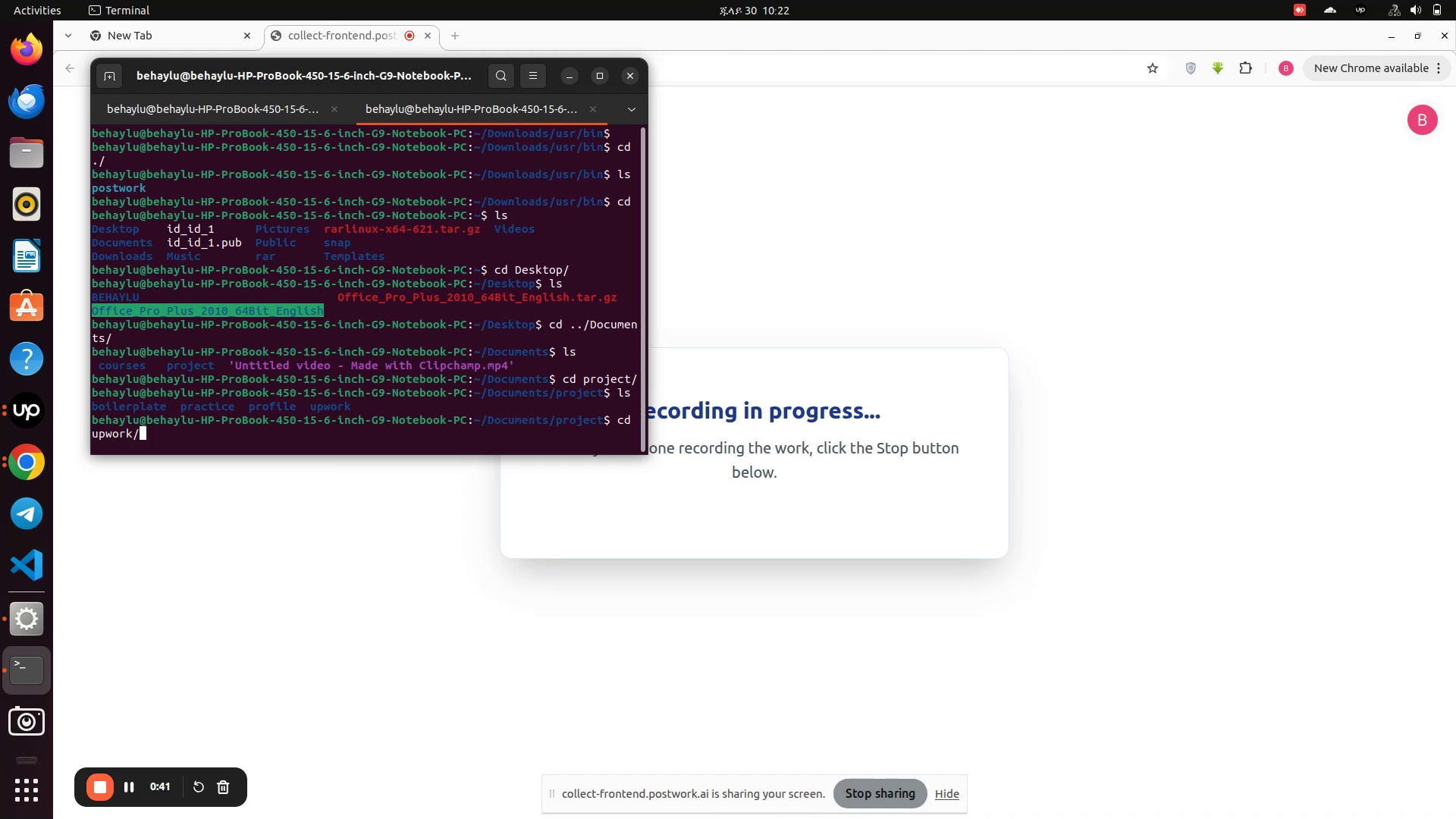 
key(Enter)
 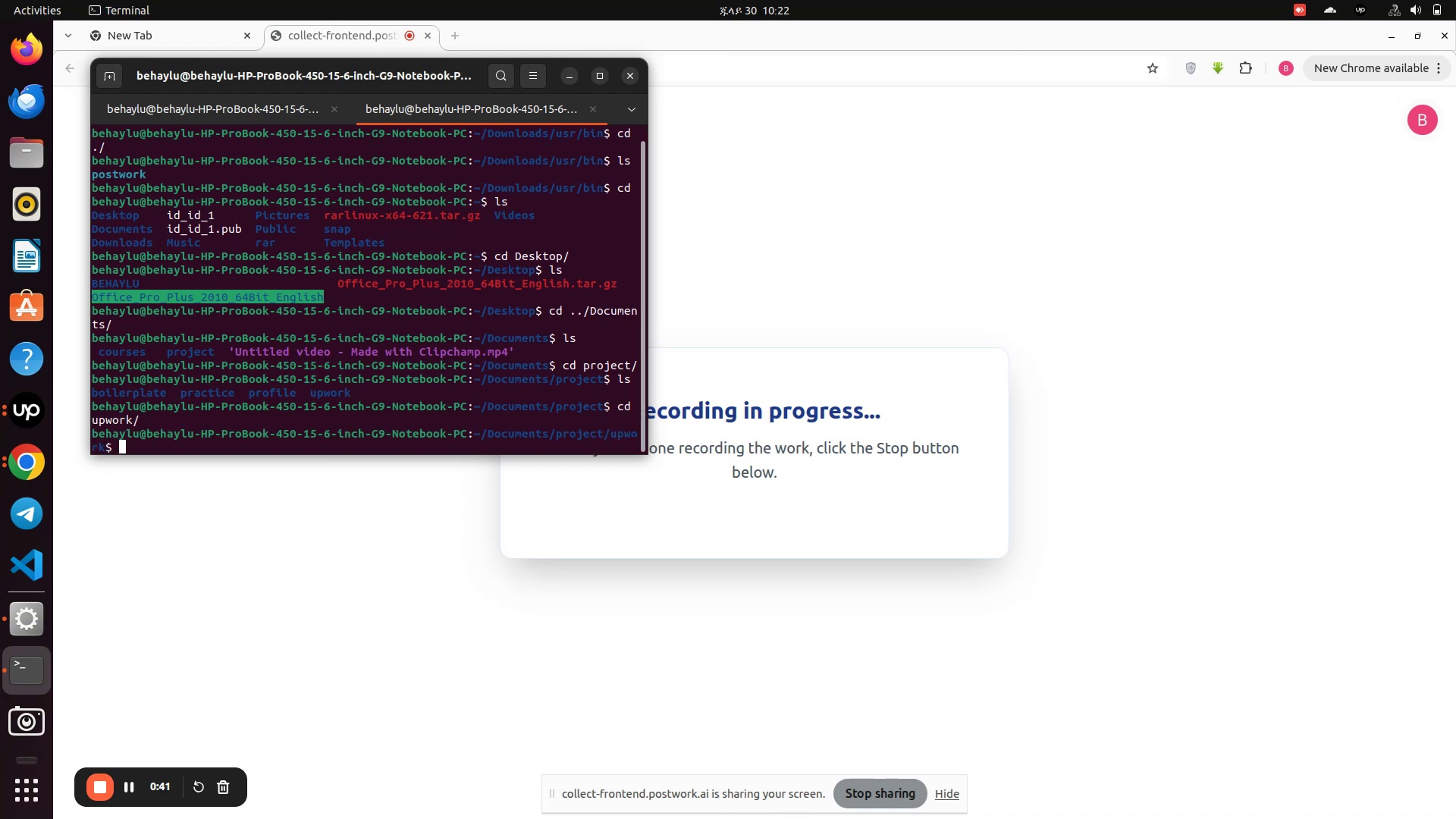 
type(ls)
 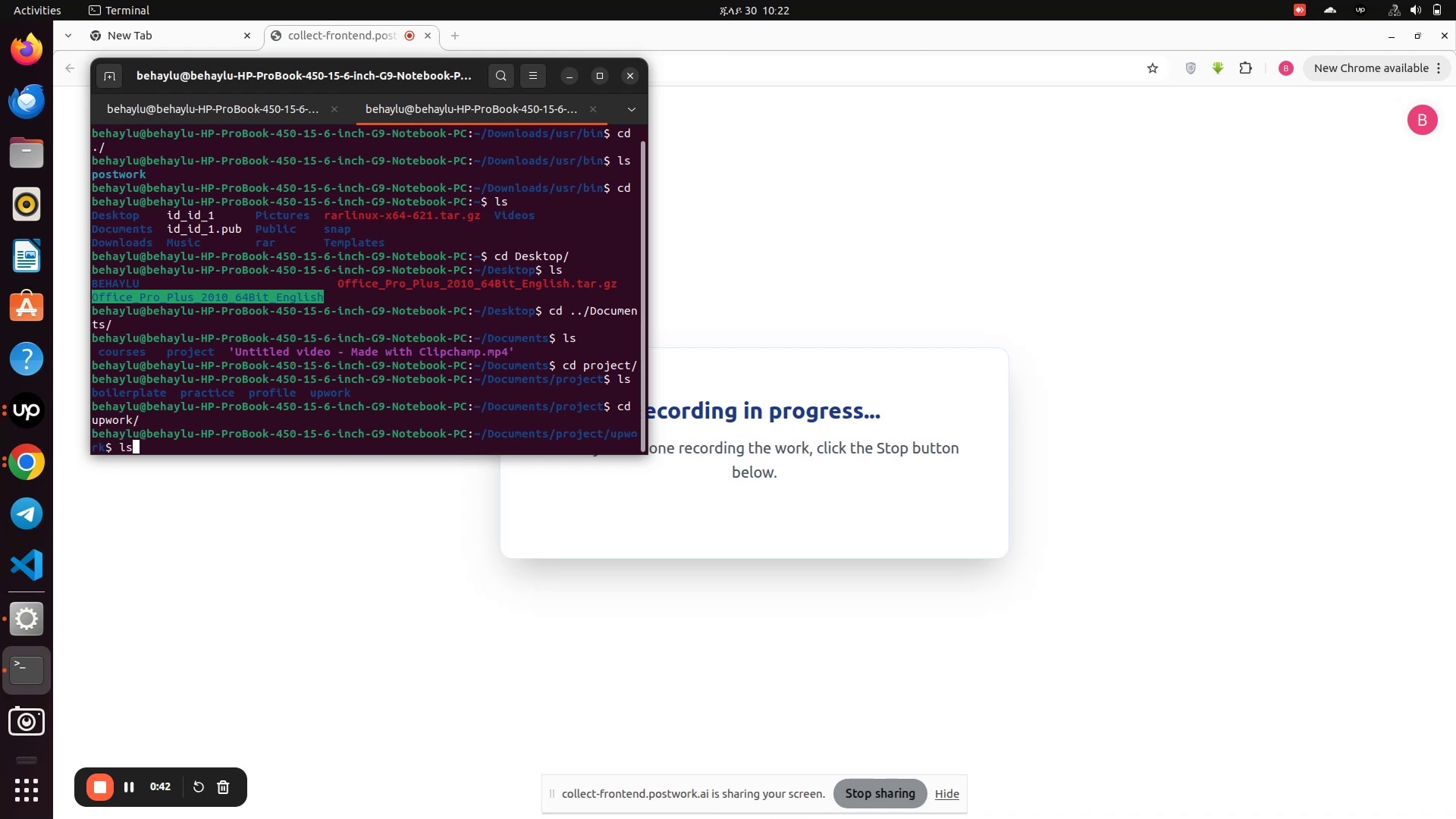 
key(Enter)
 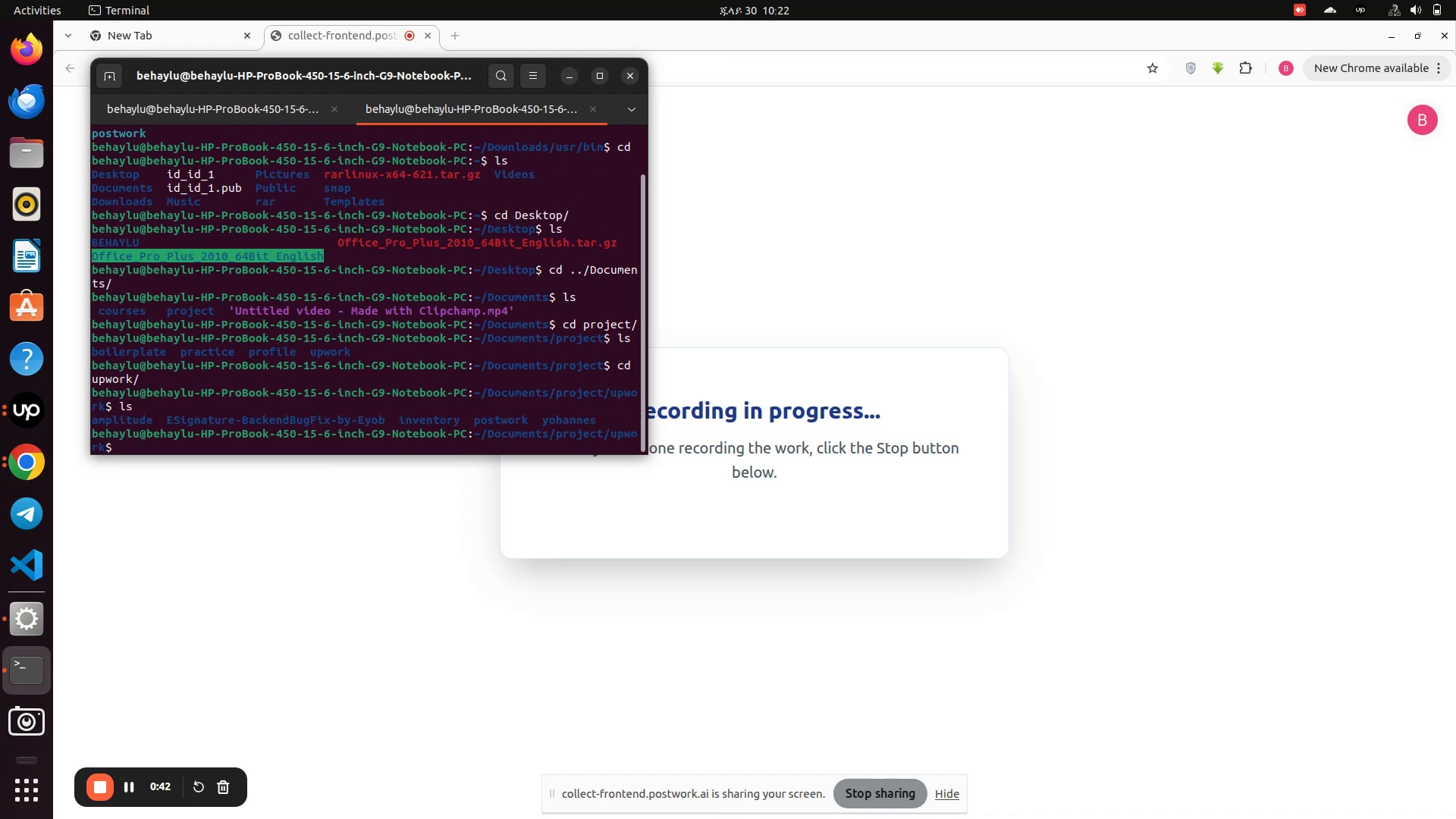 
type(cd pos)
key(Tab)
 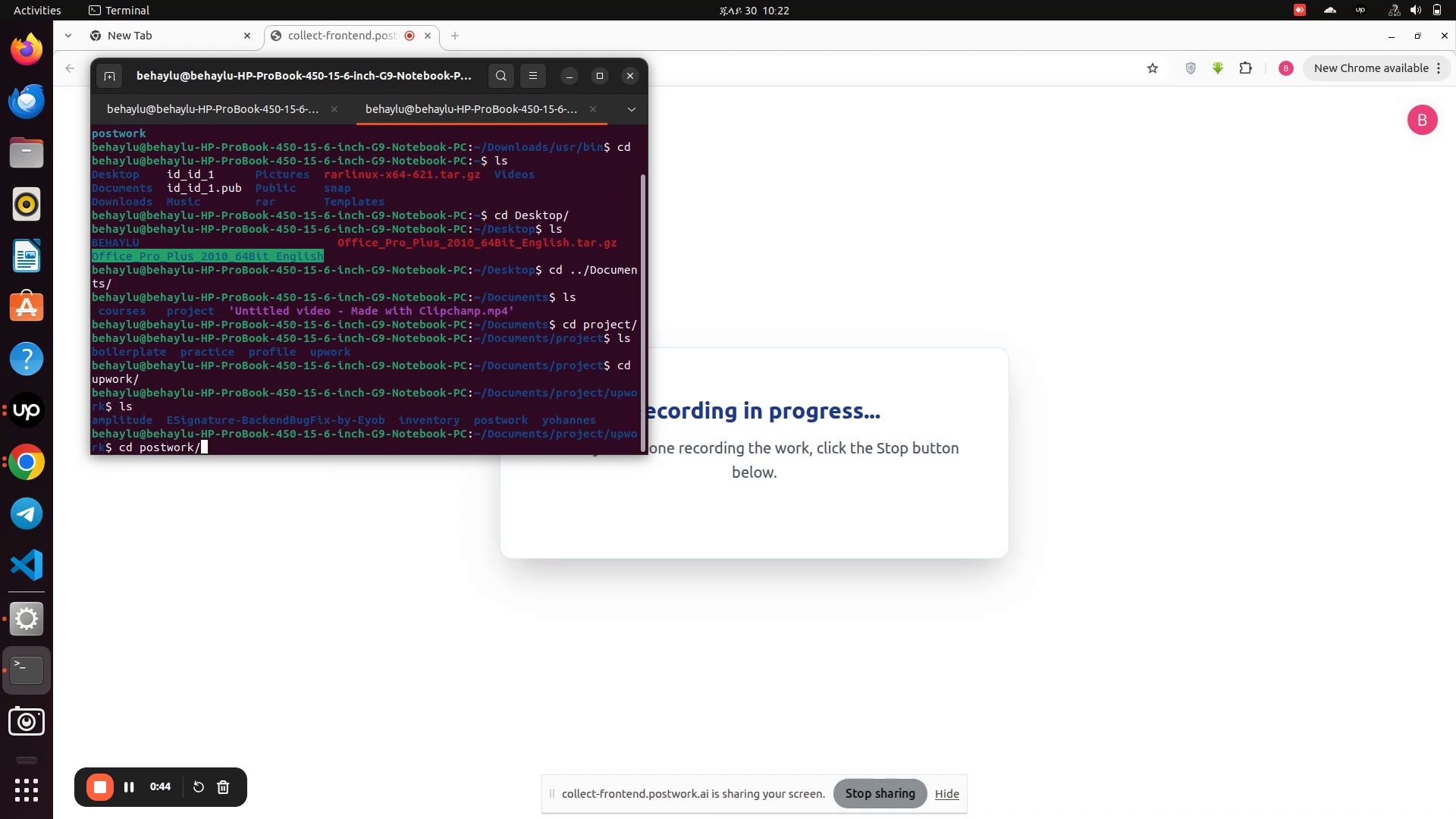 
key(Enter)
 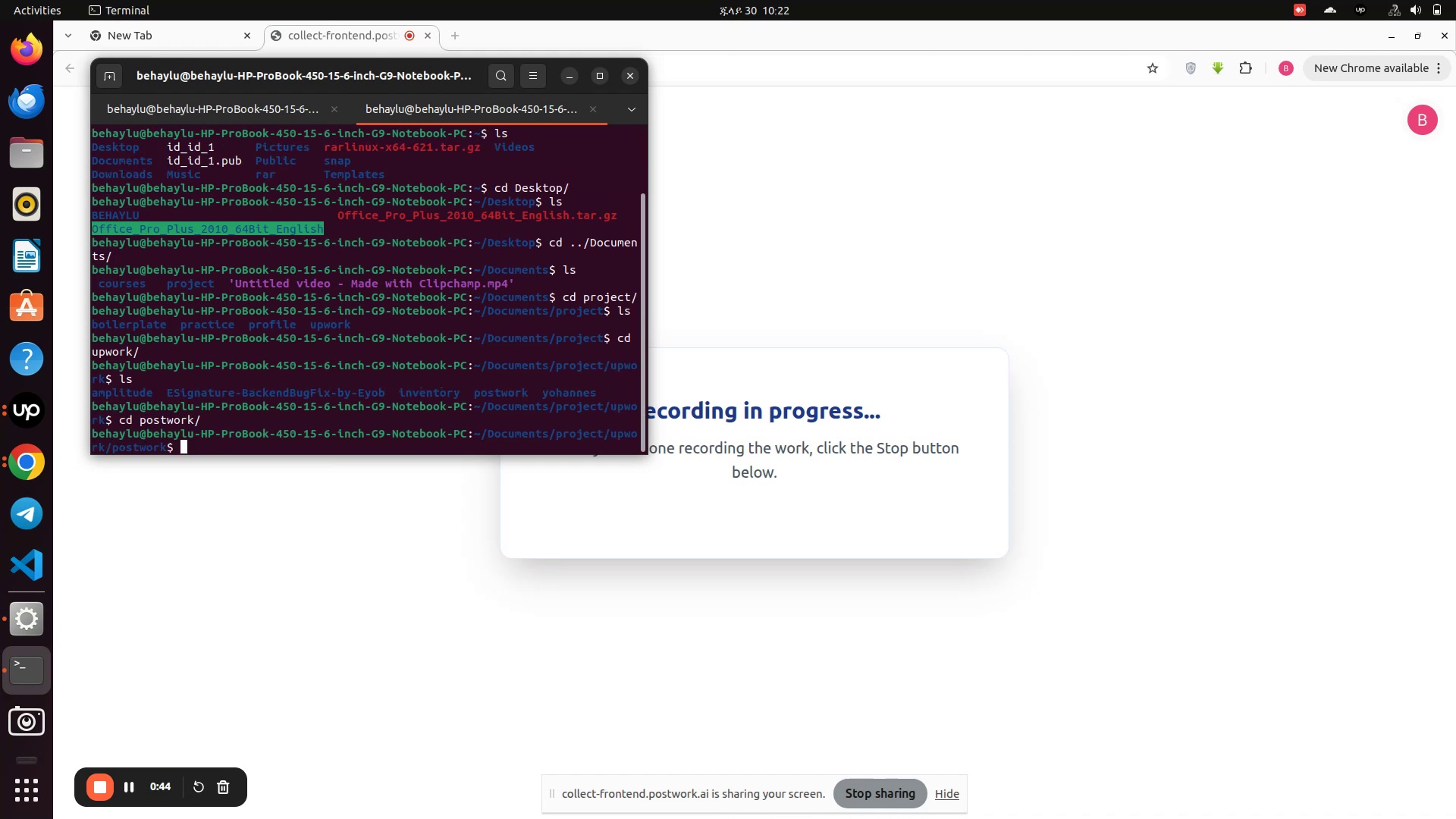 
type(ls)
 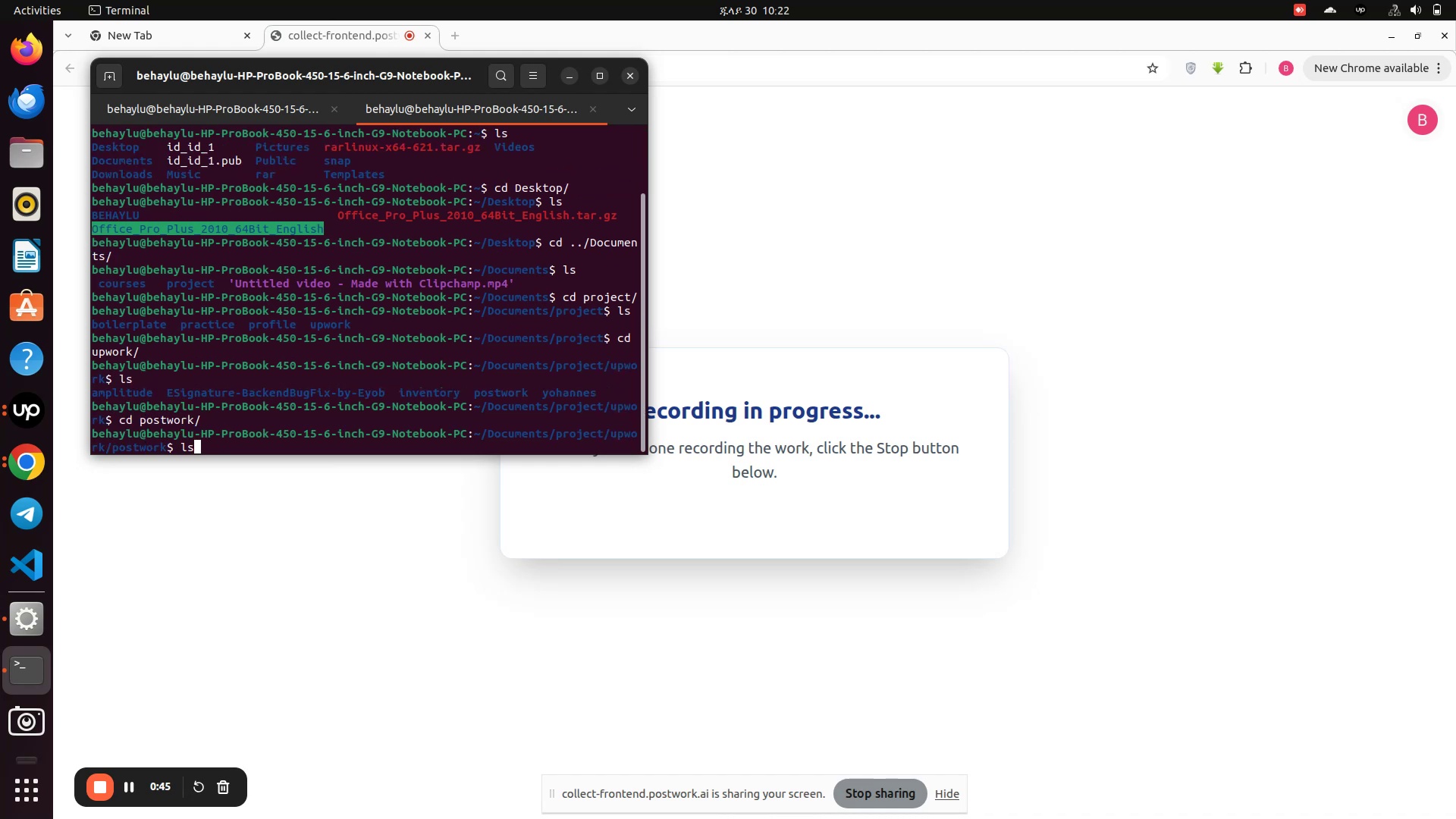 
key(Enter)
 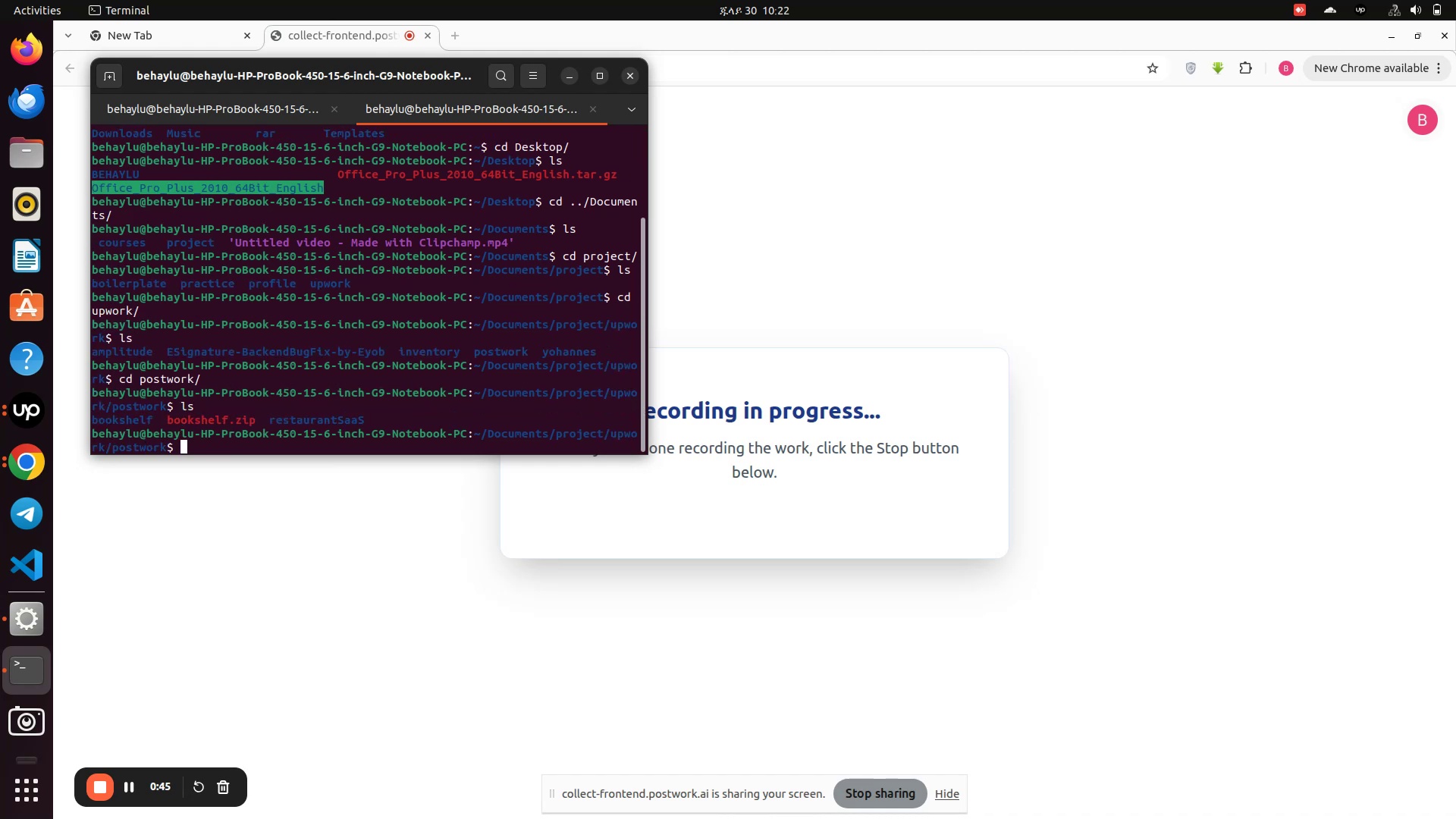 
type(clear)
 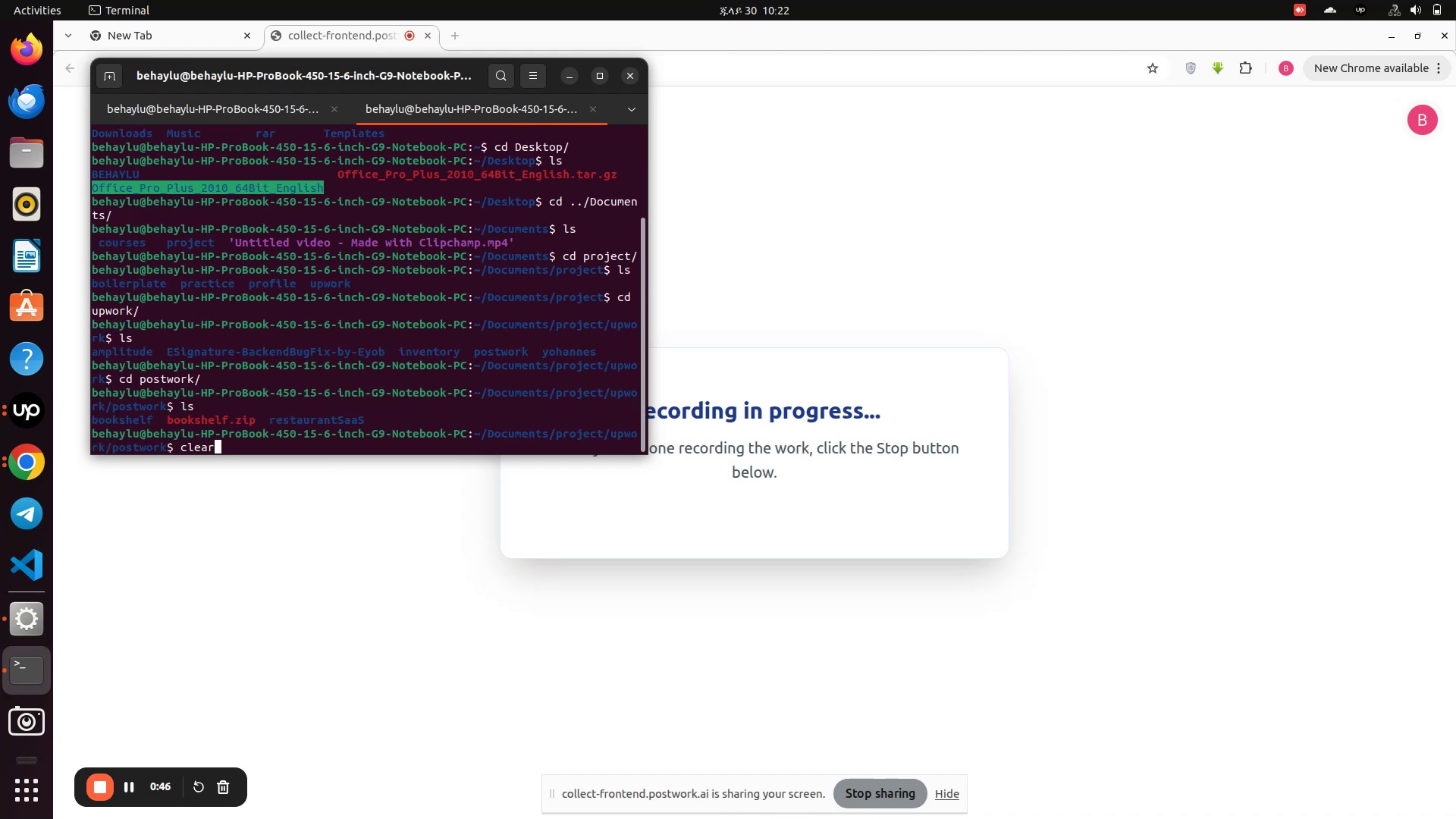 
key(Enter)
 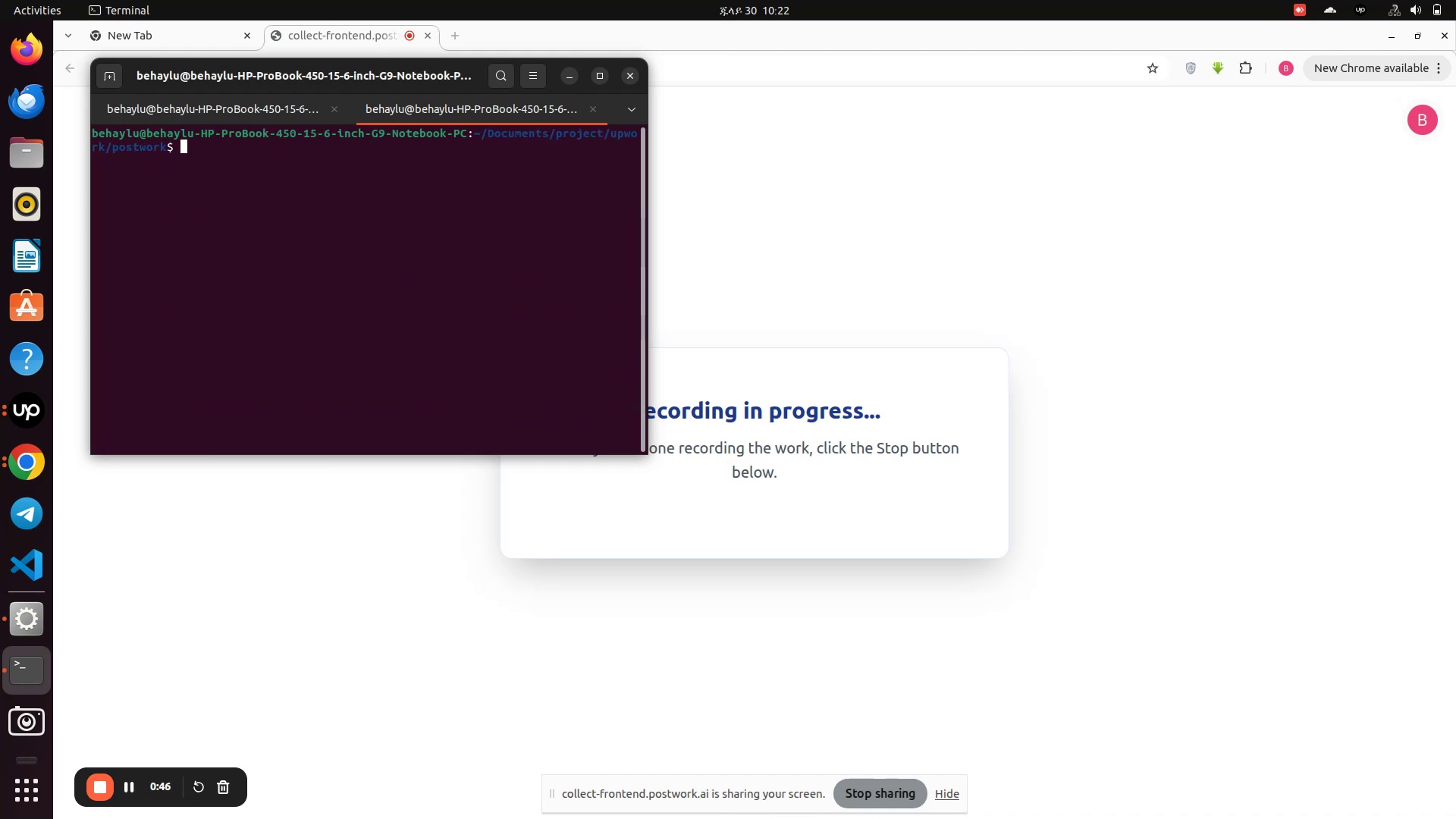 
type(cd res)
key(Tab)
 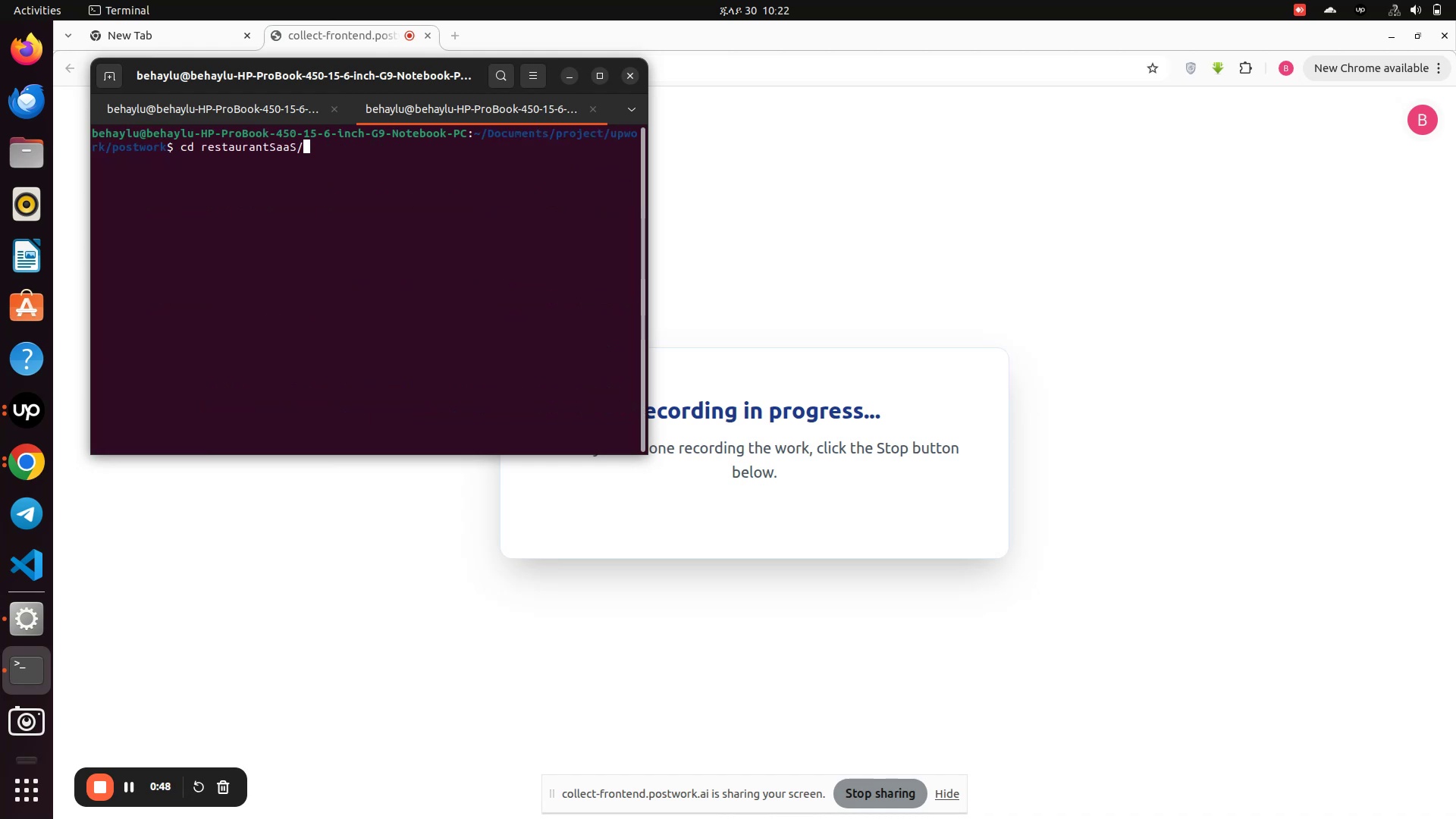 
key(Enter)
 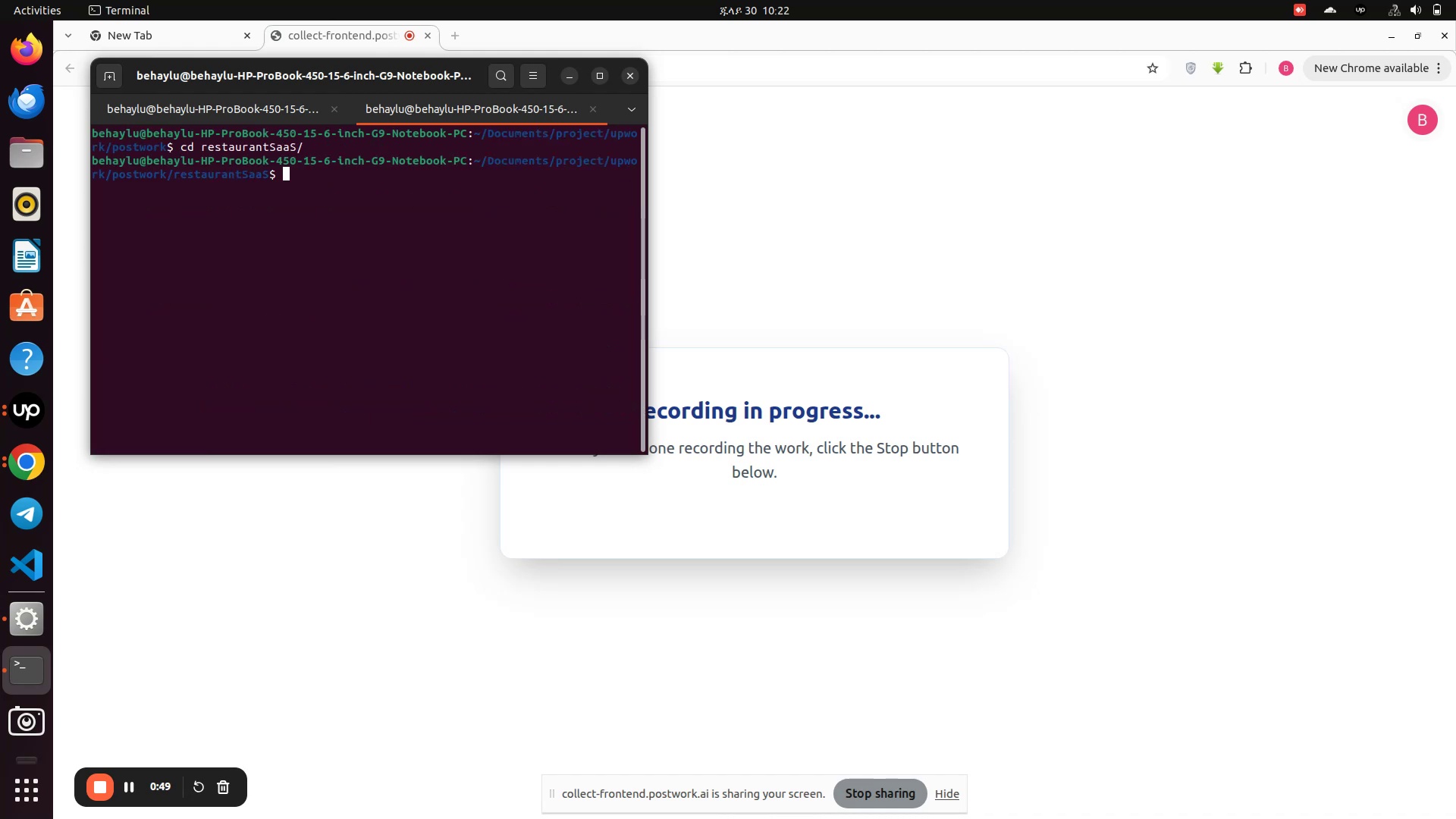 
type(ls)
 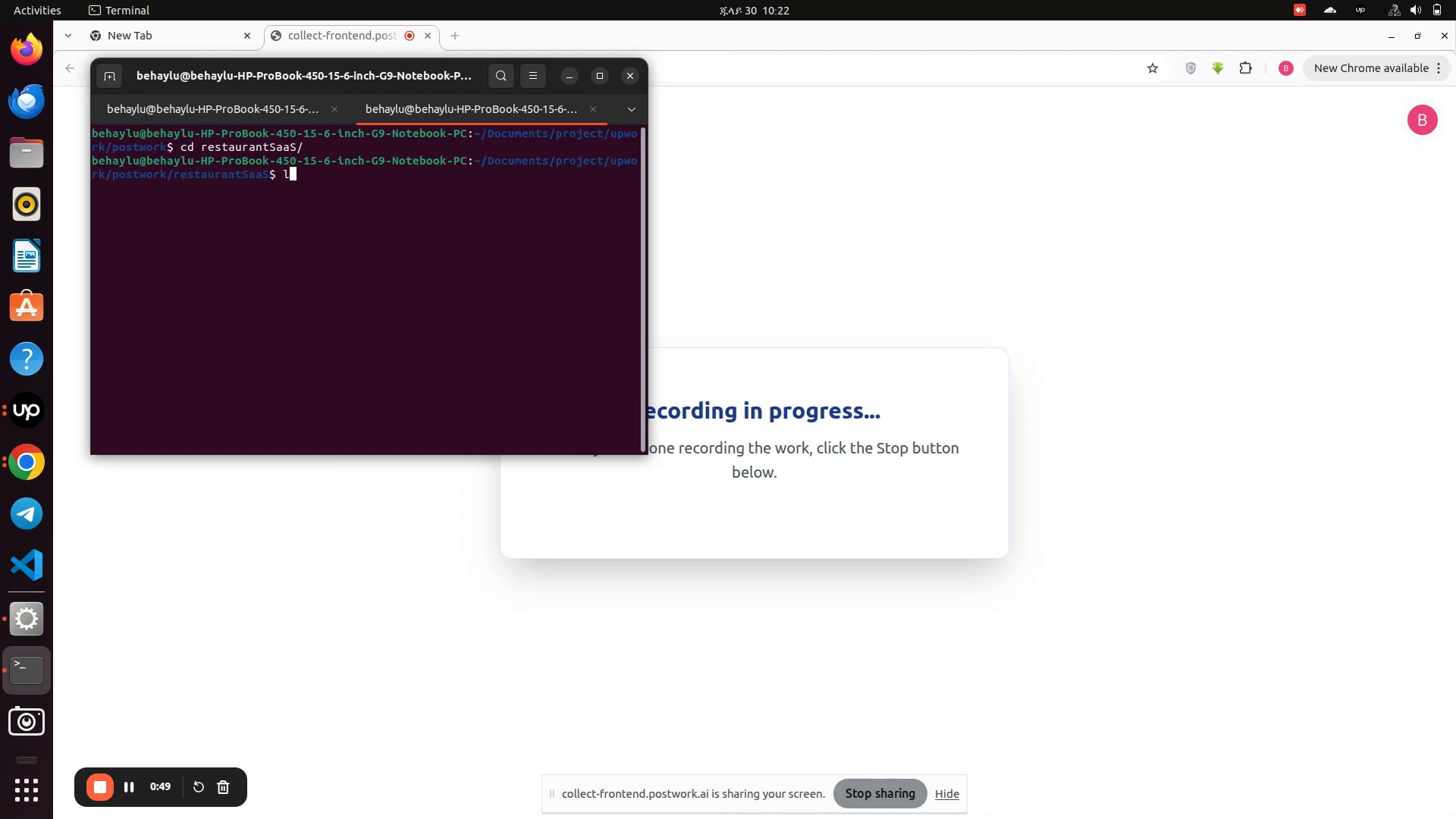 
key(Enter)
 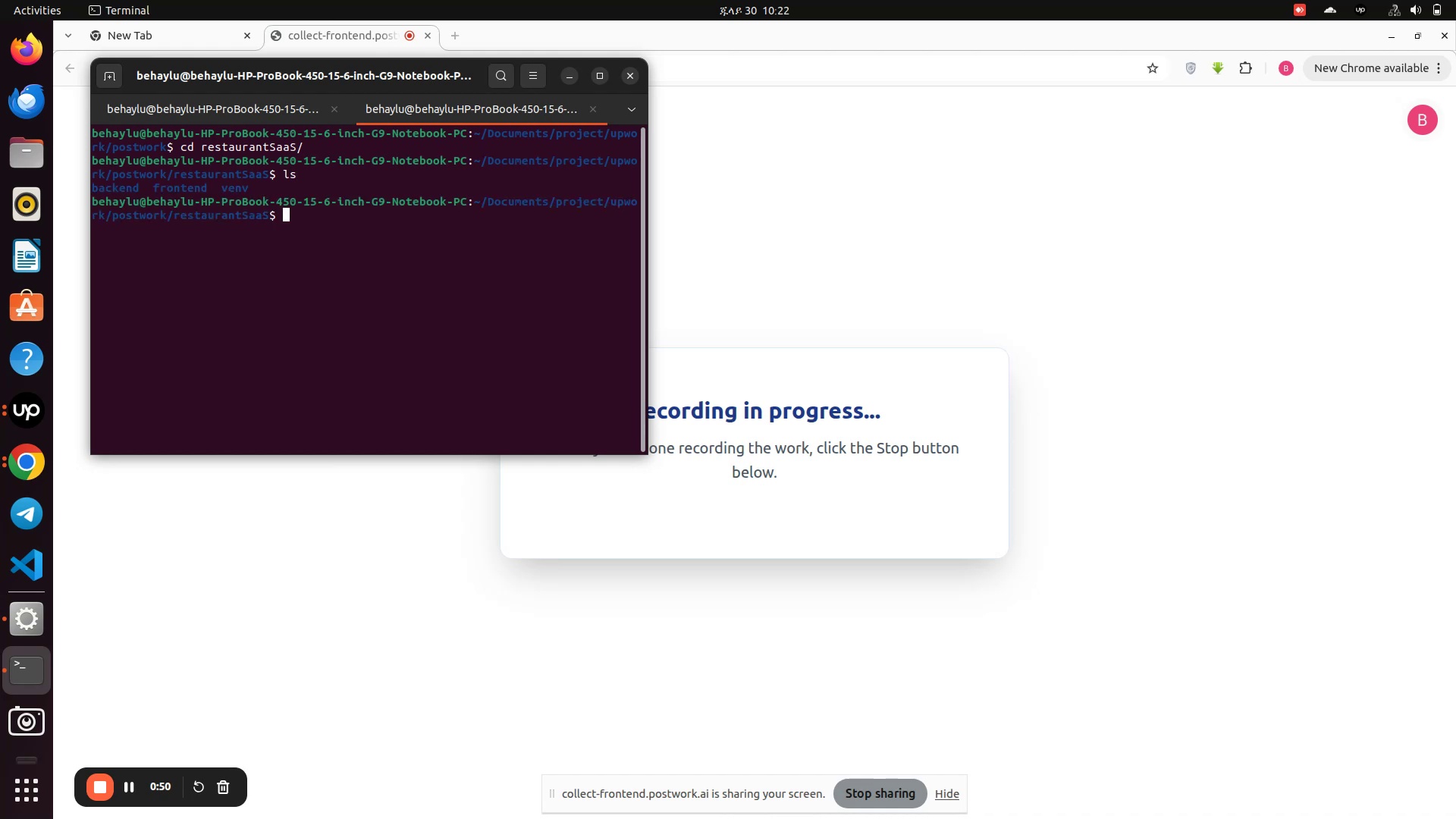 
type(c)
key(Backspace)
type(code .)
 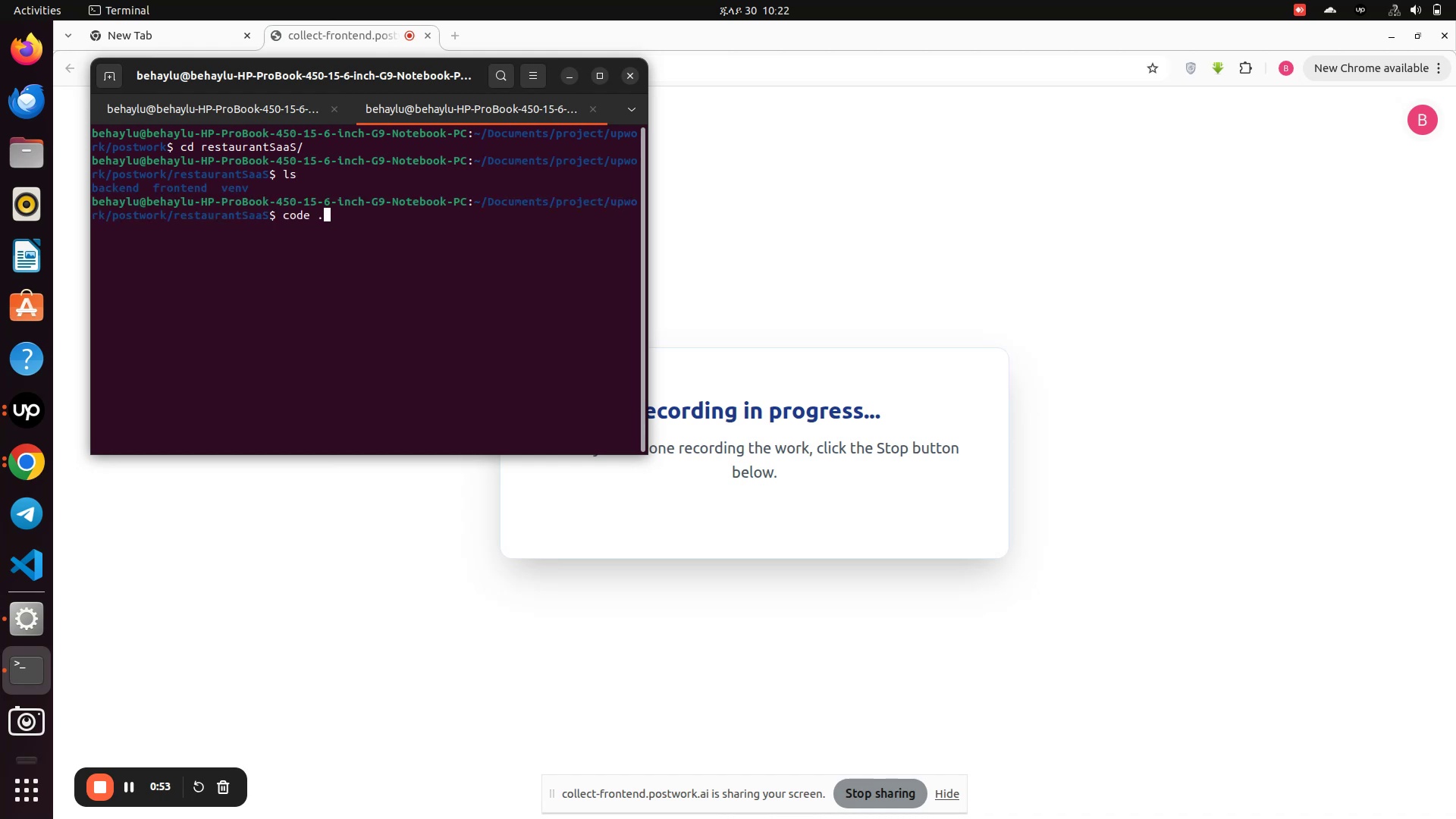 
key(Enter)
 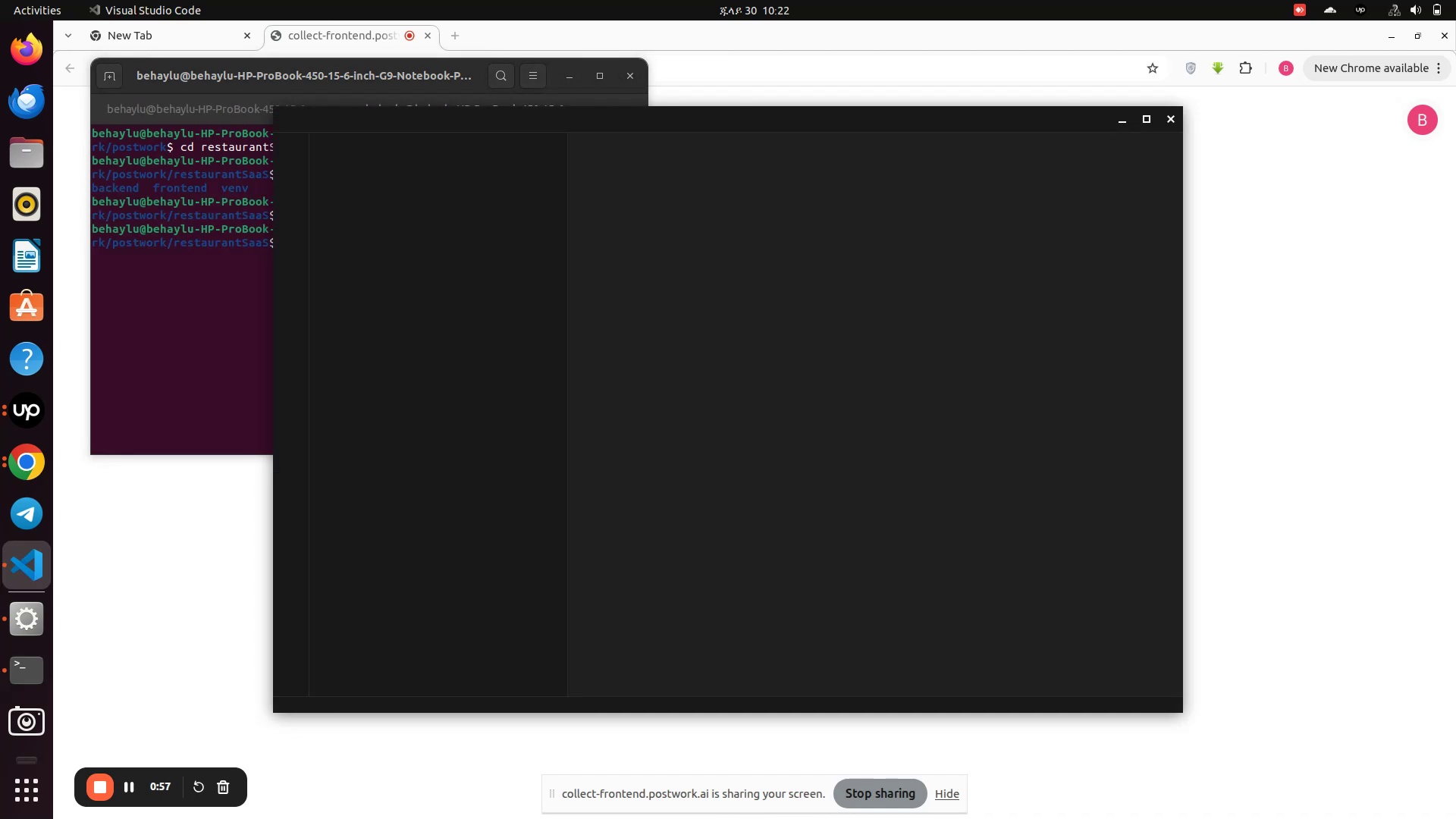 
wait(6.24)
 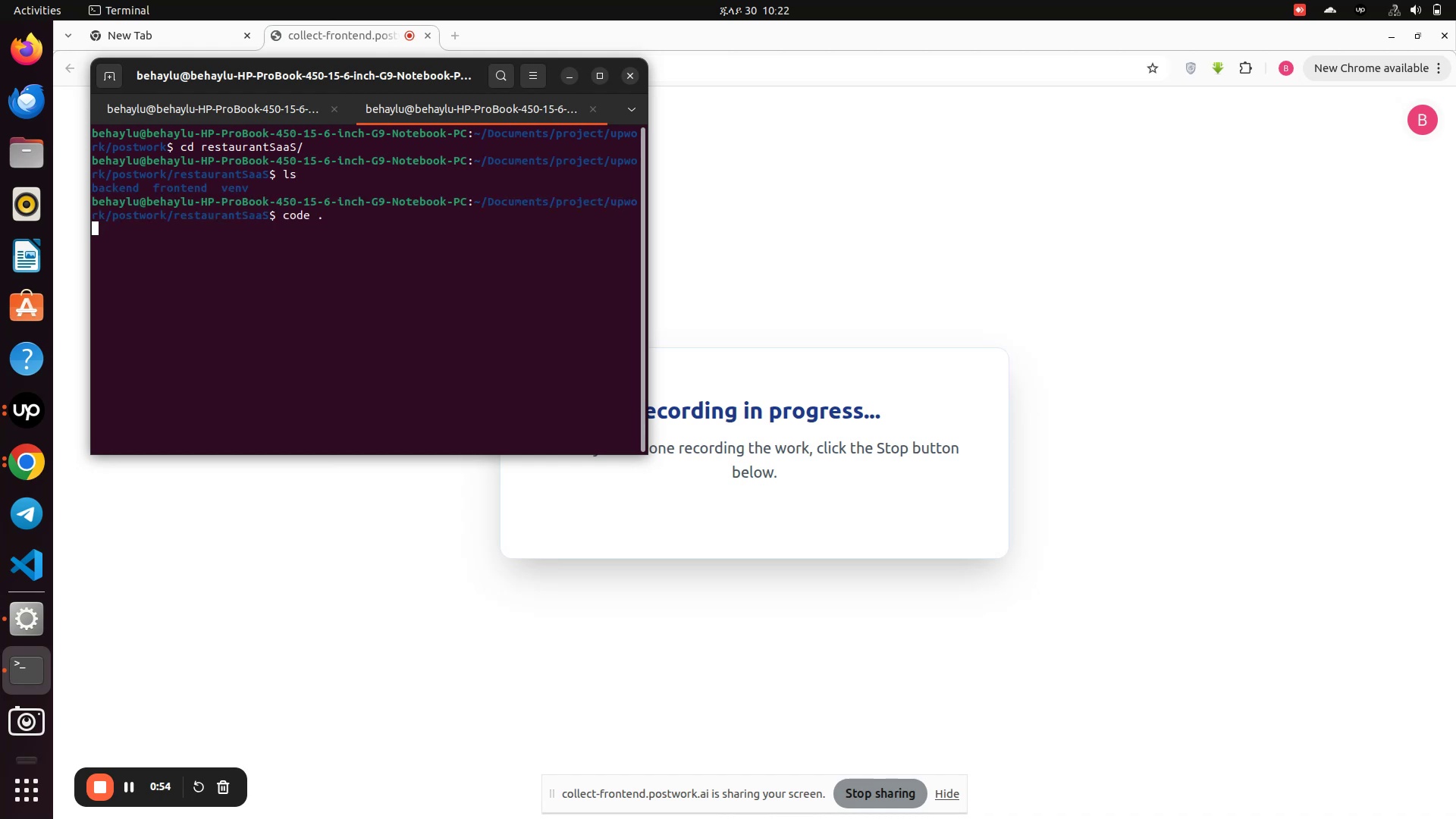 
left_click([158, 315])
 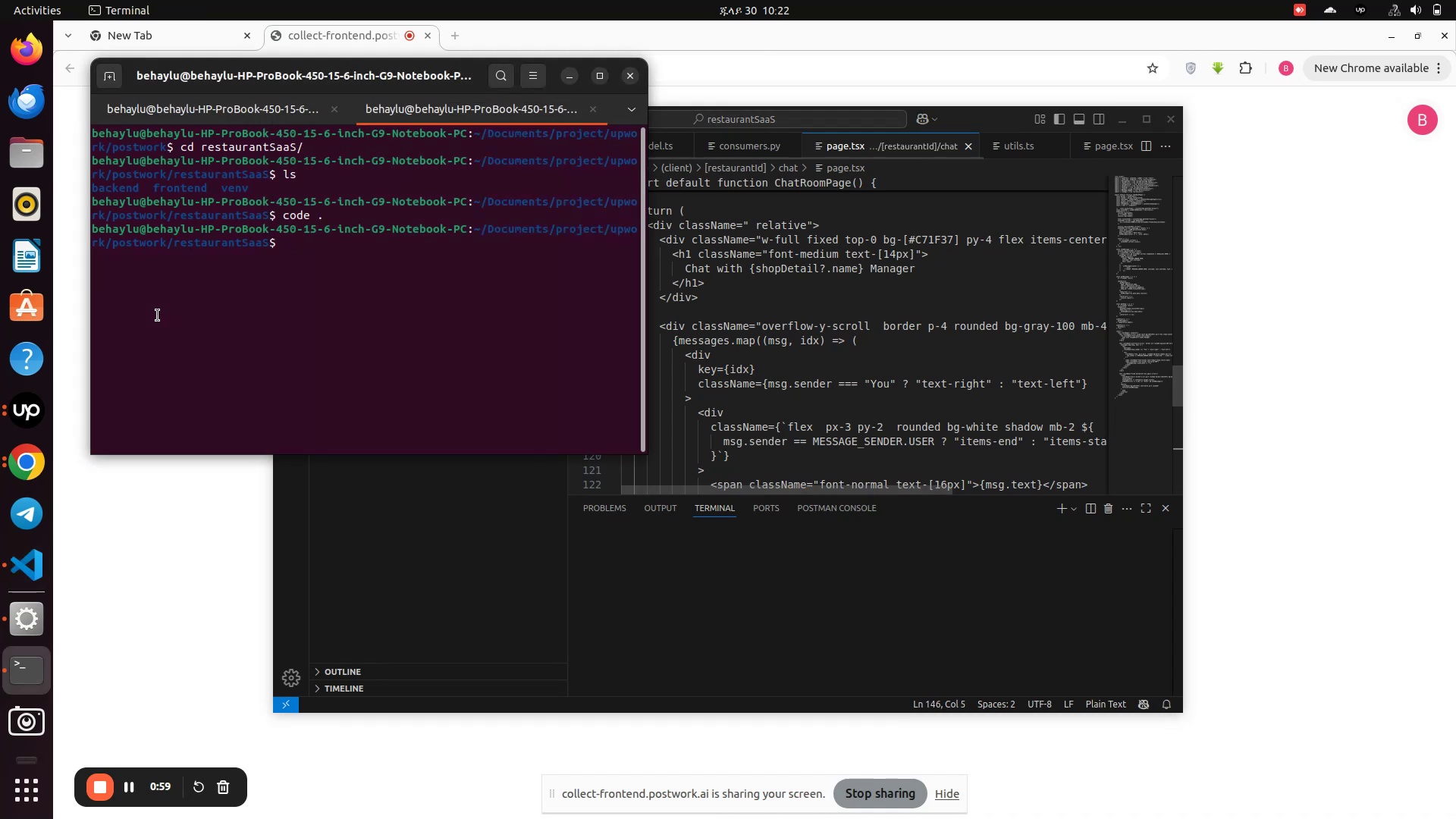 
type(cd ./back)
key(Tab)
 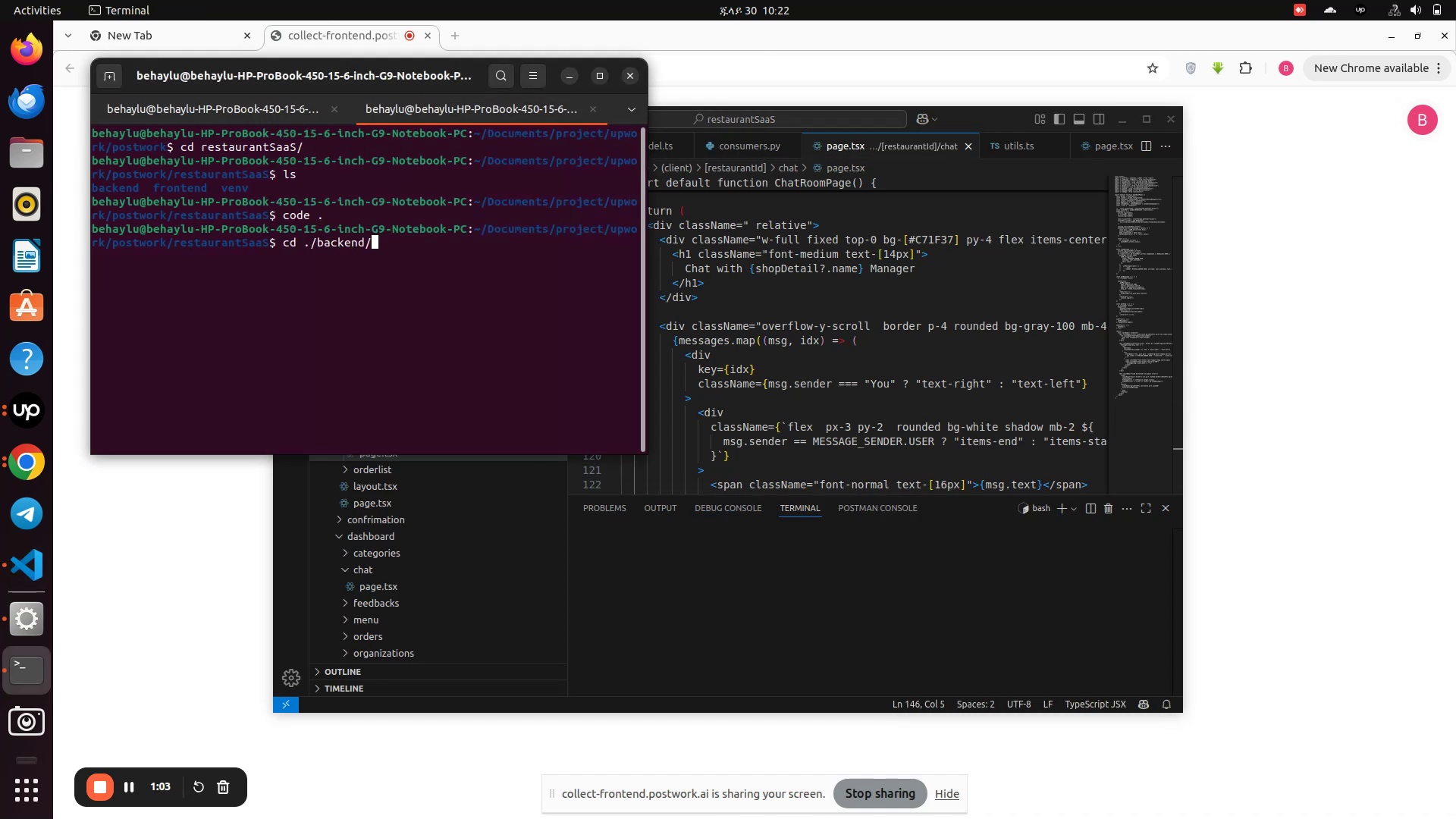 
key(Enter)
 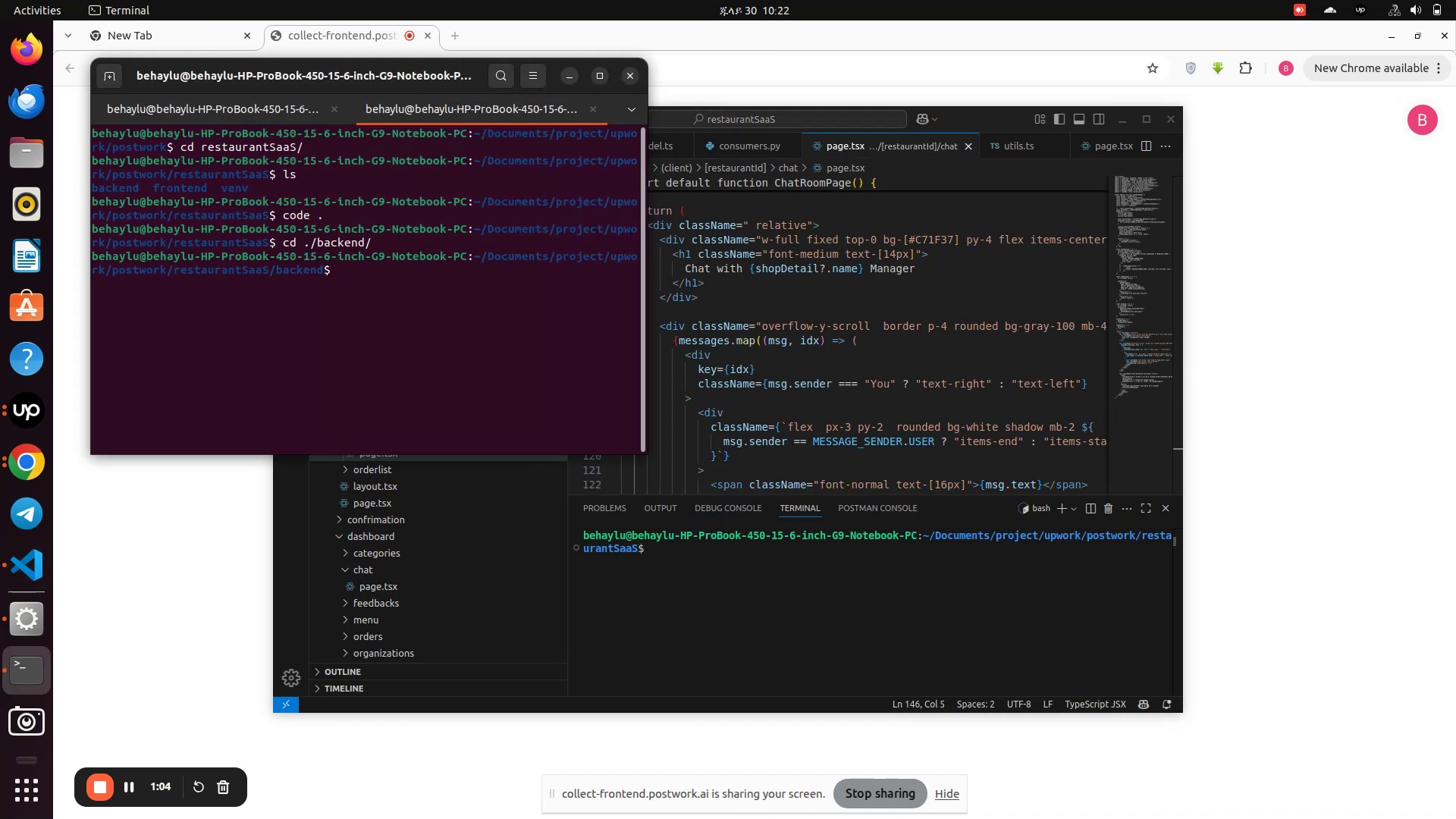 
type(source ./)
key(Backspace)
type(./ve)
key(Tab)
type(bi)
key(Tab)
type(ac)
key(Tab)
 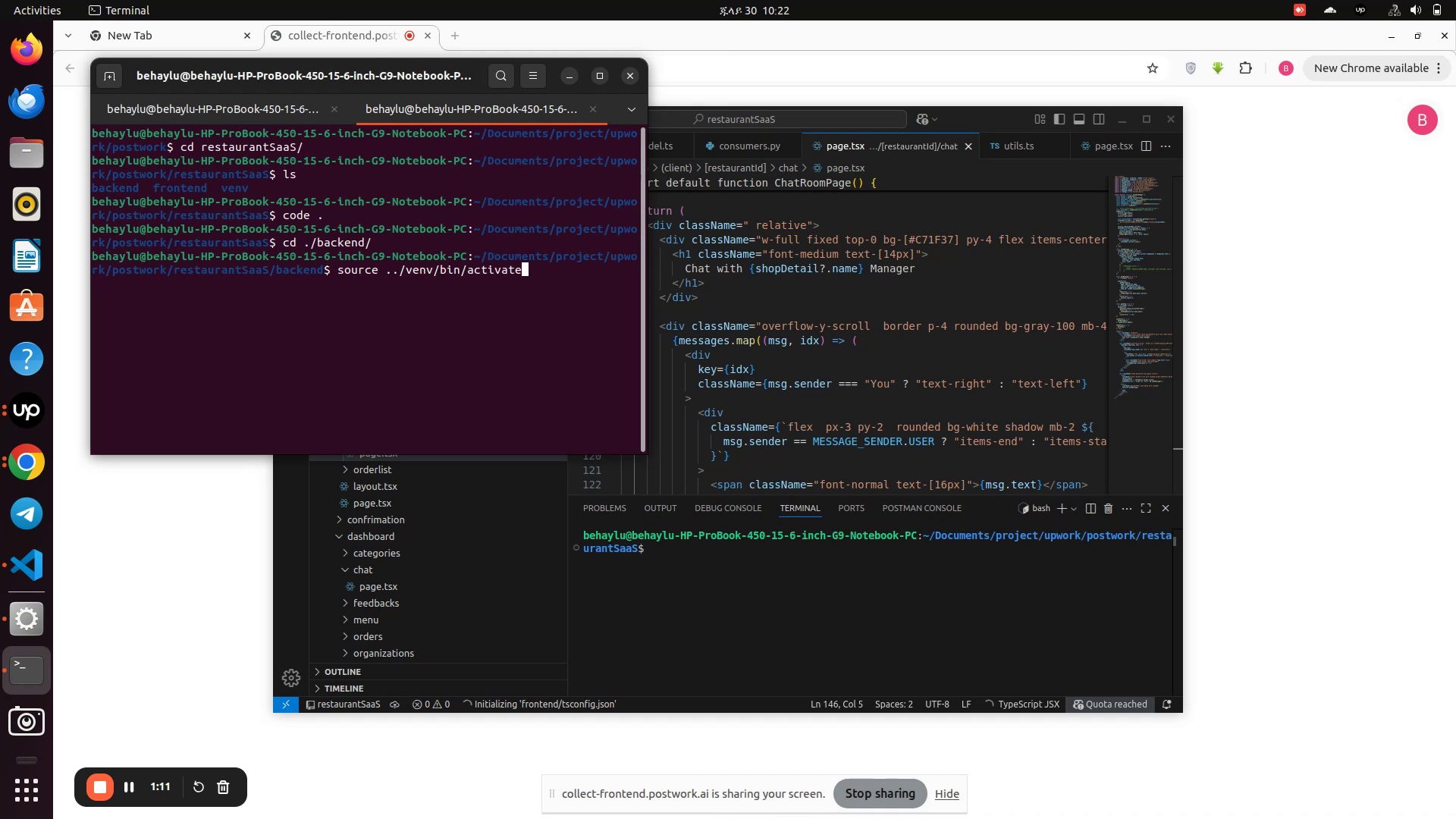 
key(Enter)
 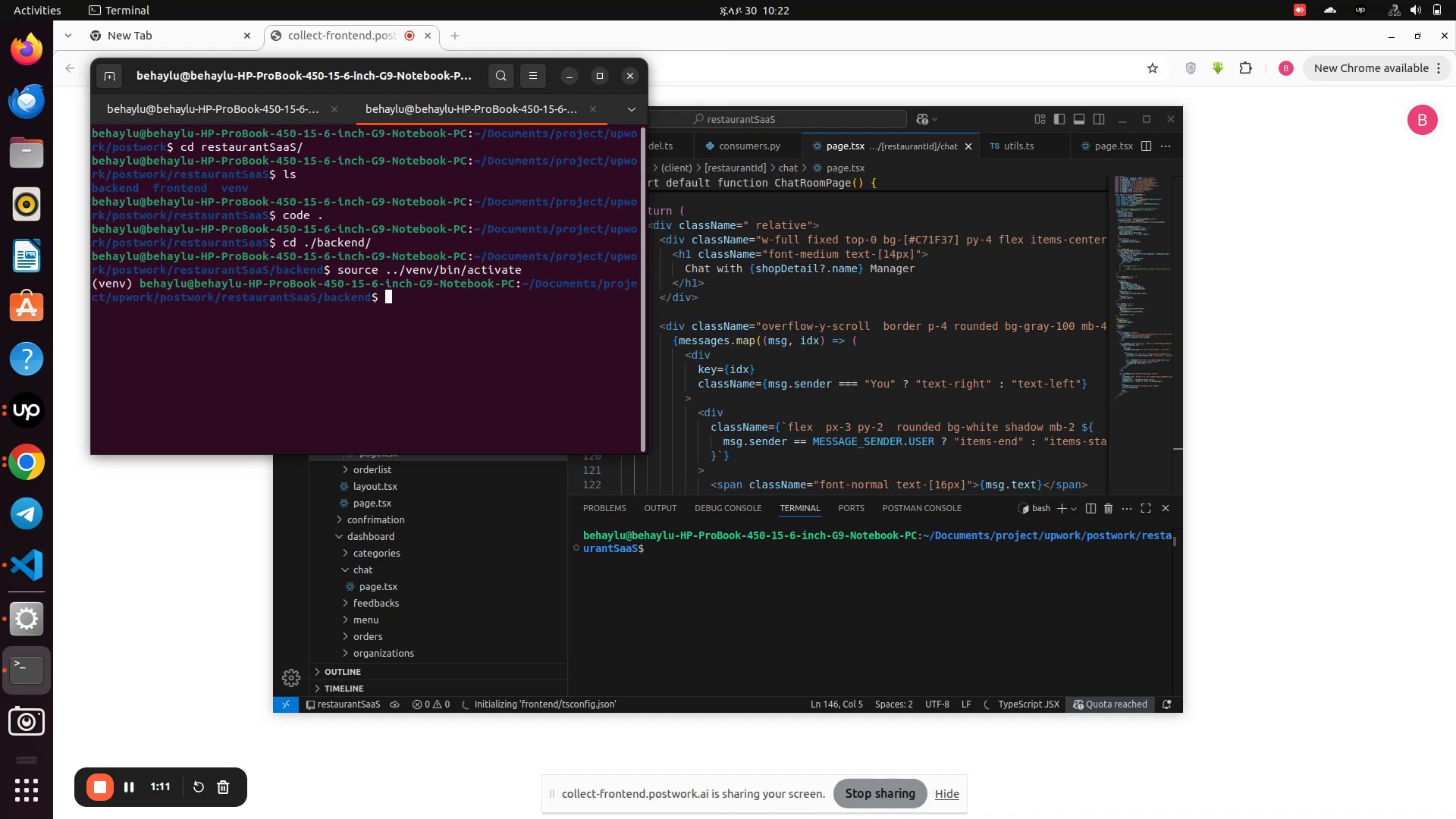 
type(npm python3 manage.py runserver)
 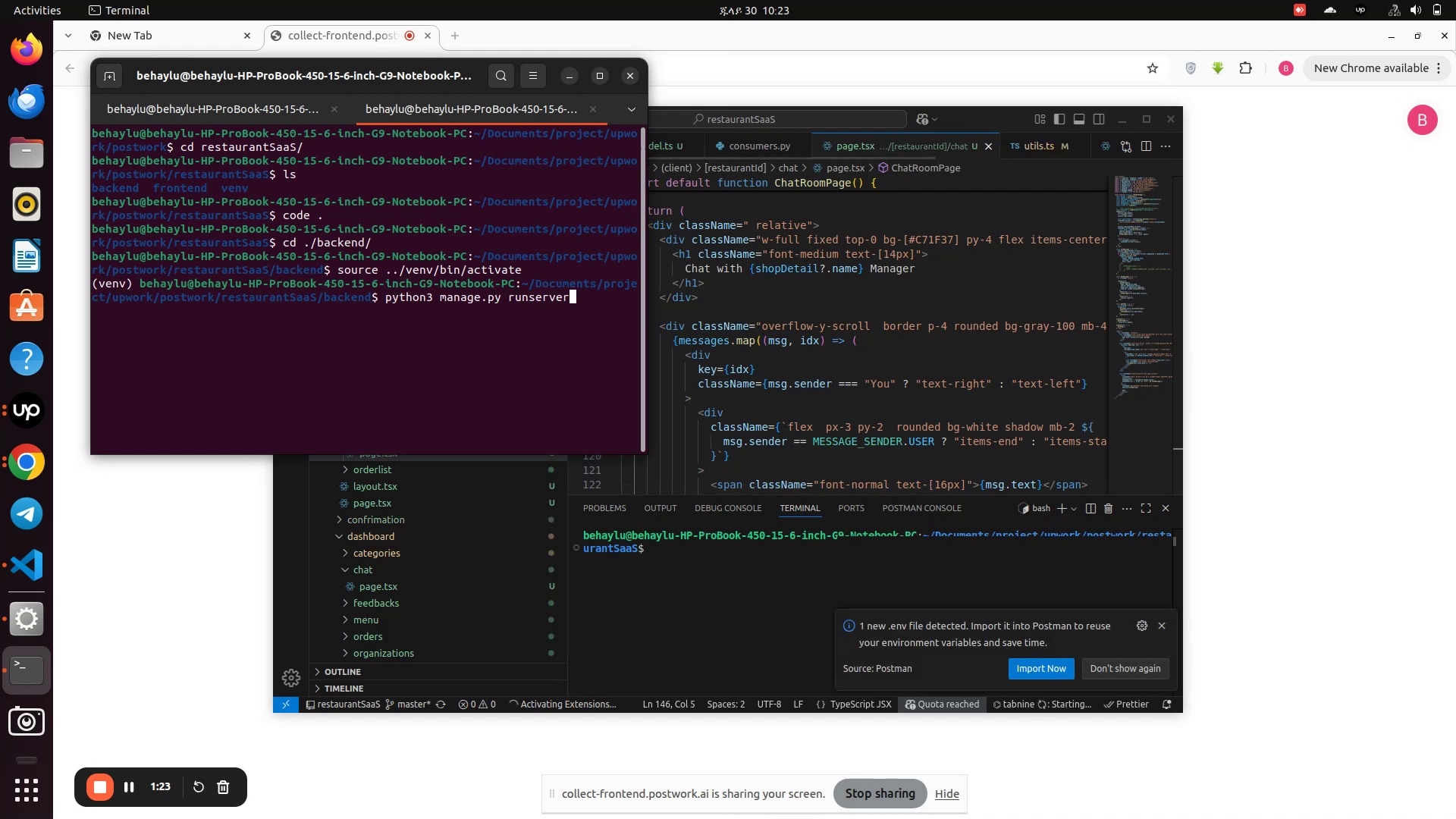 
hold_key(key=Backspace, duration=0.64)
 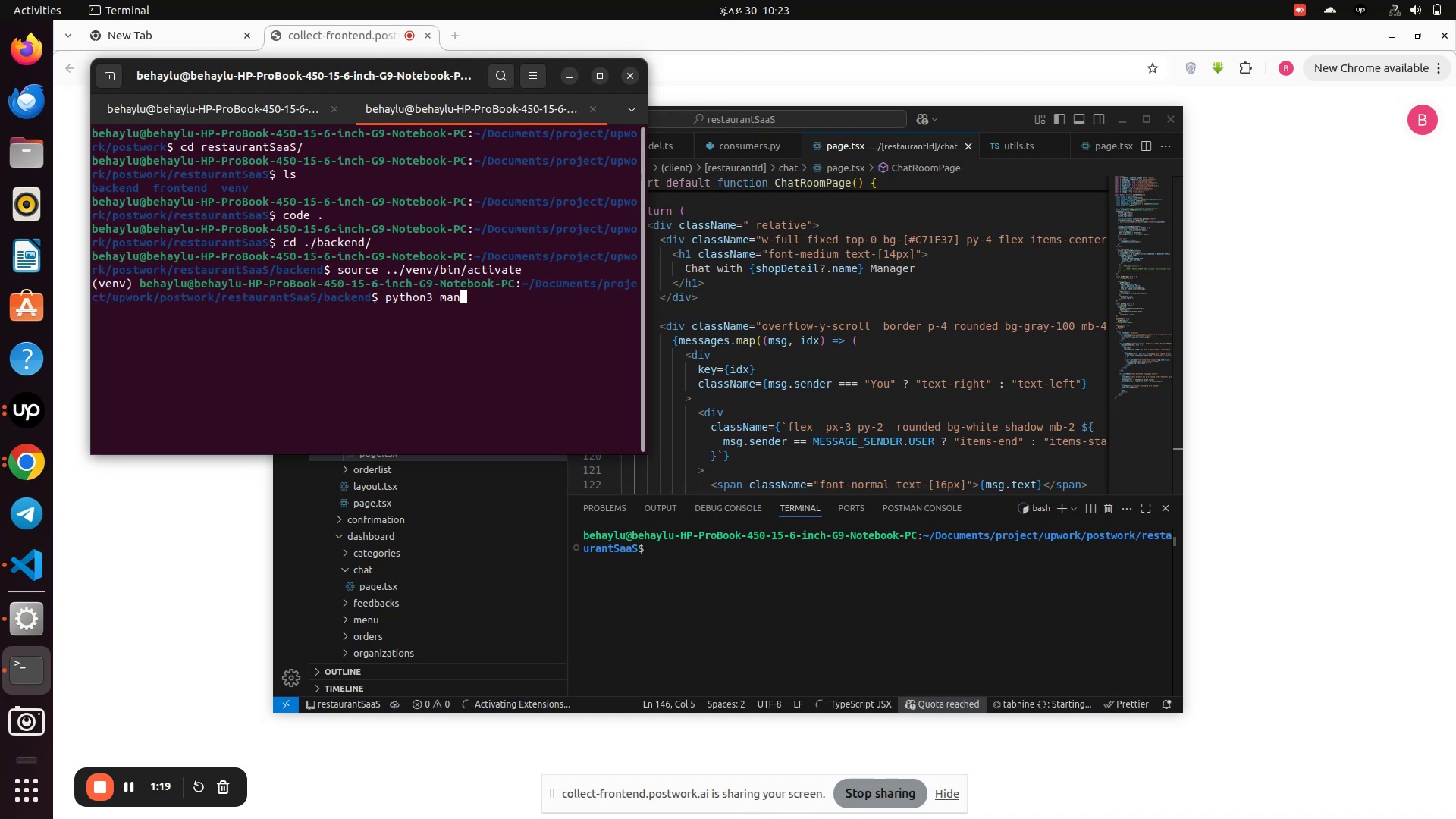 
key(Enter)
 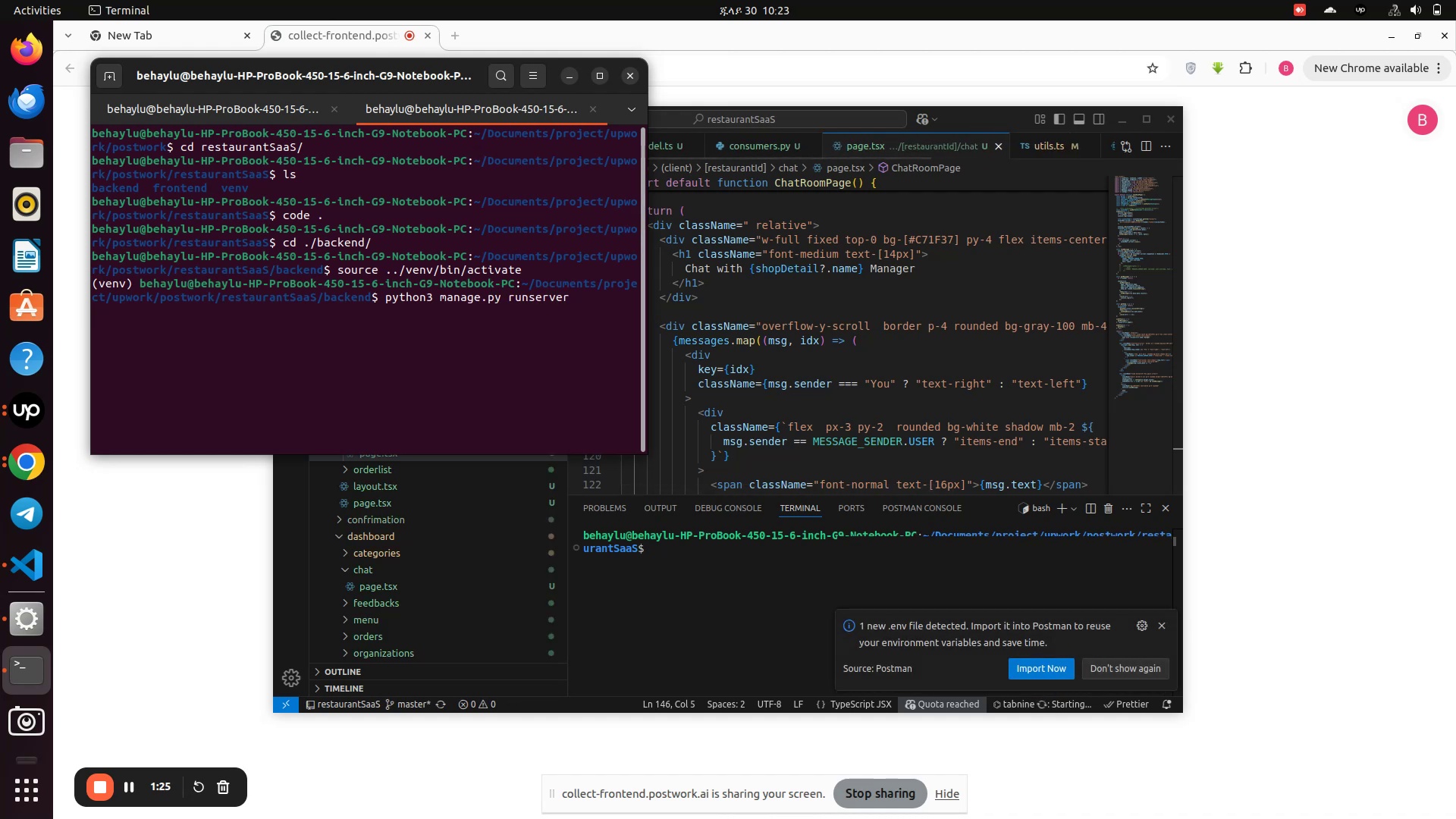 
key(Control+Z)
 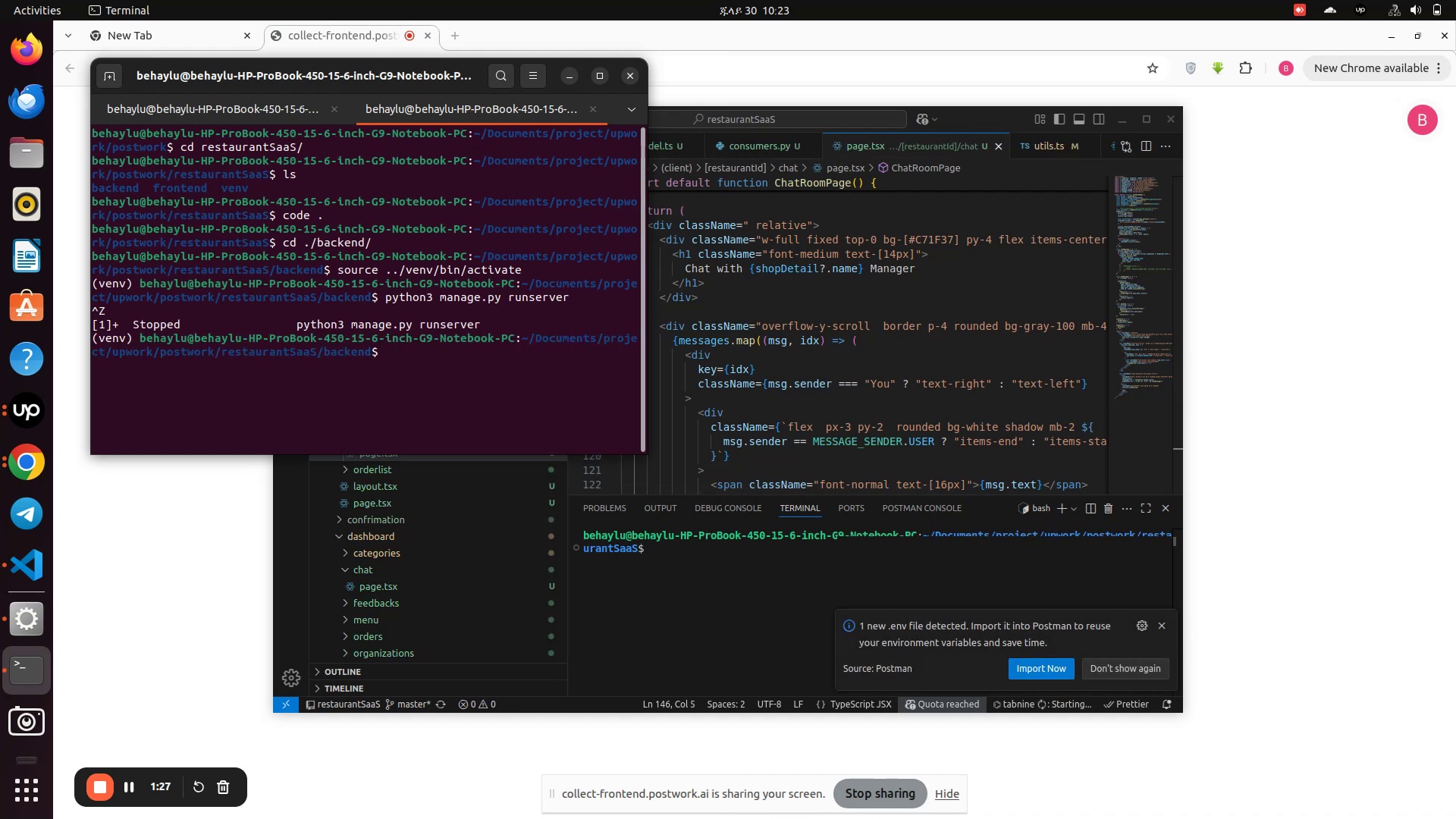 
type(uvicorn resto)
key(Backspace)
type(aurant)
 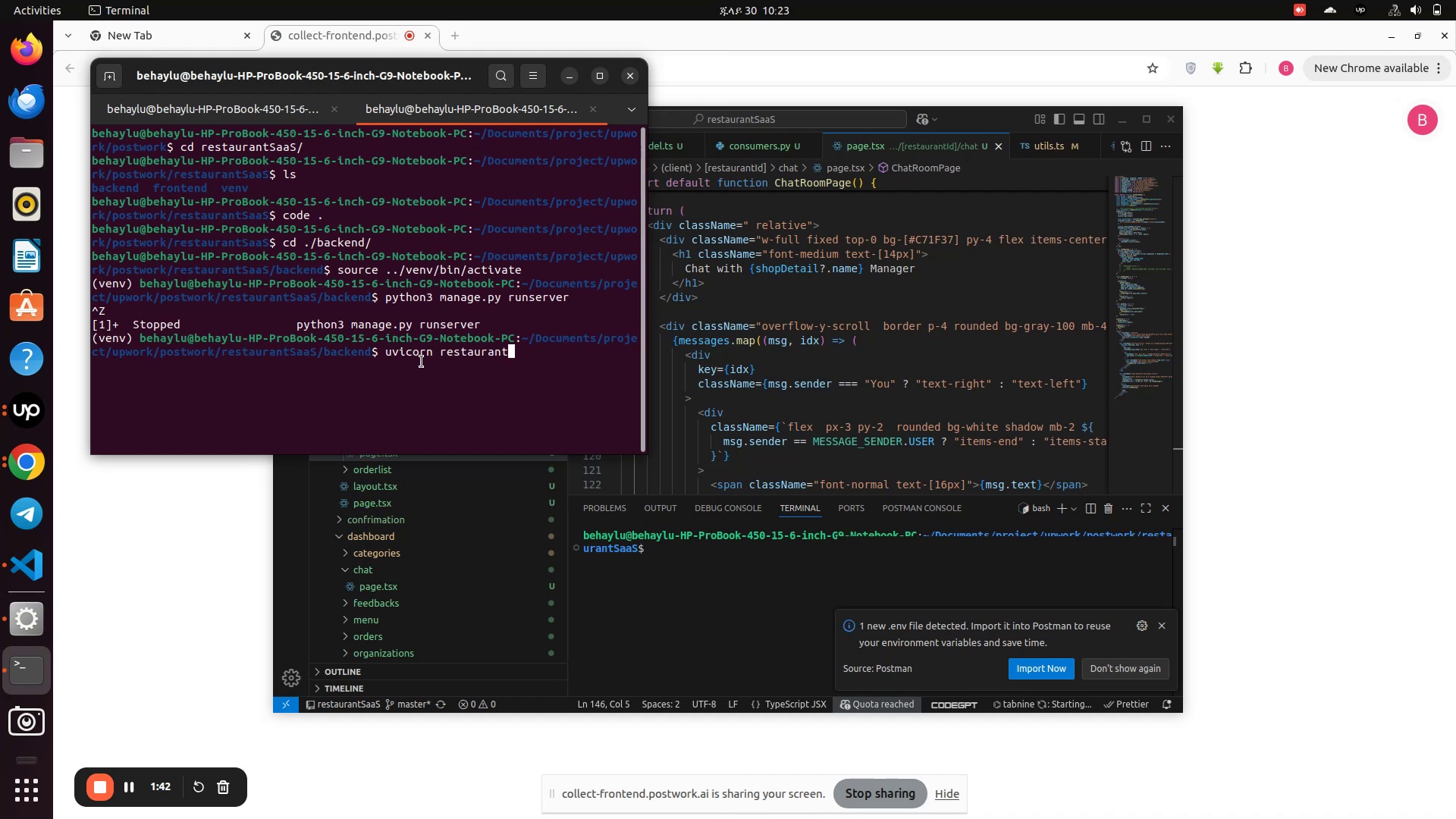 
wait(7.2)
 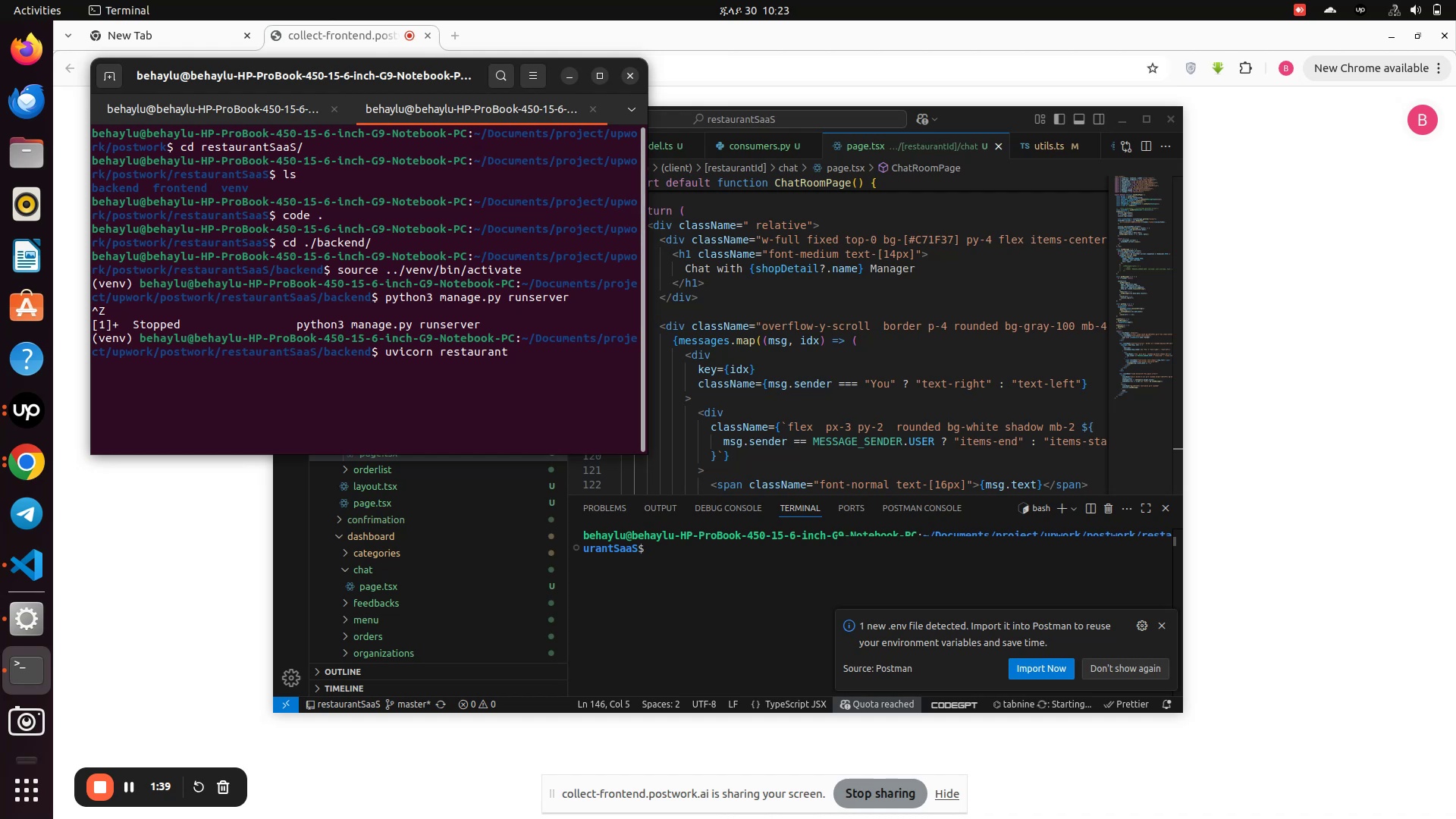 
left_click([420, 361])
 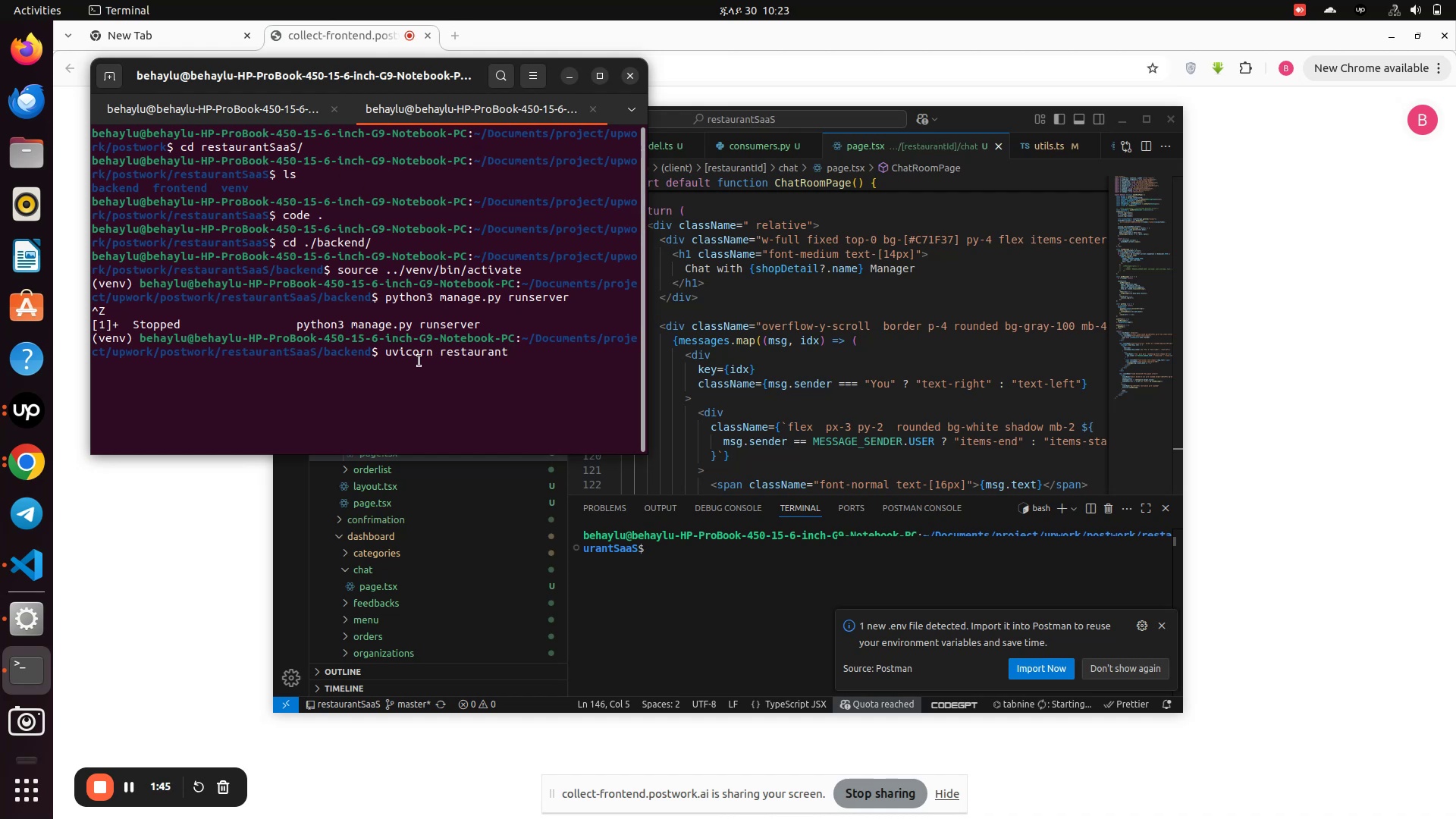 
double_click([419, 361])
 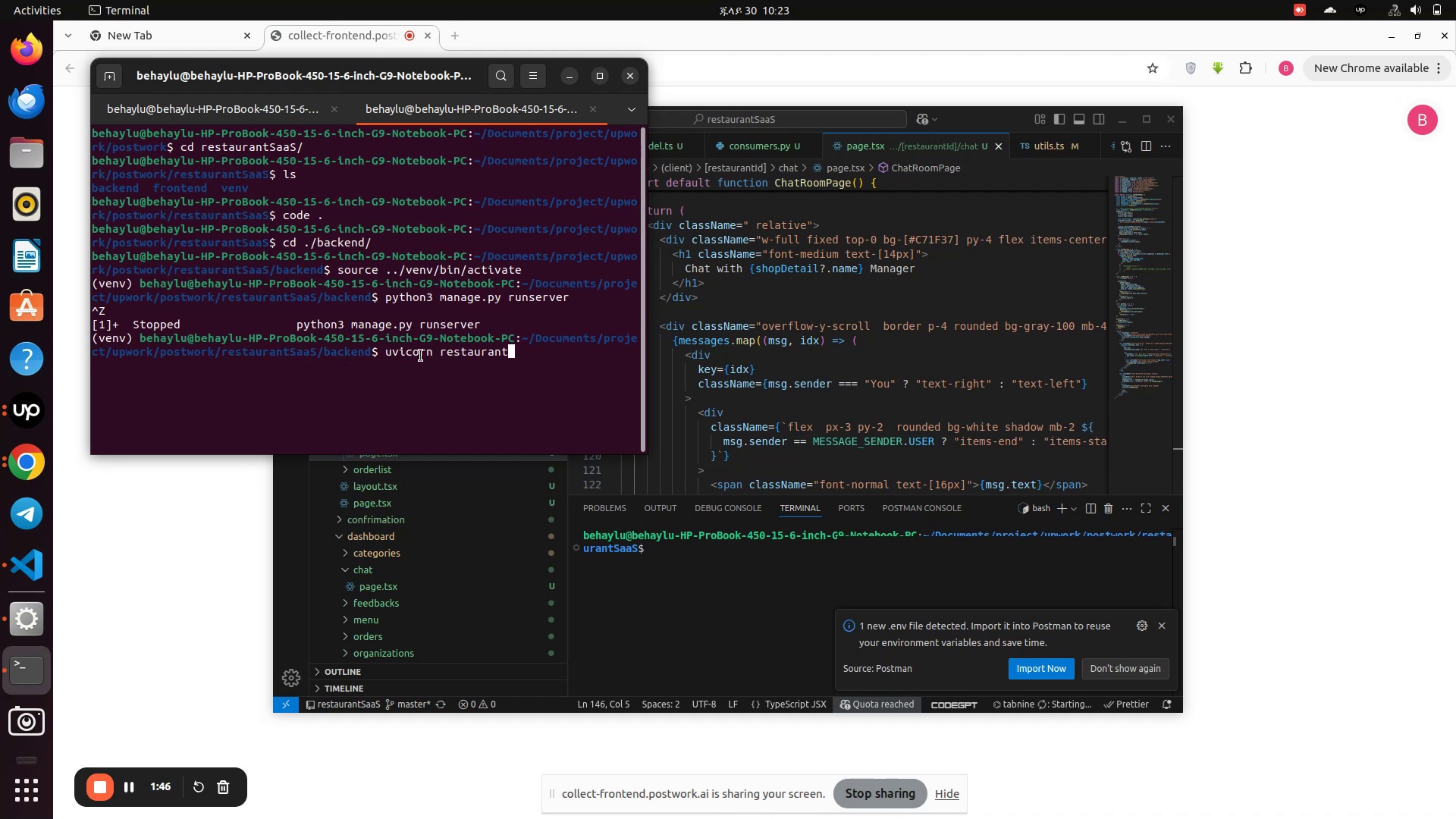 
double_click([421, 356])
 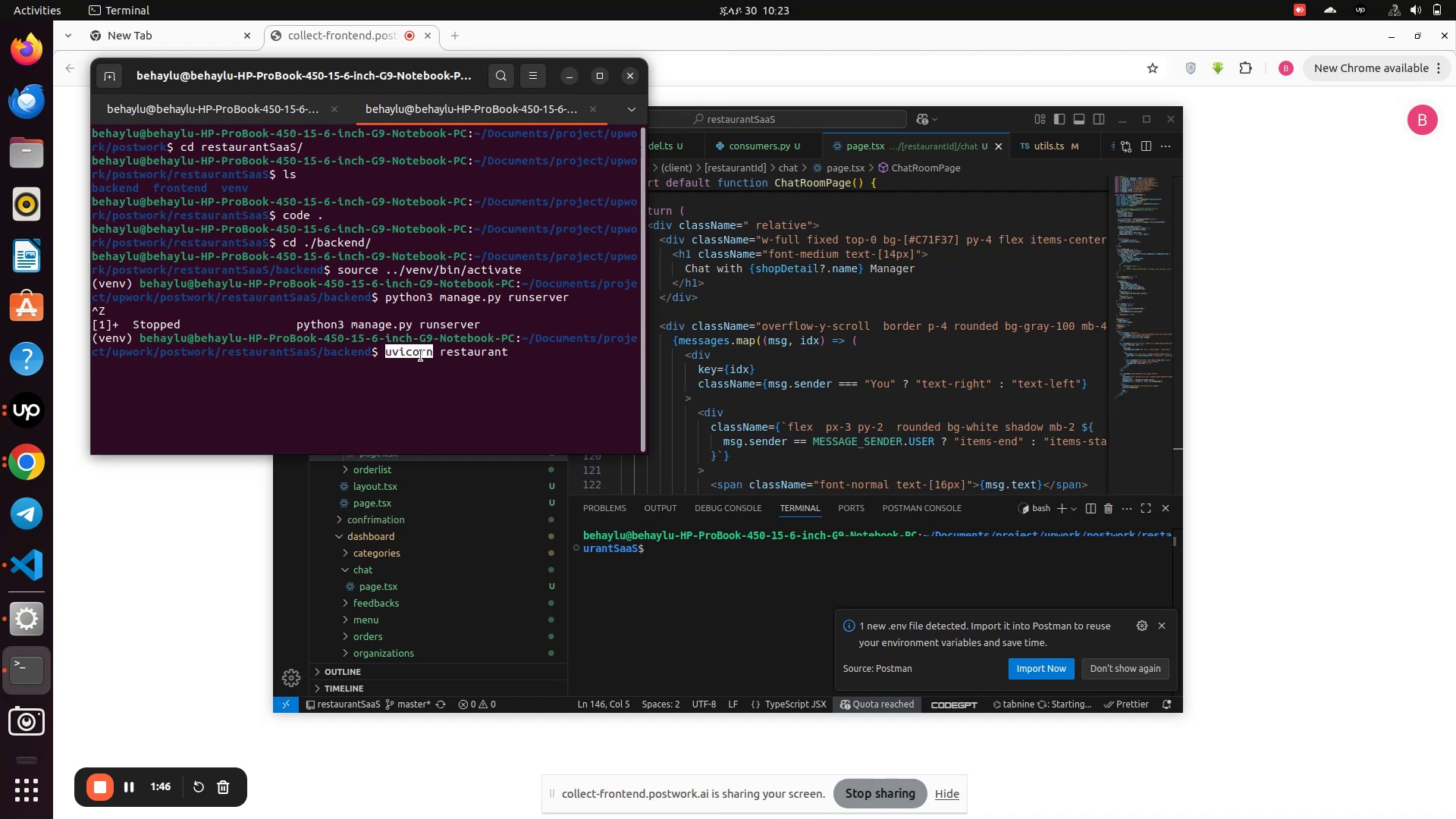 
hold_key(key=ControlLeft, duration=0.61)
 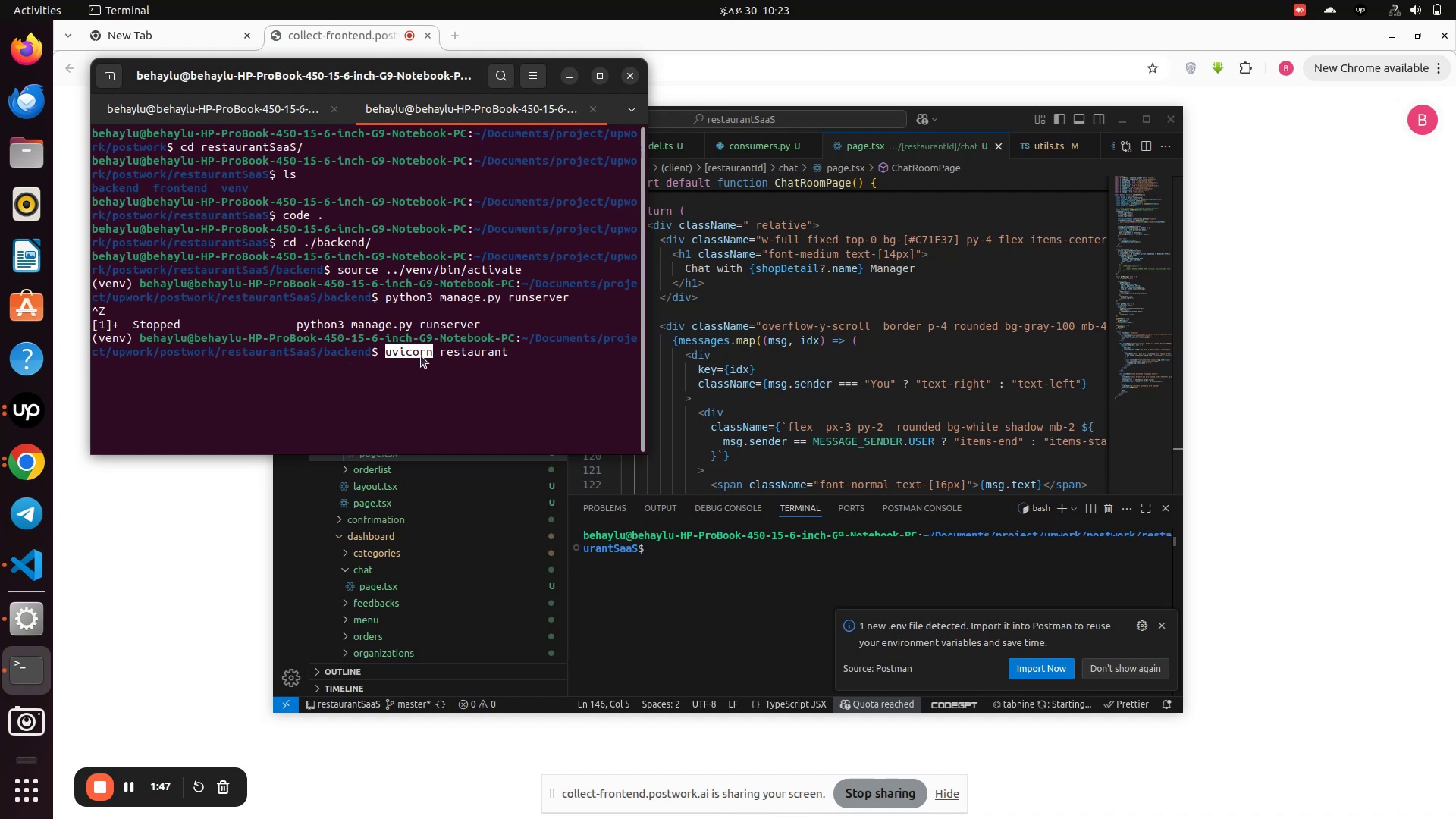 
right_click([421, 356])
 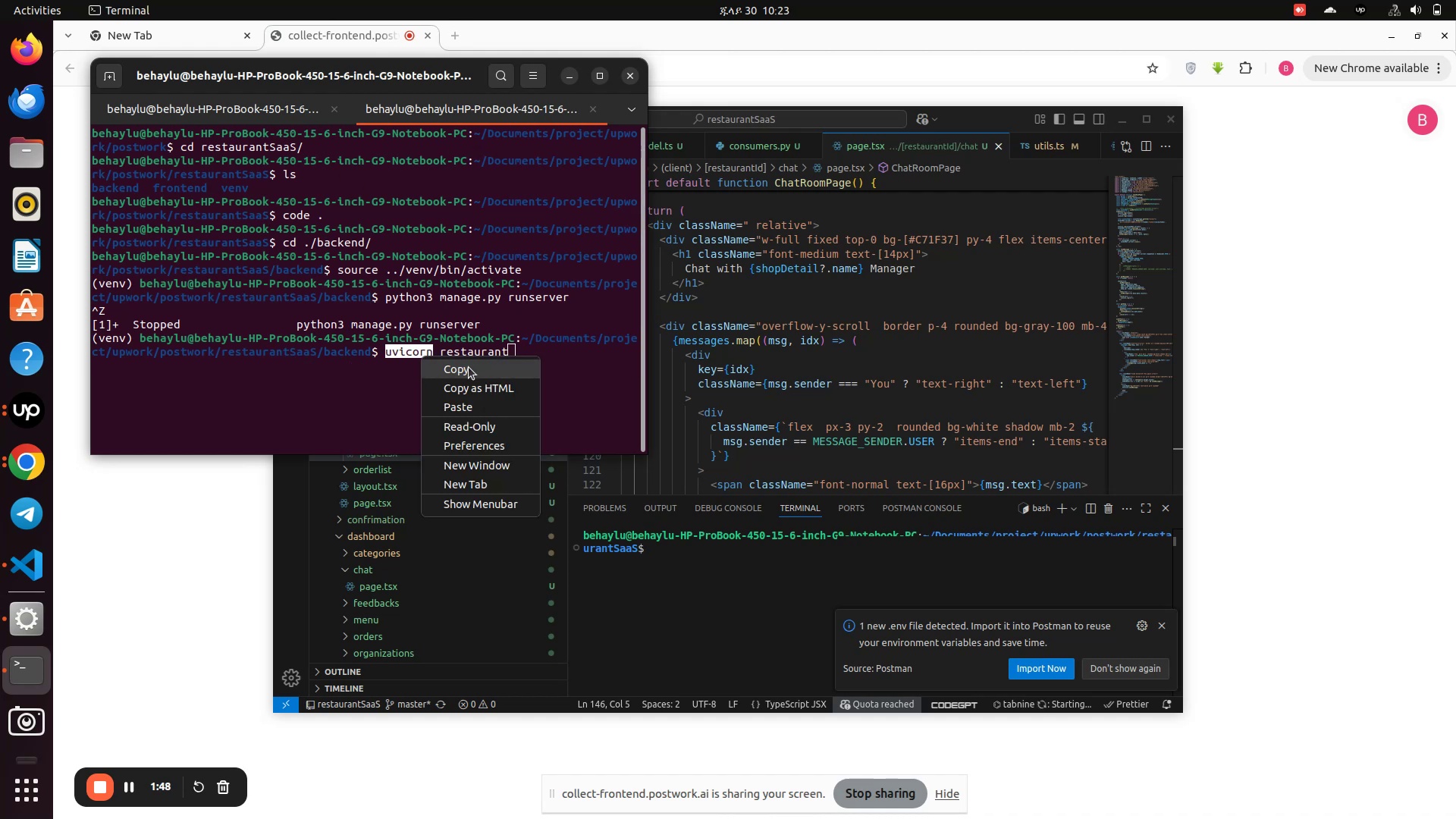 
left_click([469, 367])
 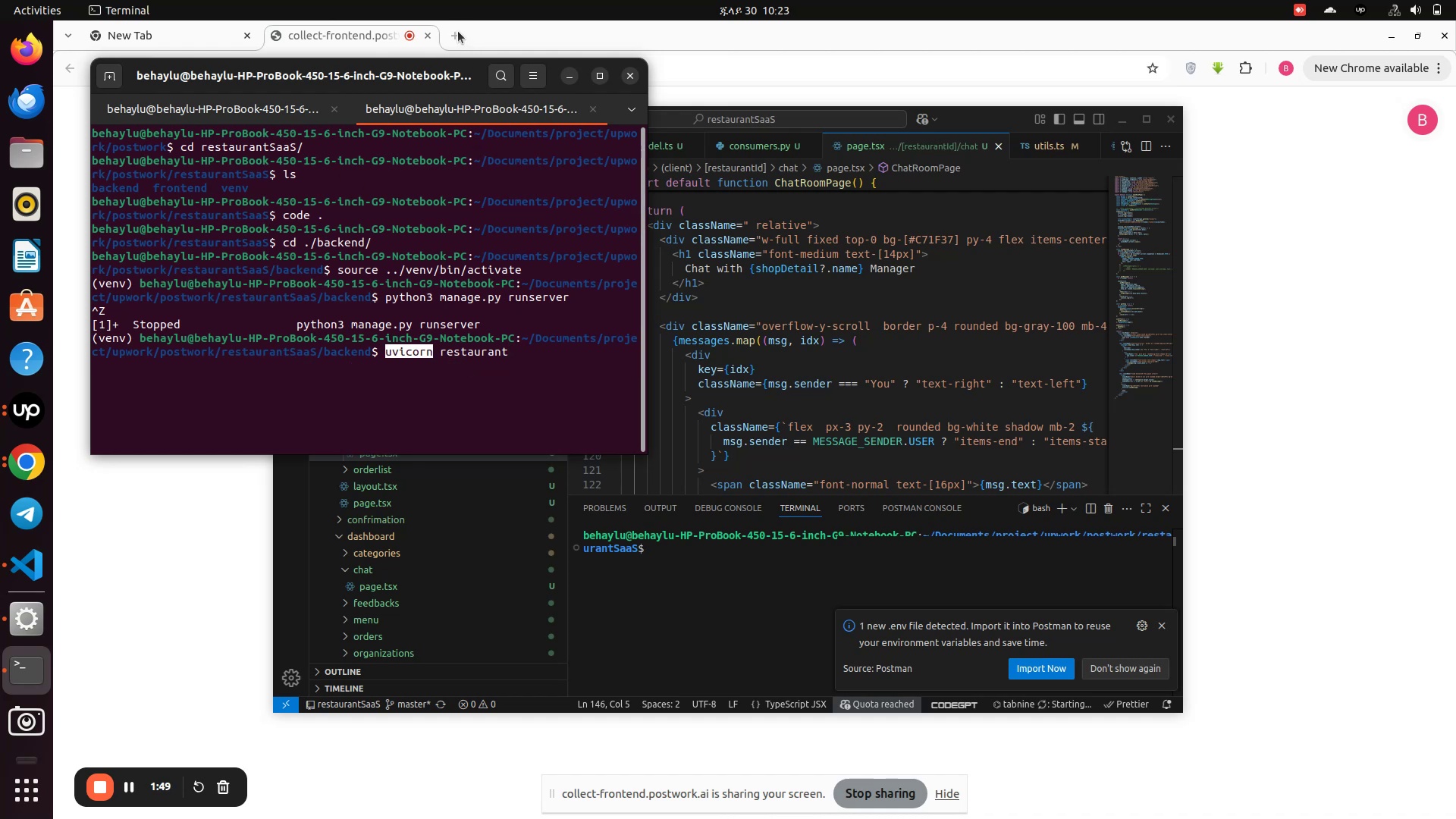 
left_click([452, 33])
 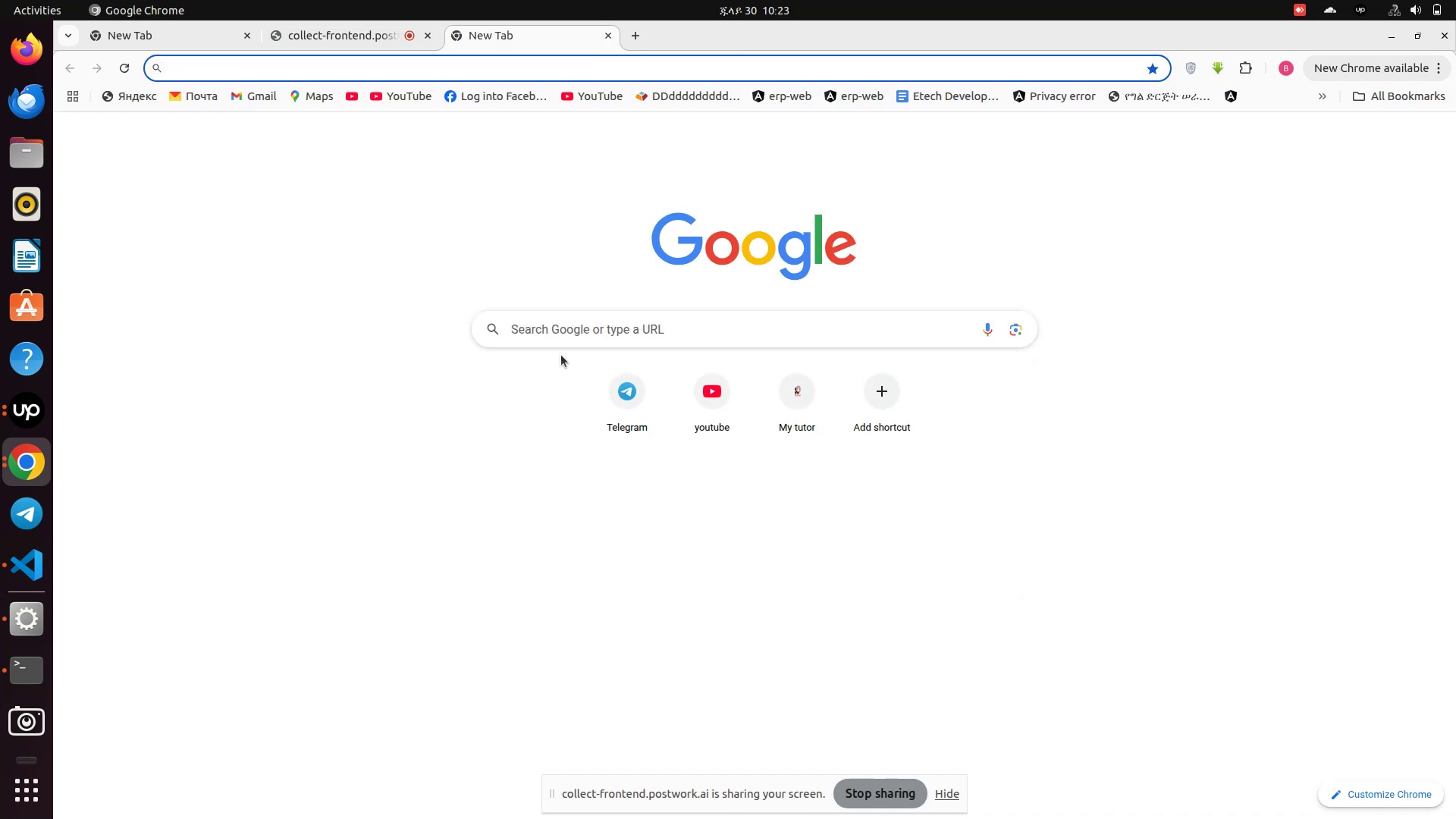 
left_click([565, 342])
 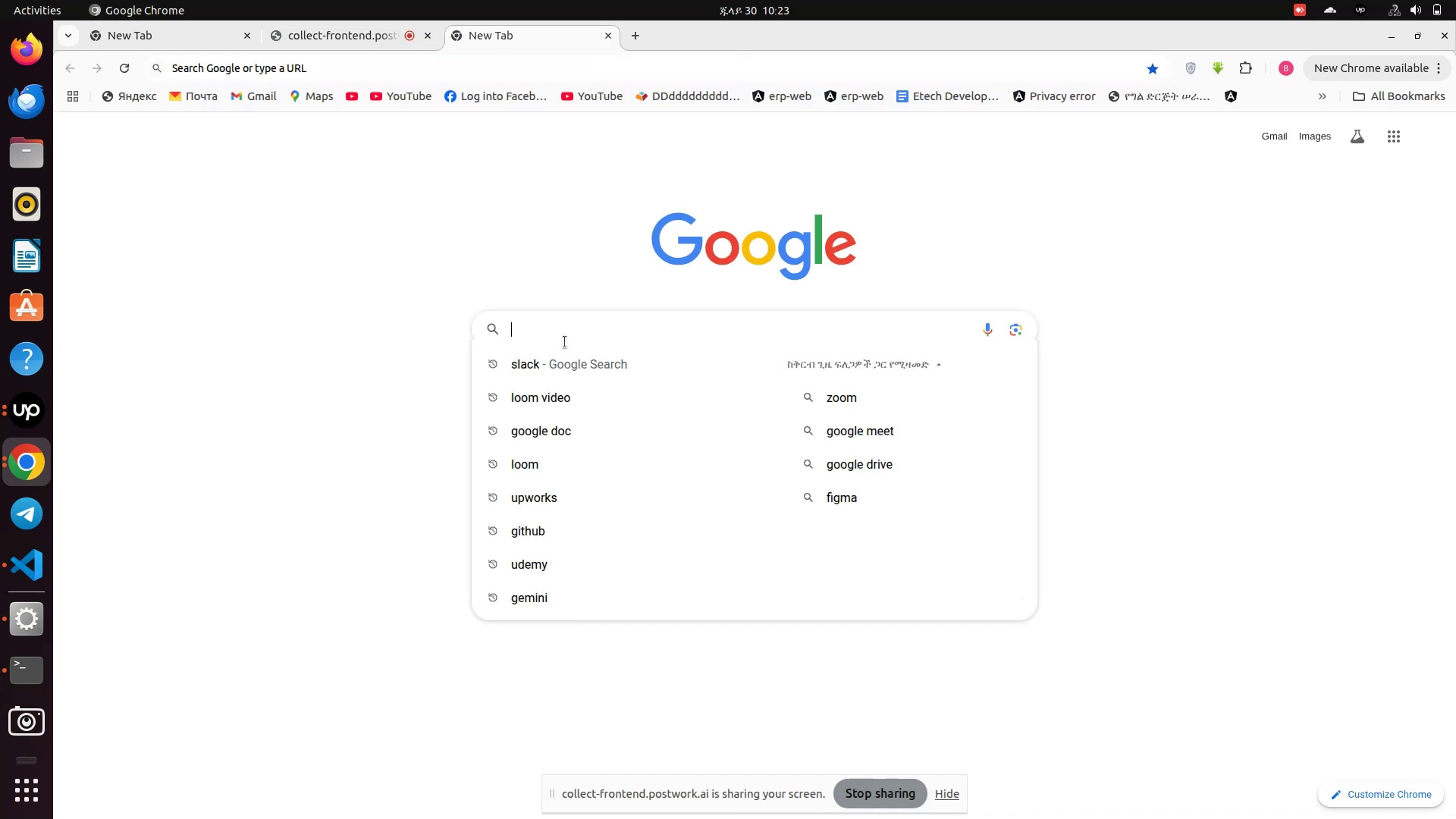 
key(Control+V)
 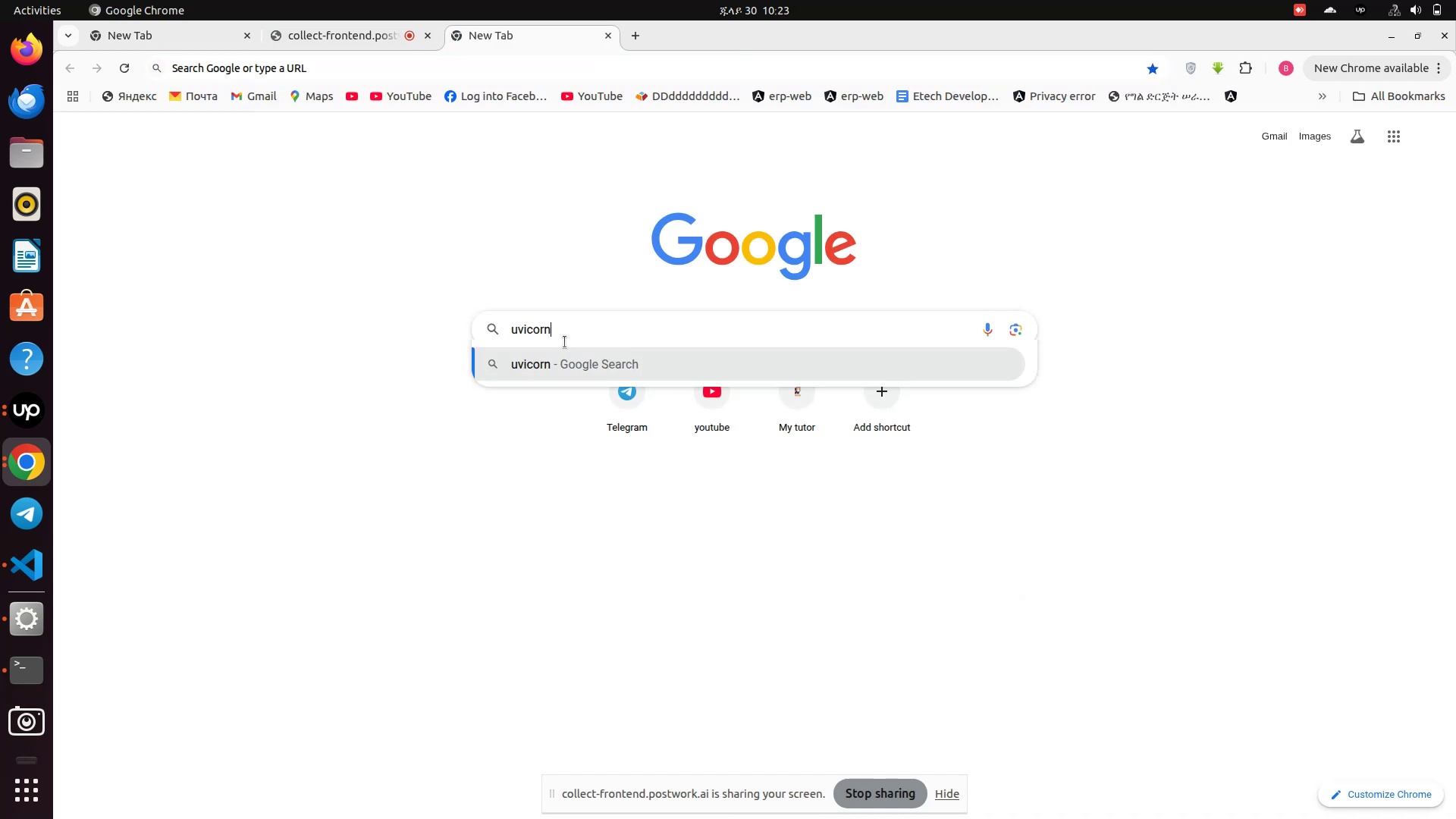 
key(Enter)
 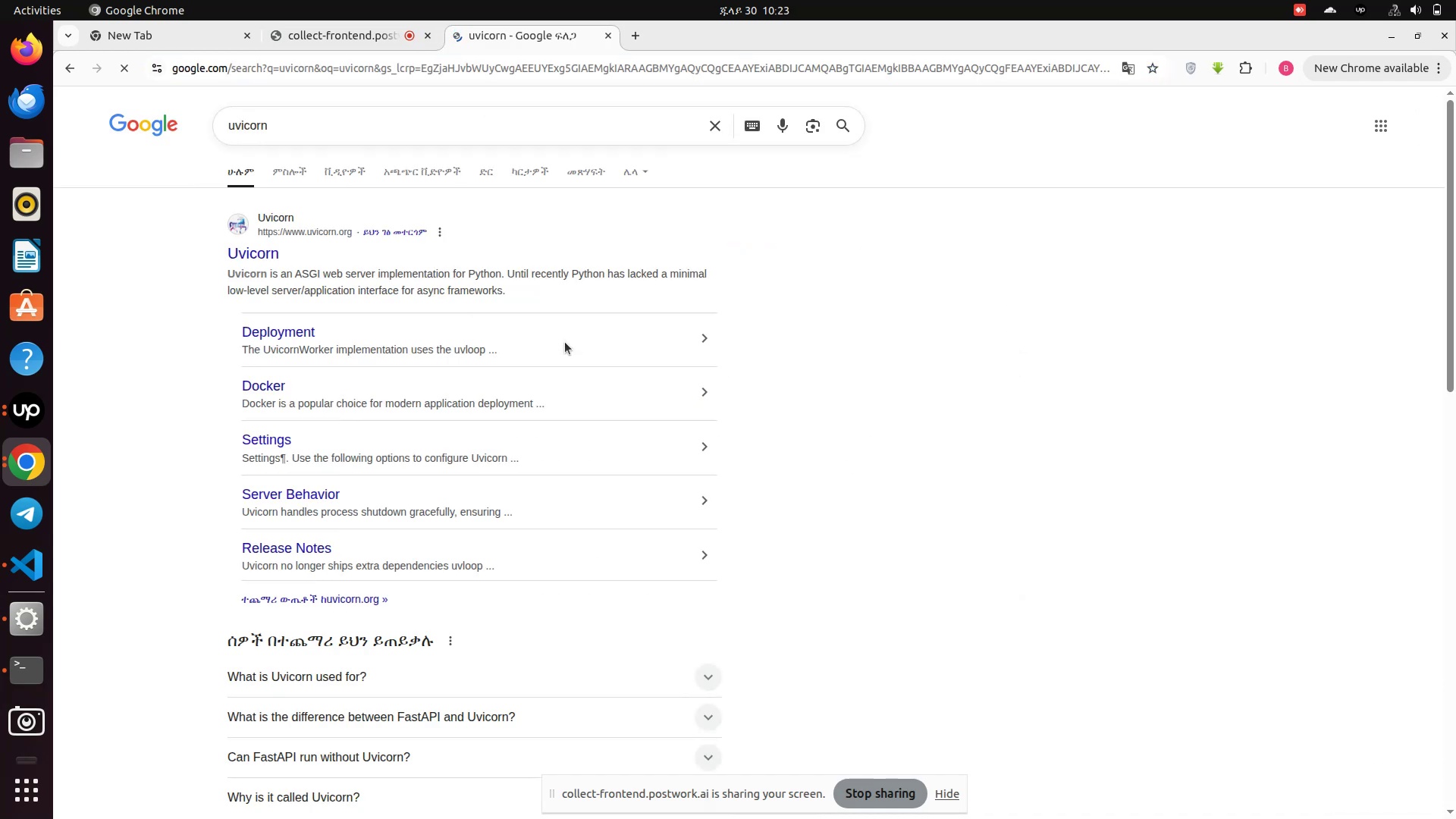 
scroll: coordinate [295, 363], scroll_direction: down, amount: 3.0
 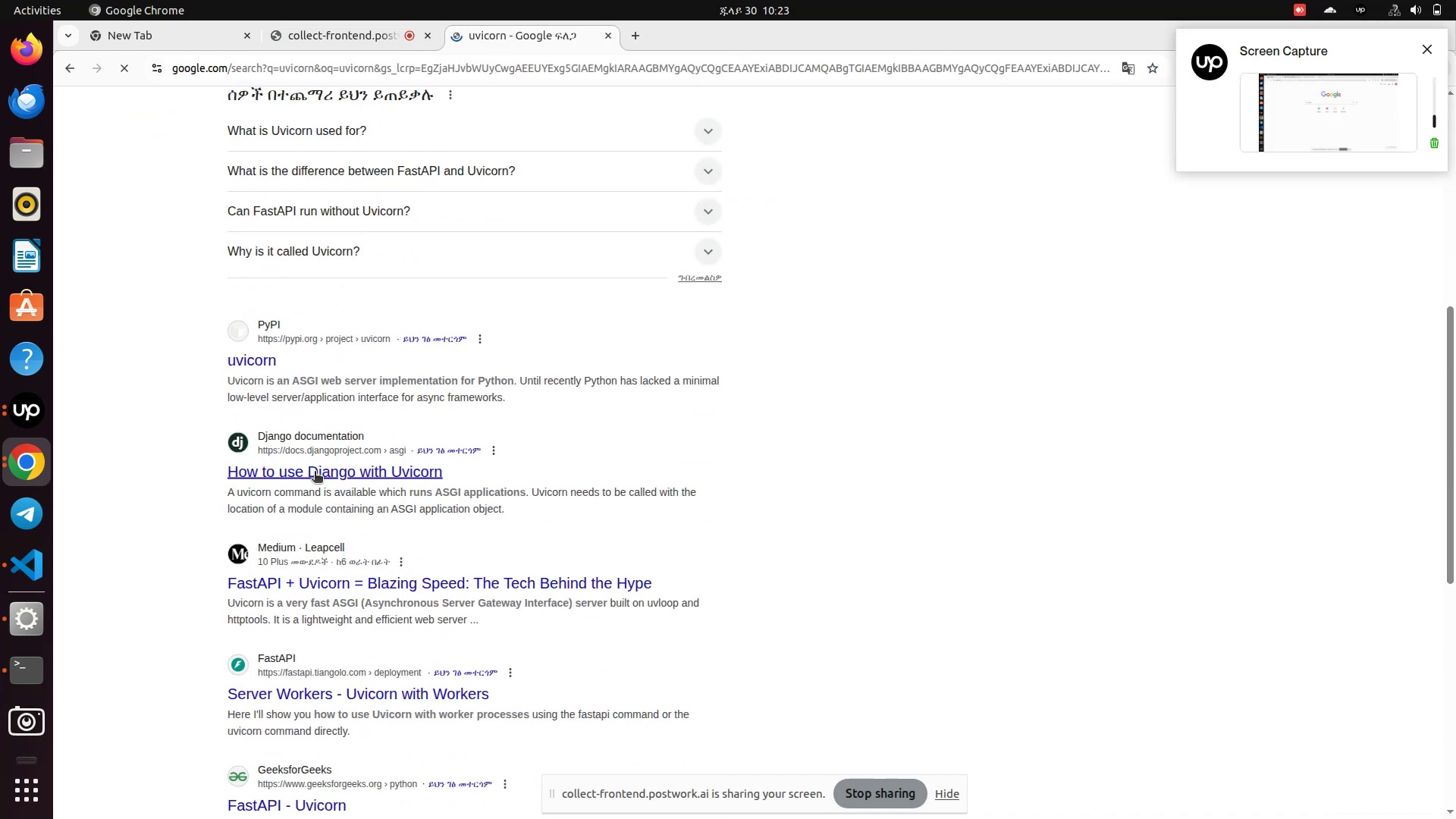 
left_click([315, 472])
 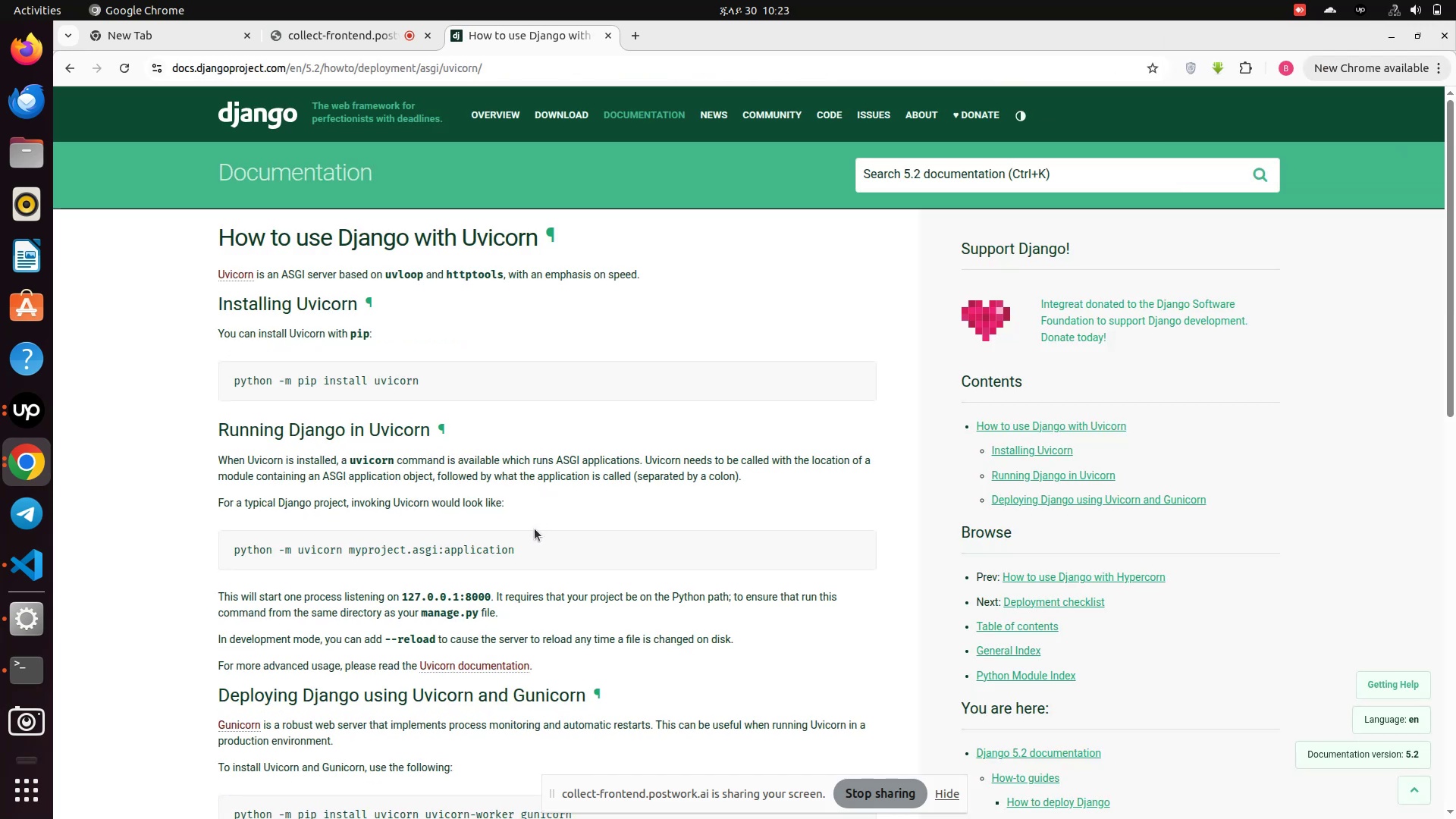 
wait(7.7)
 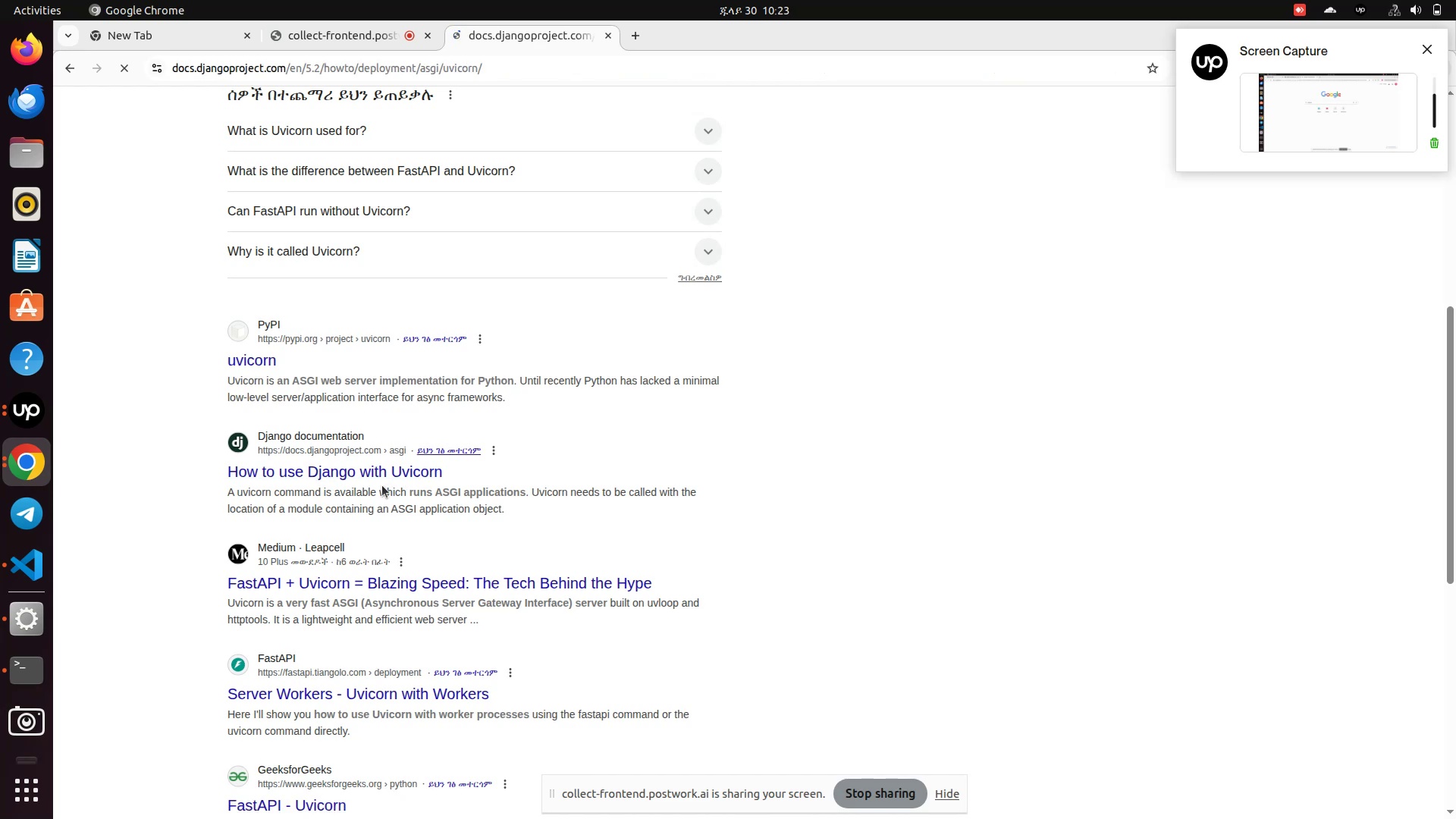 
scroll: coordinate [554, 547], scroll_direction: down, amount: 1.0
 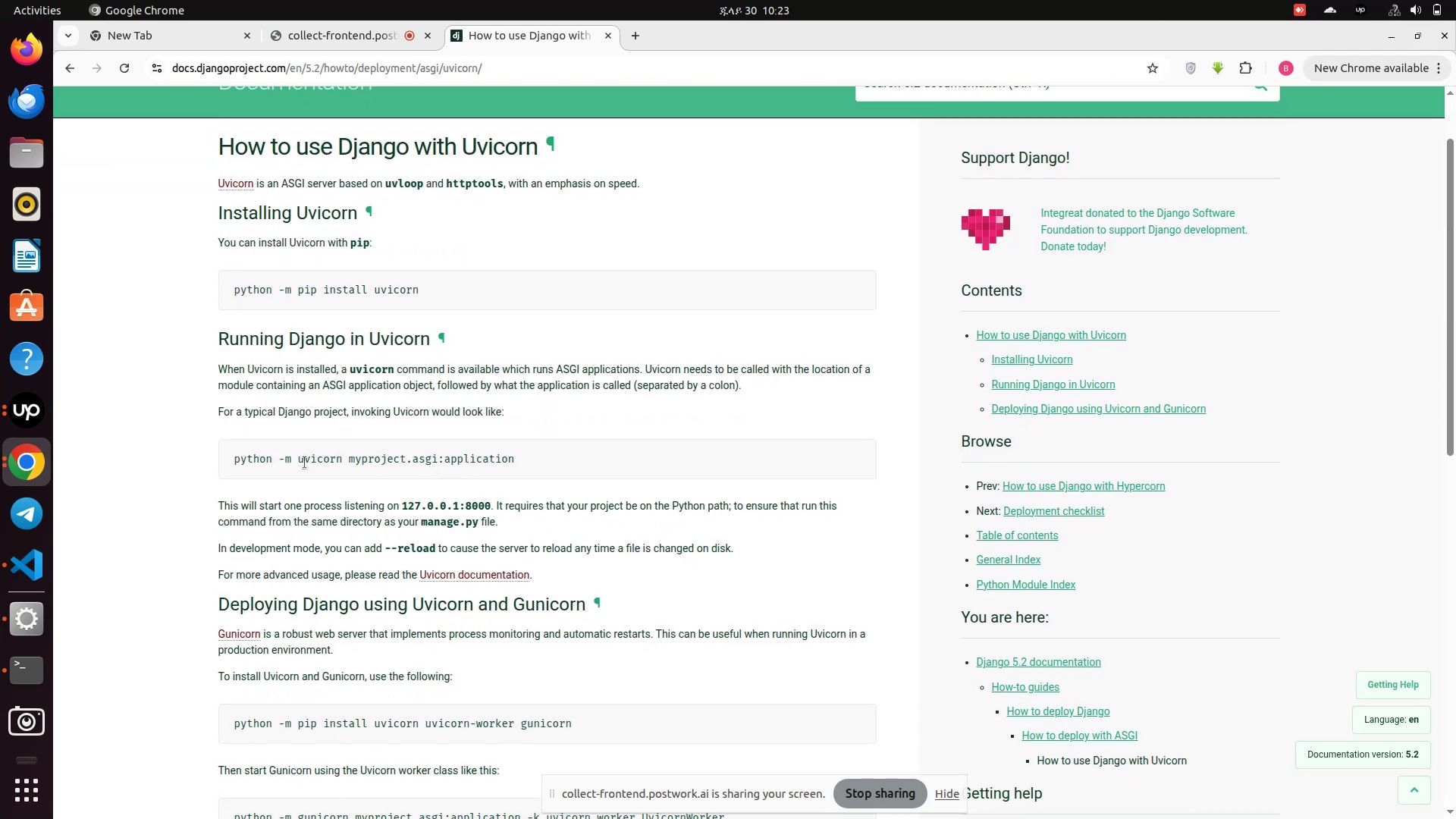 
left_click_drag(start_coordinate=[301, 463], to_coordinate=[514, 459])
 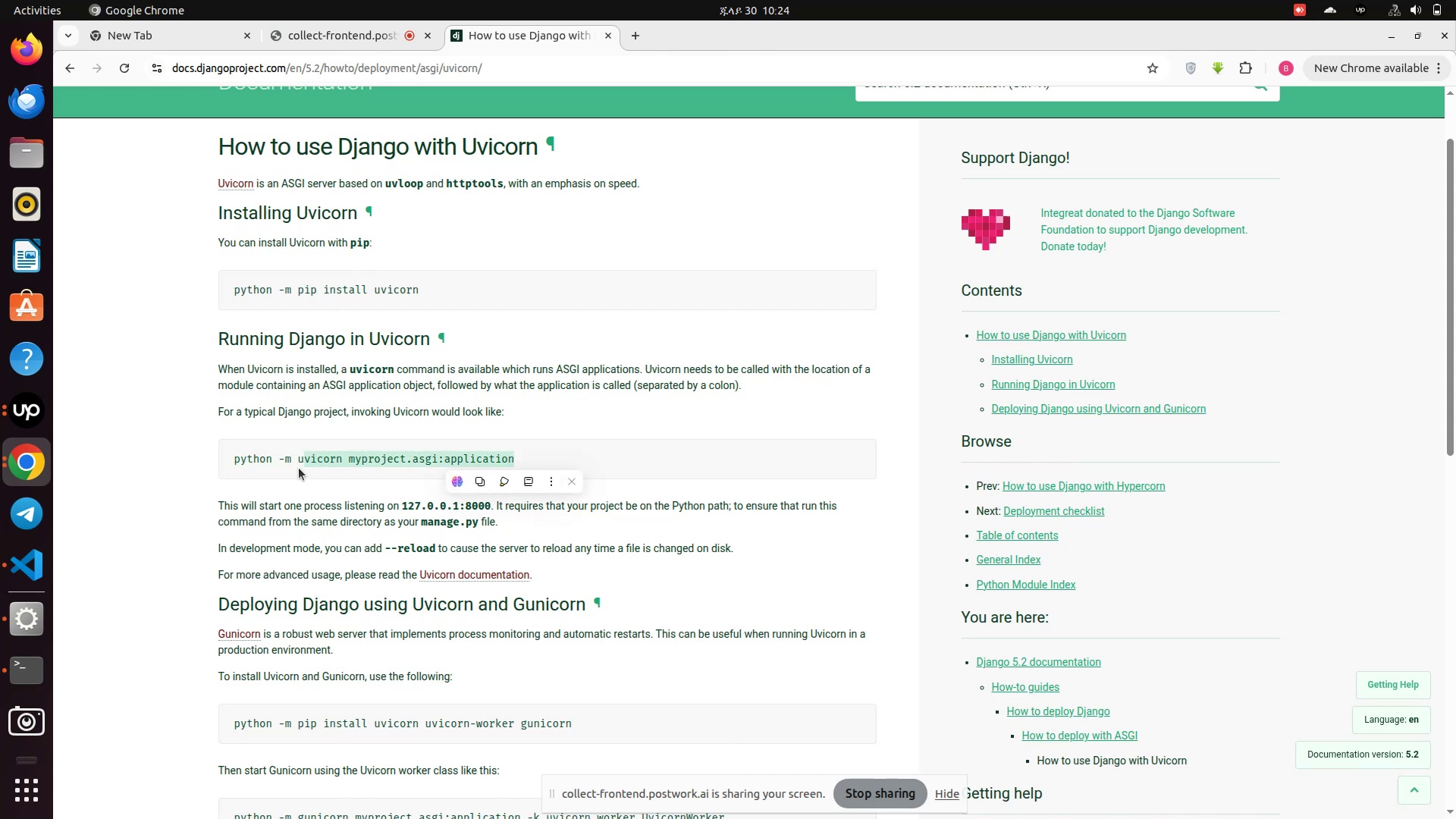 
left_click([299, 458])
 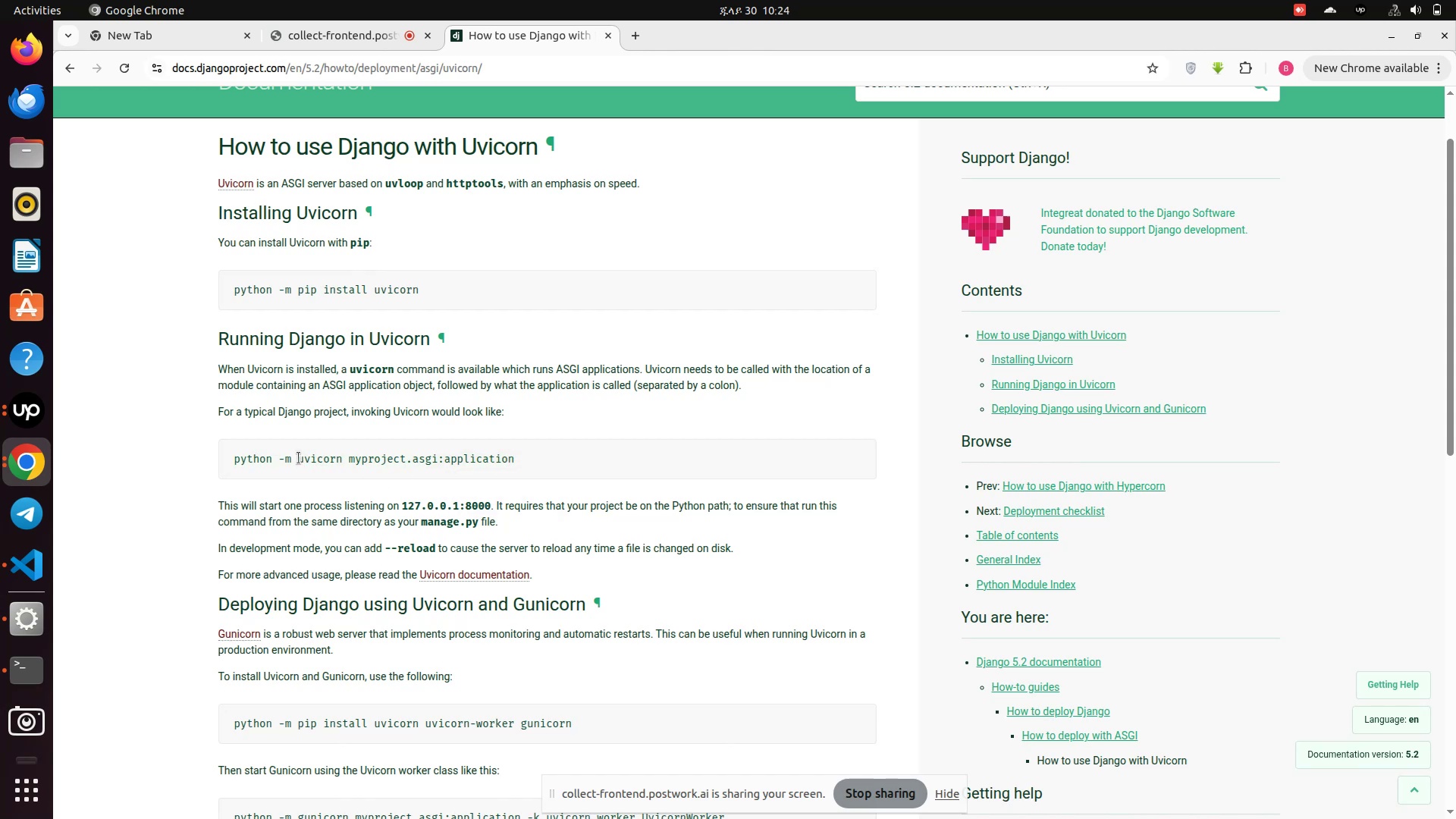 
left_click_drag(start_coordinate=[299, 458], to_coordinate=[436, 466])
 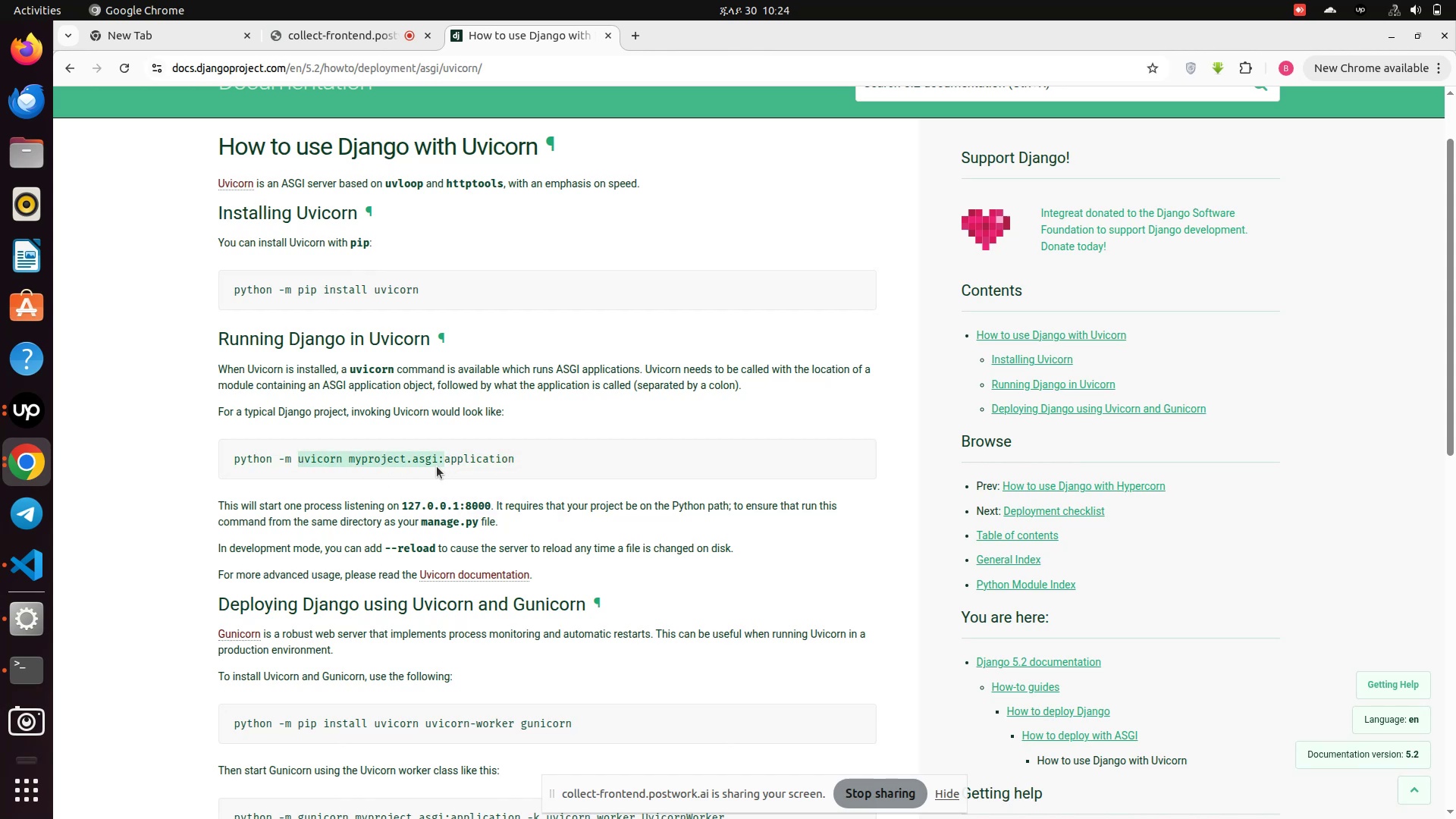 
left_click_drag(start_coordinate=[437, 466], to_coordinate=[451, 466])
 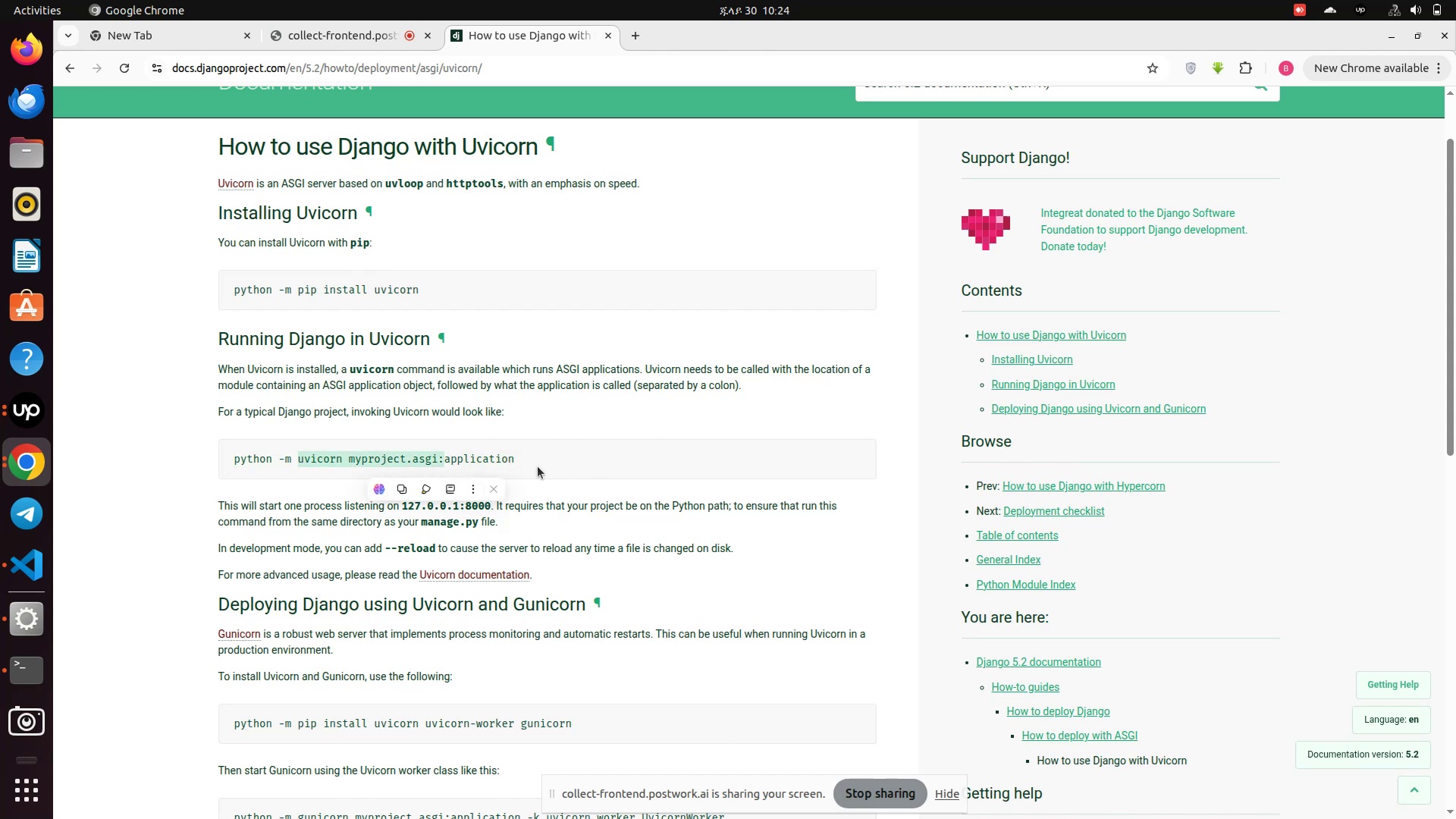 
left_click([538, 466])
 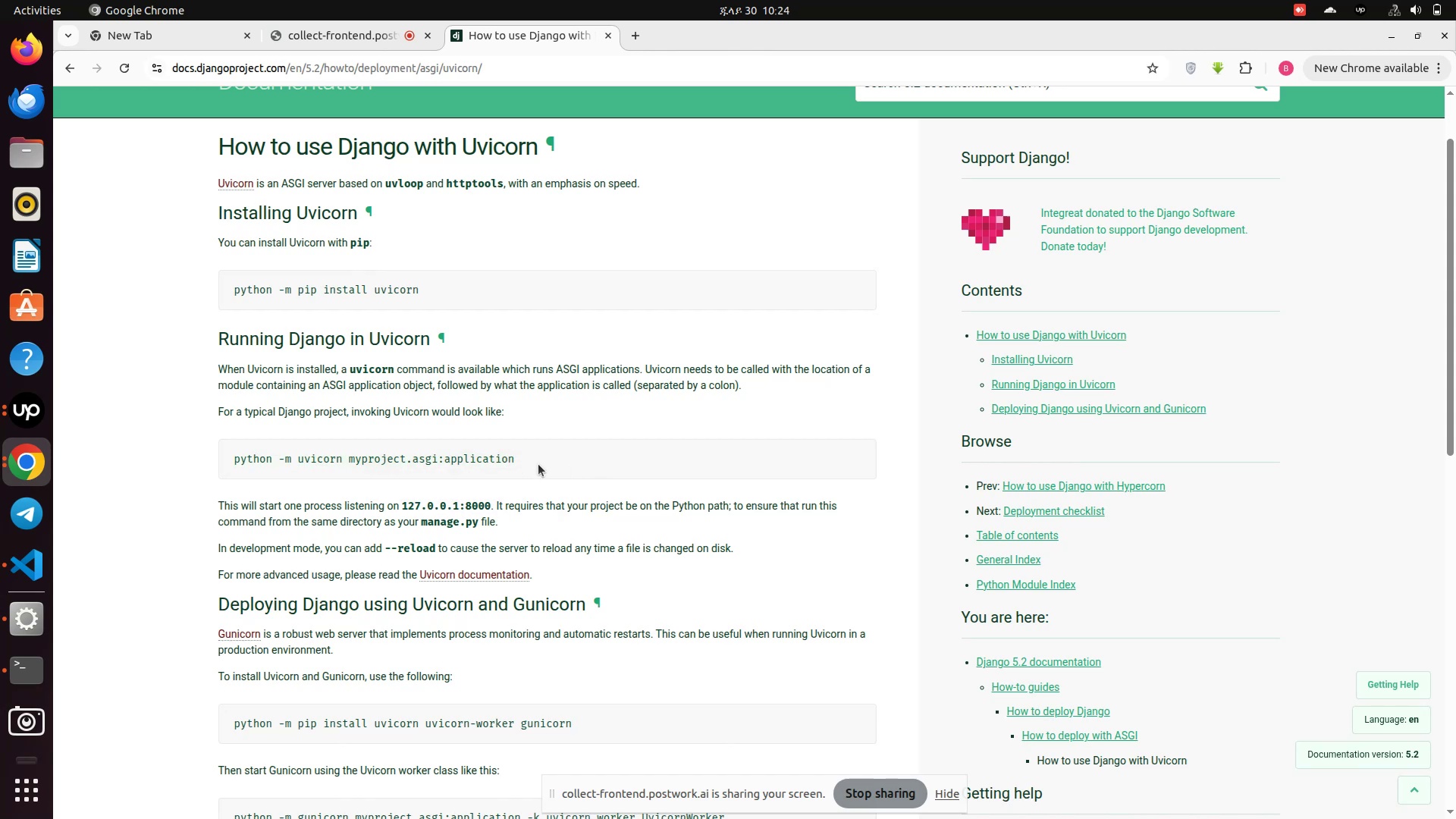 
left_click_drag(start_coordinate=[538, 464], to_coordinate=[298, 458])
 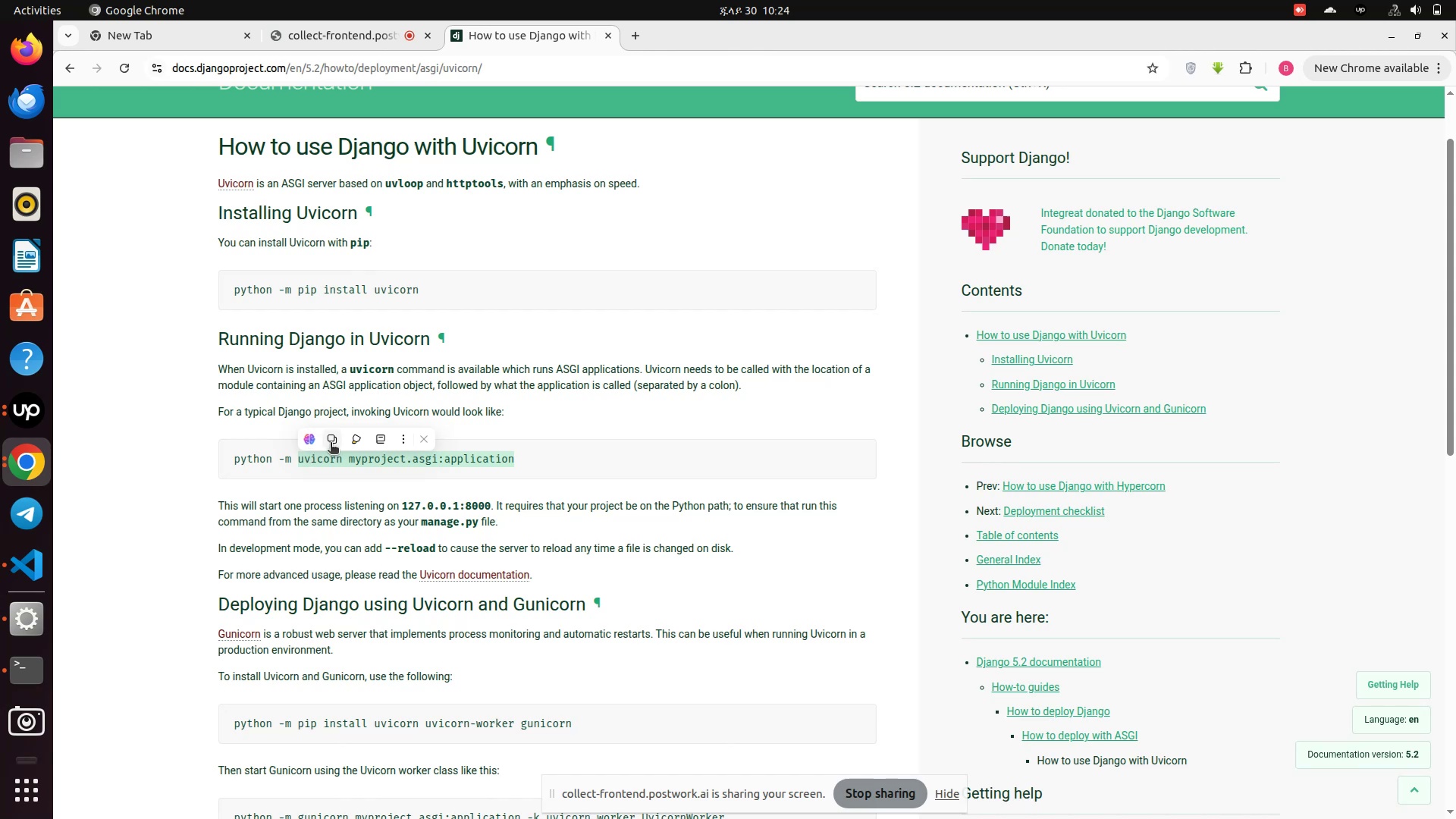 
left_click([333, 439])
 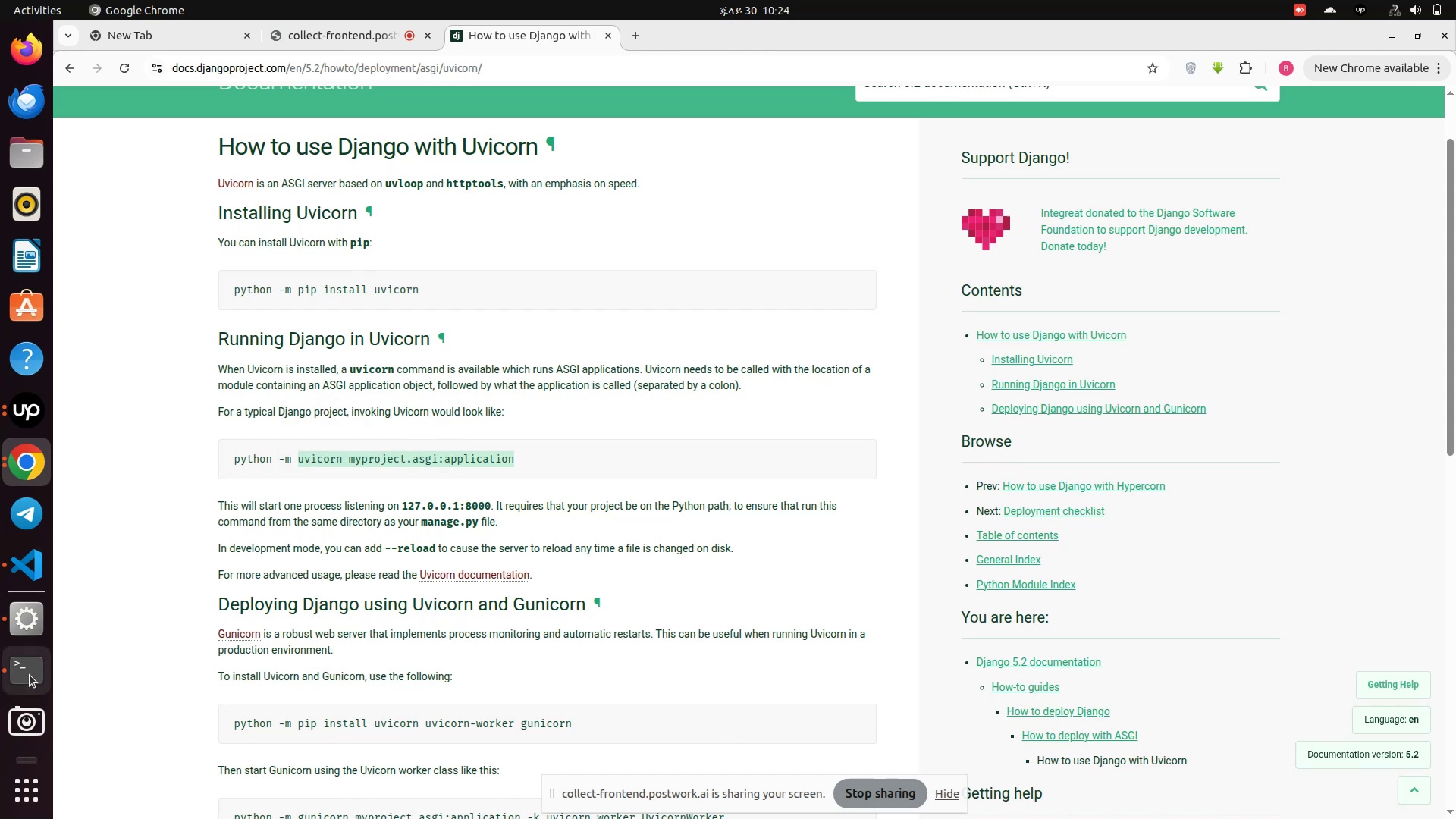 
left_click([30, 675])
 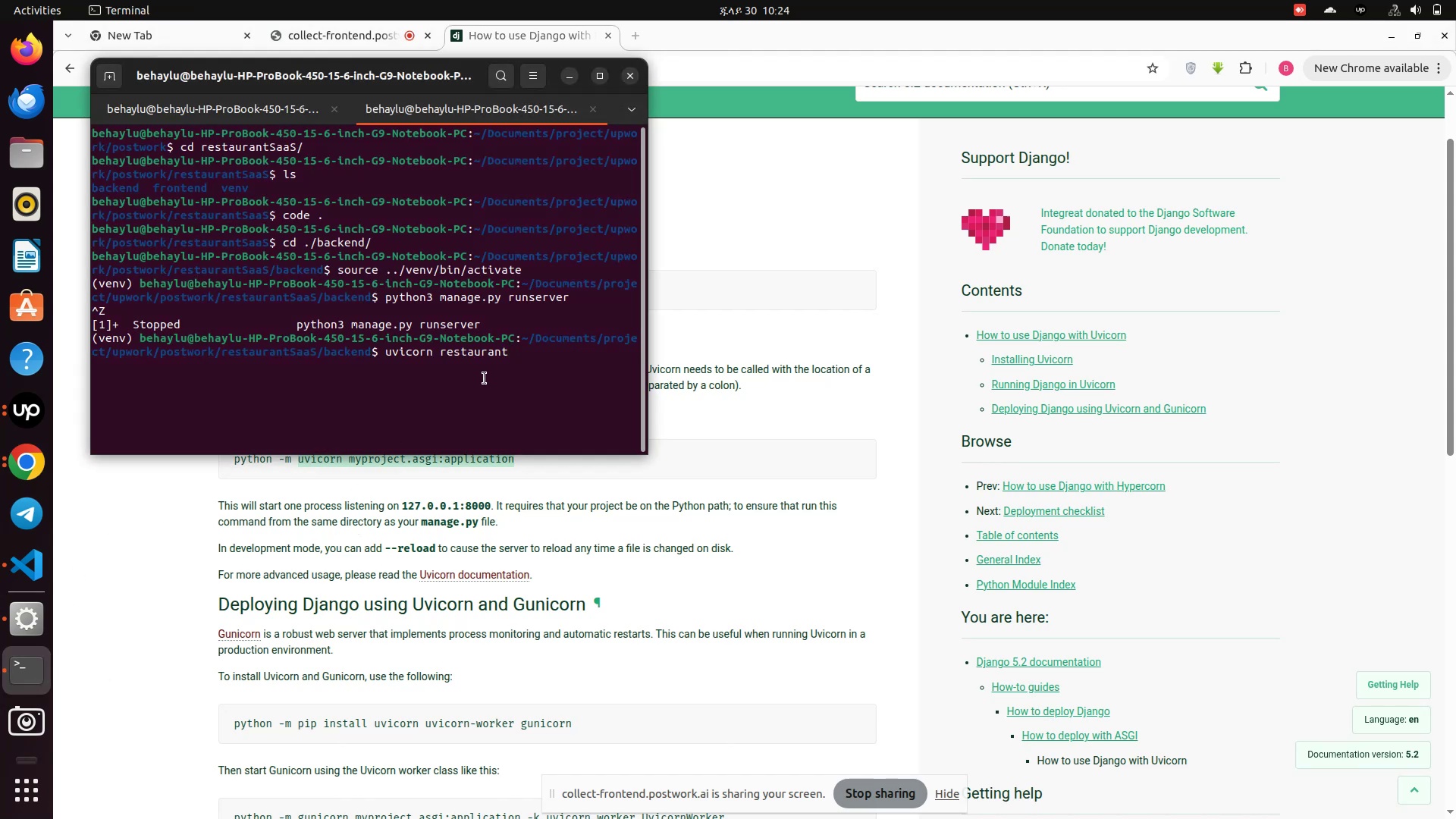 
hold_key(key=Backspace, duration=1.06)
 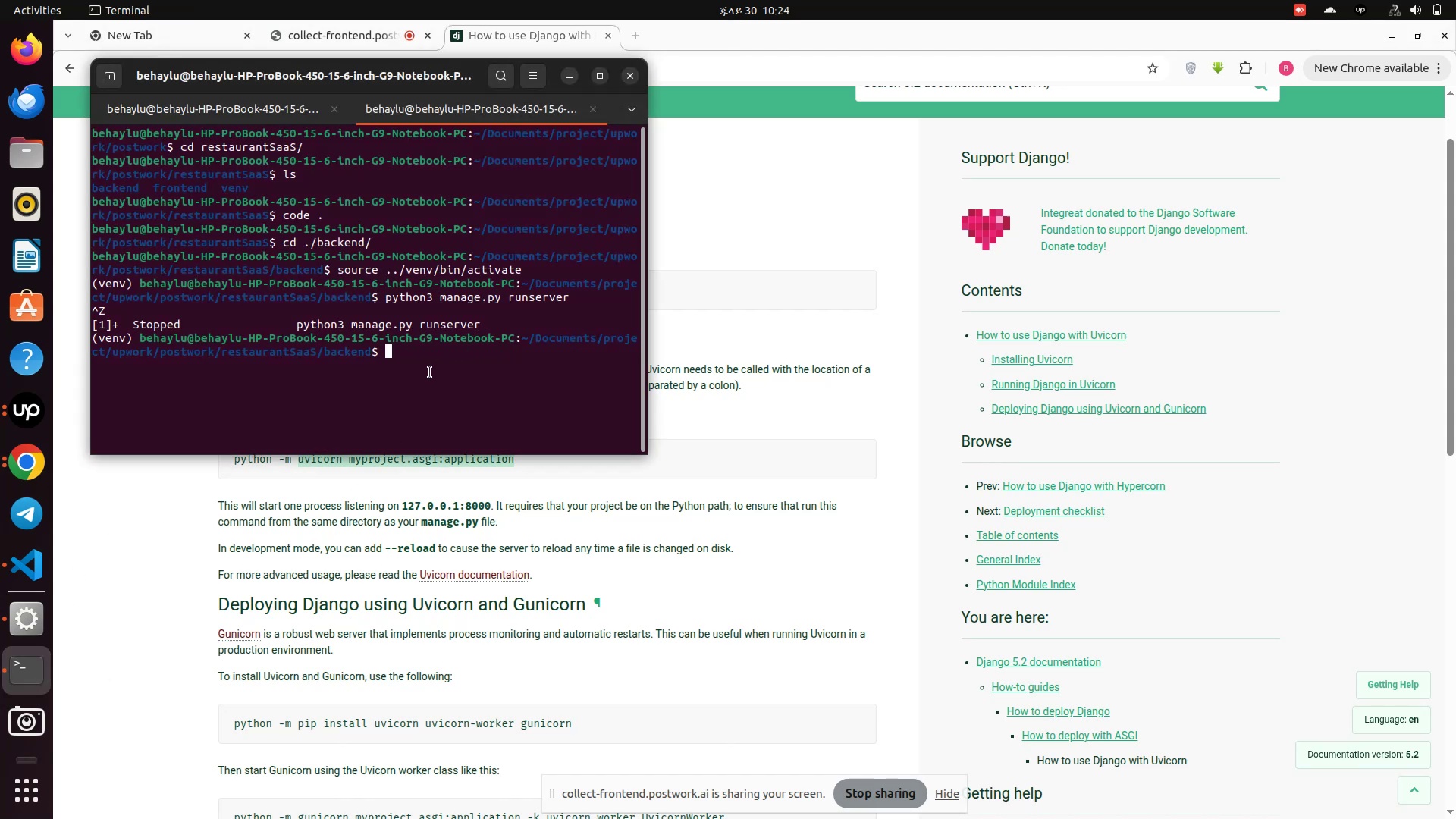 
right_click([430, 372])
 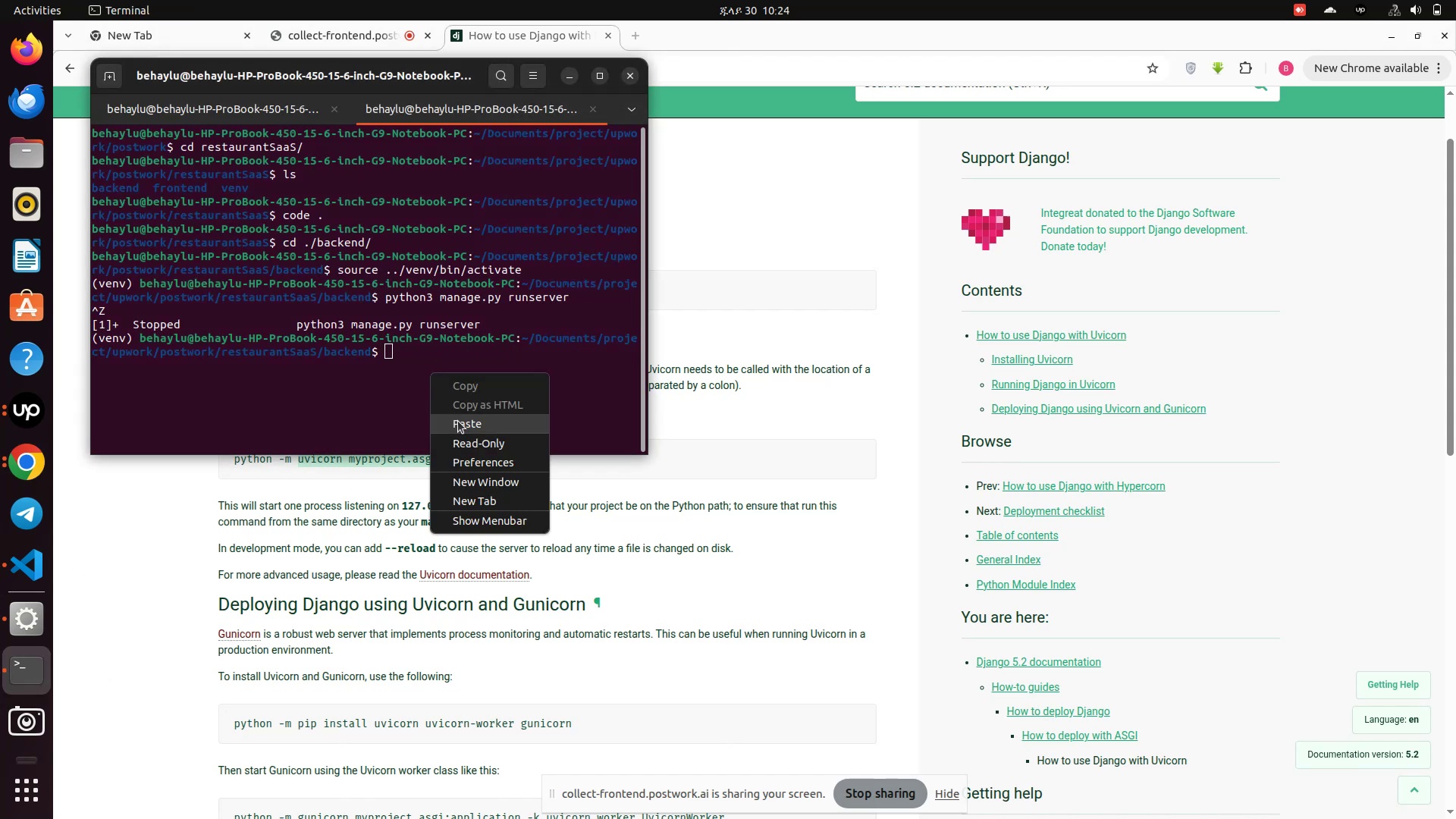 
left_click([458, 421])
 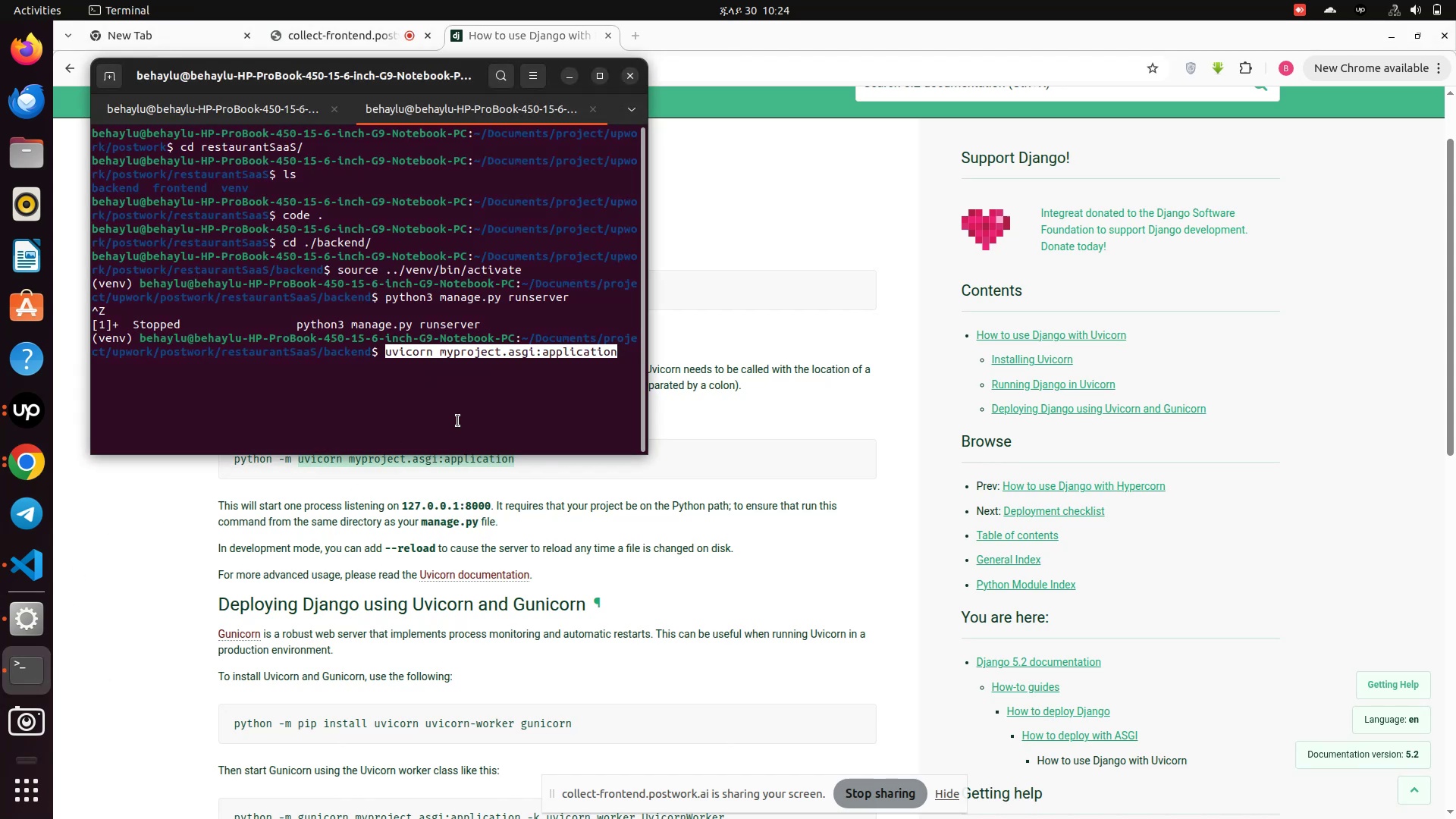 
key(ArrowRight)
 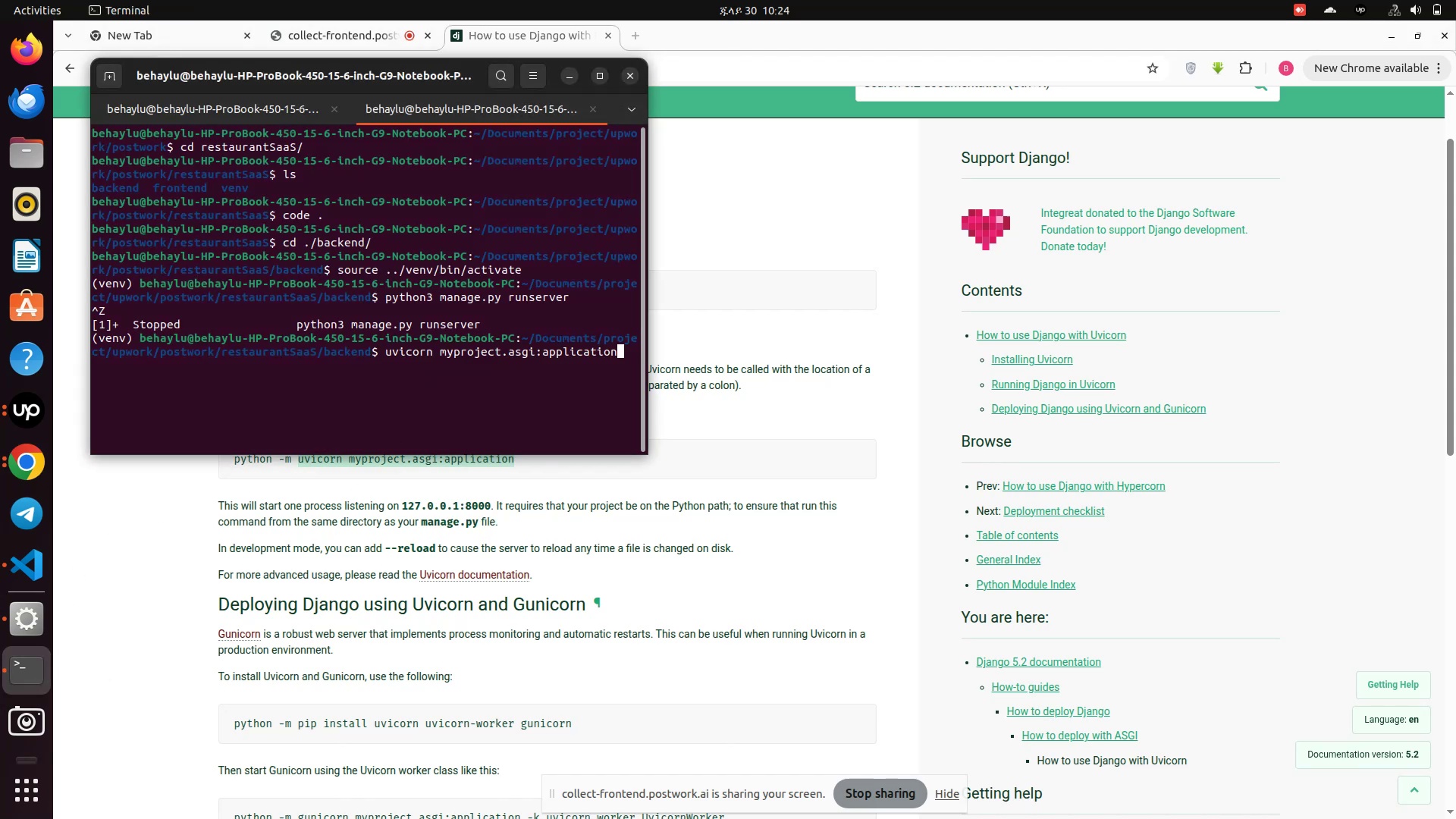 
hold_key(key=ArrowLeft, duration=0.93)
 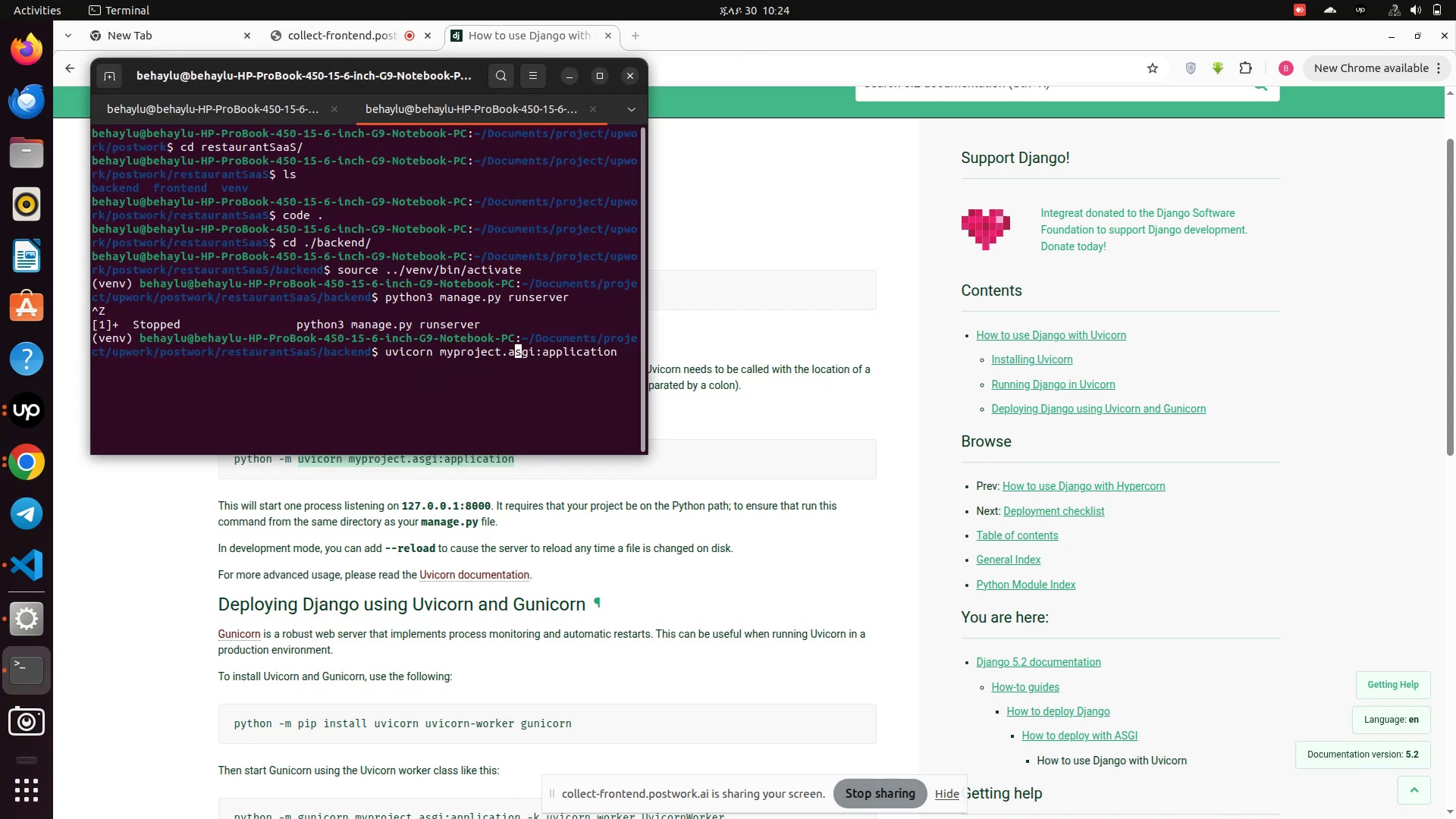 
key(ArrowLeft)
 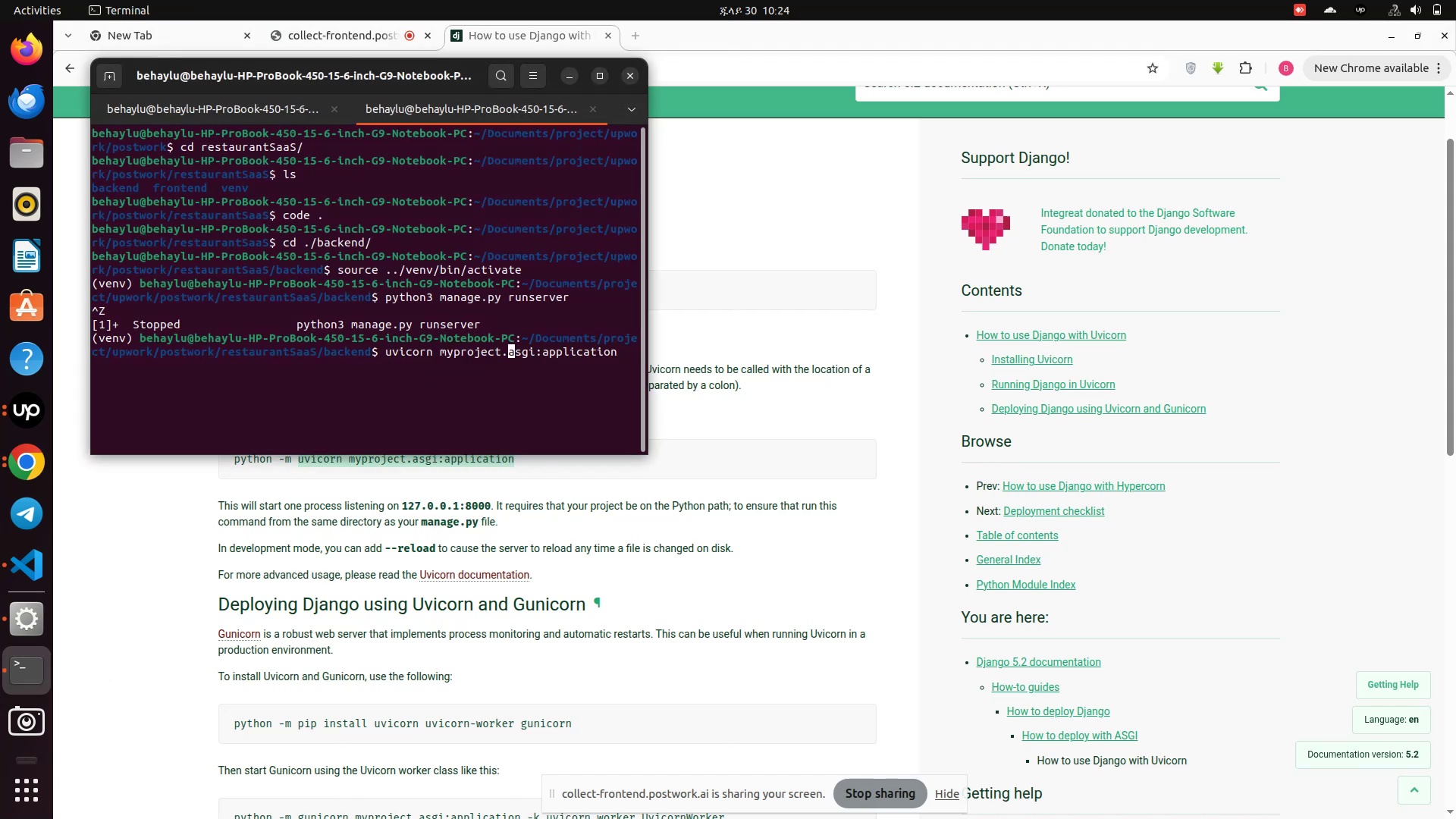 
key(ArrowLeft)
 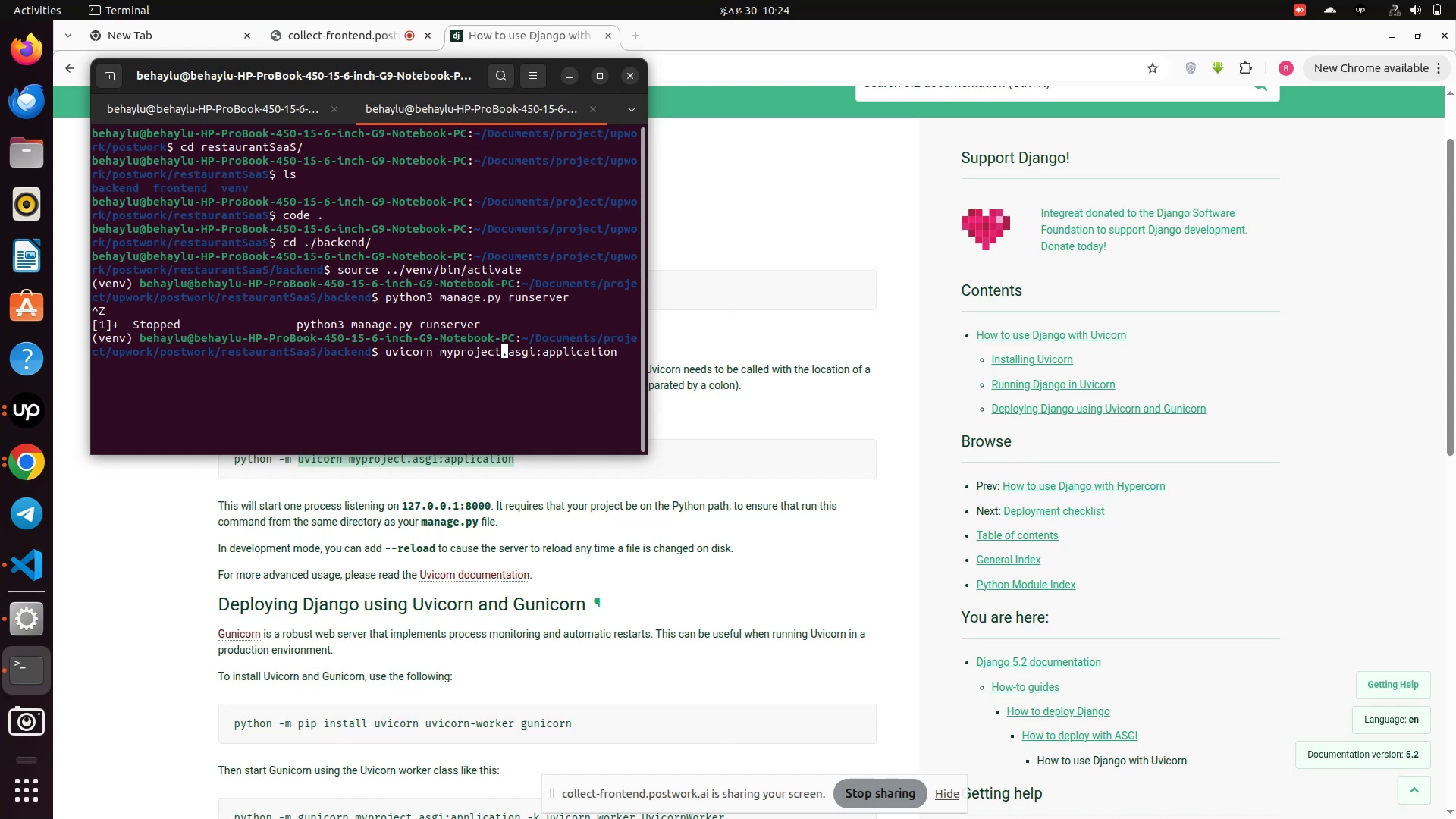 
key(Backspace)
key(Backspace)
key(Backspace)
key(Backspace)
key(Backspace)
key(Backspace)
key(Backspace)
key(Backspace)
key(Backspace)
type(restaurant --reload)
 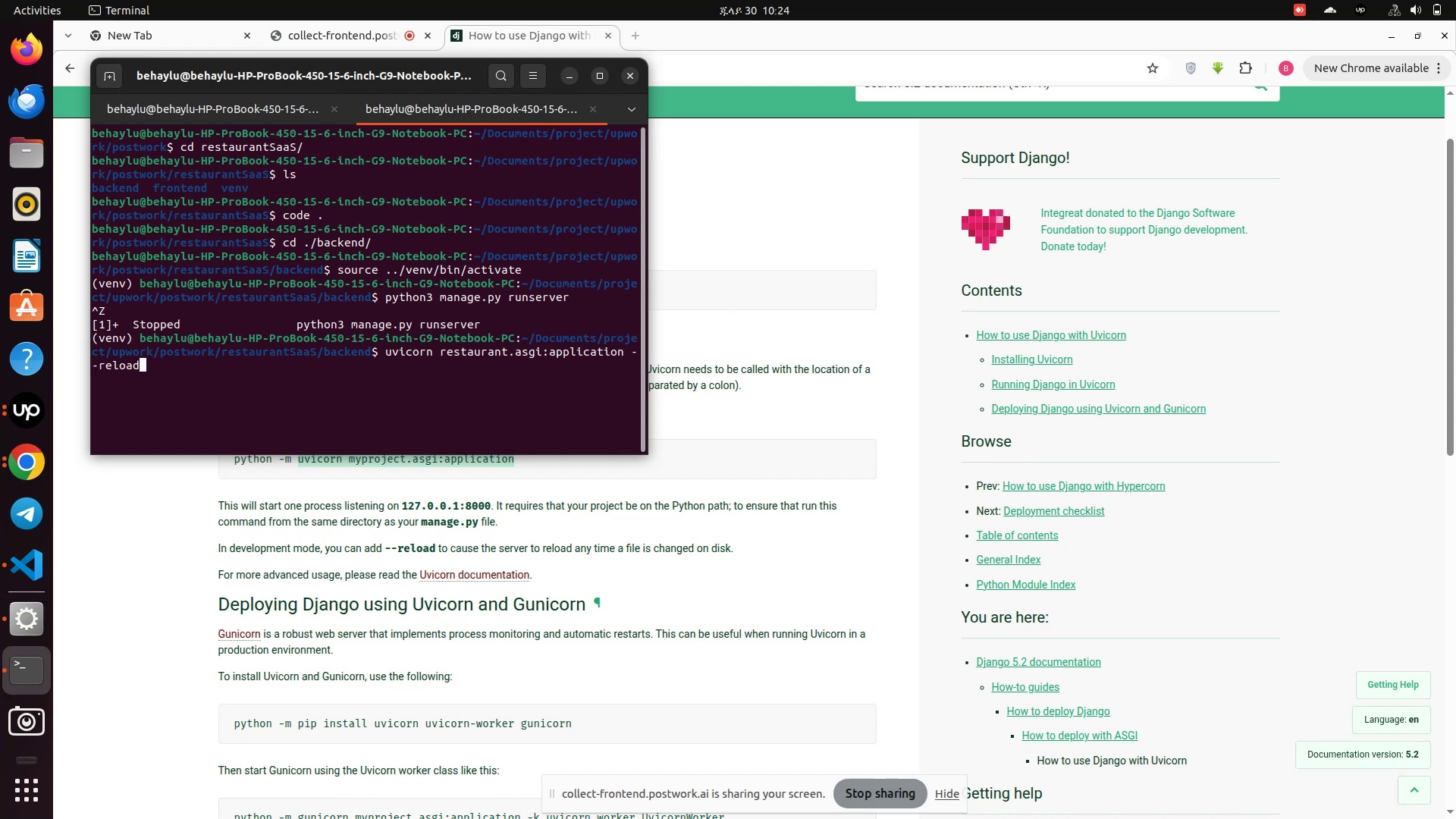 
hold_key(key=ArrowRight, duration=1.12)
 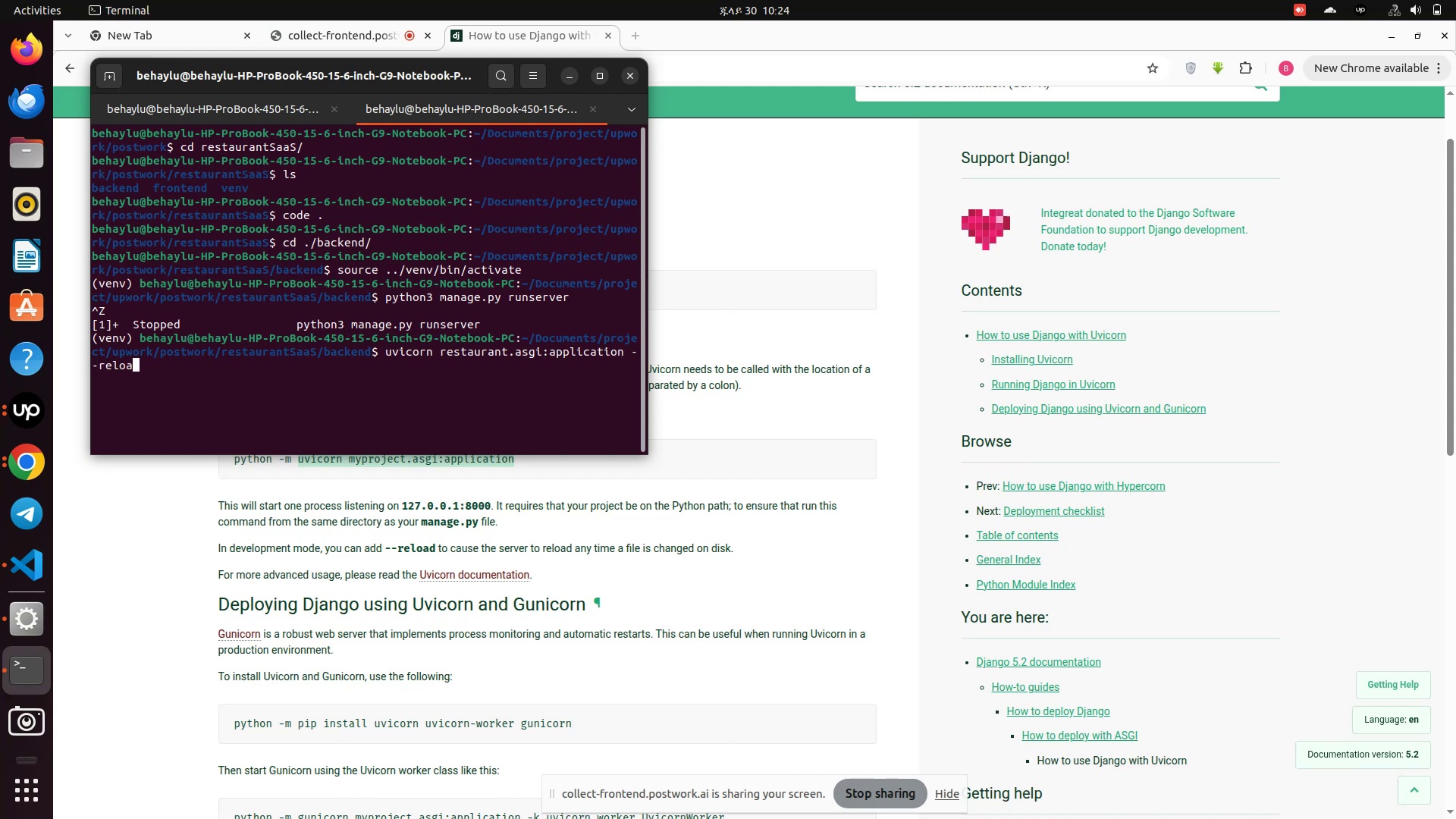 
key(Enter)
 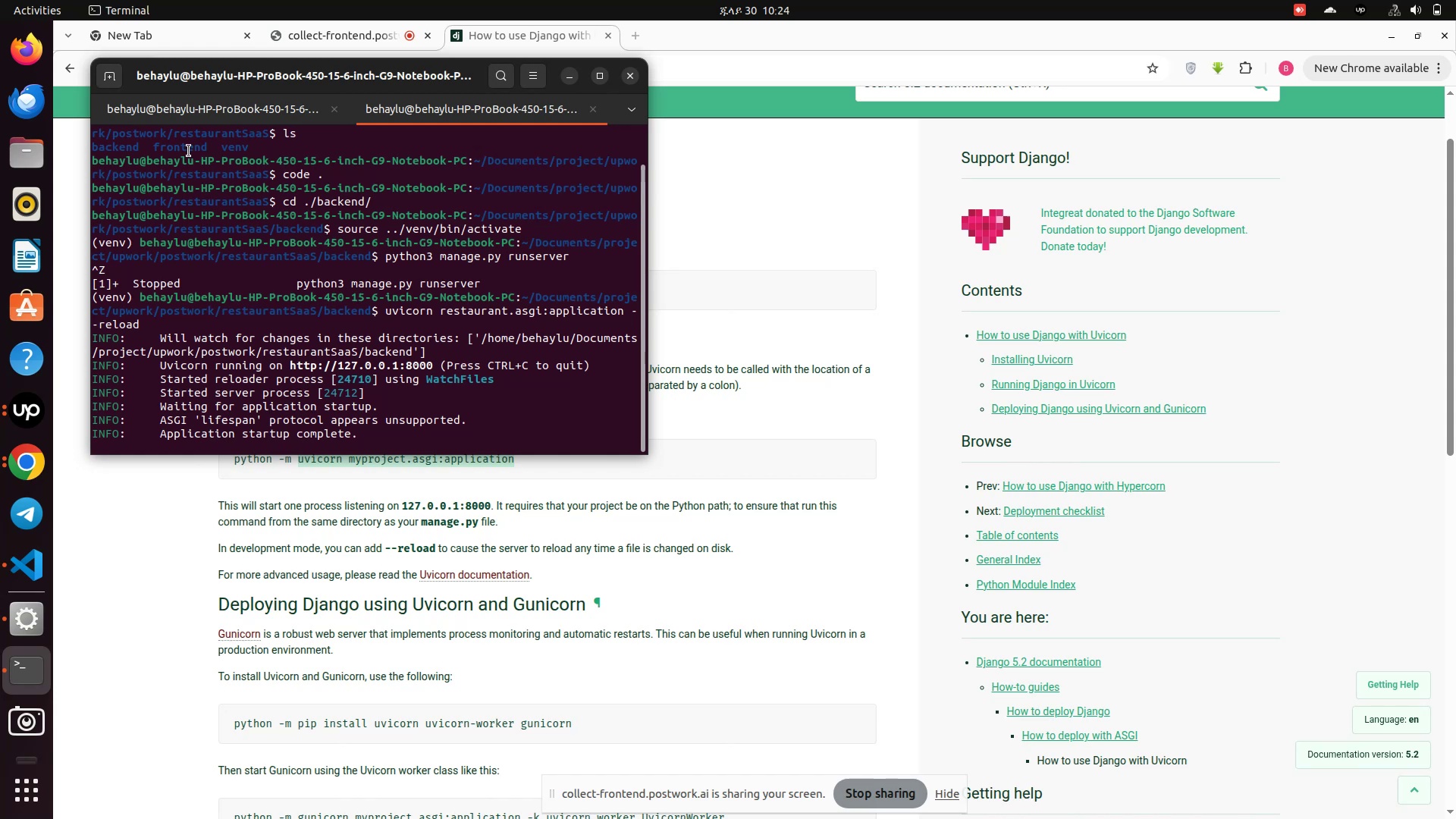 
wait(7.33)
 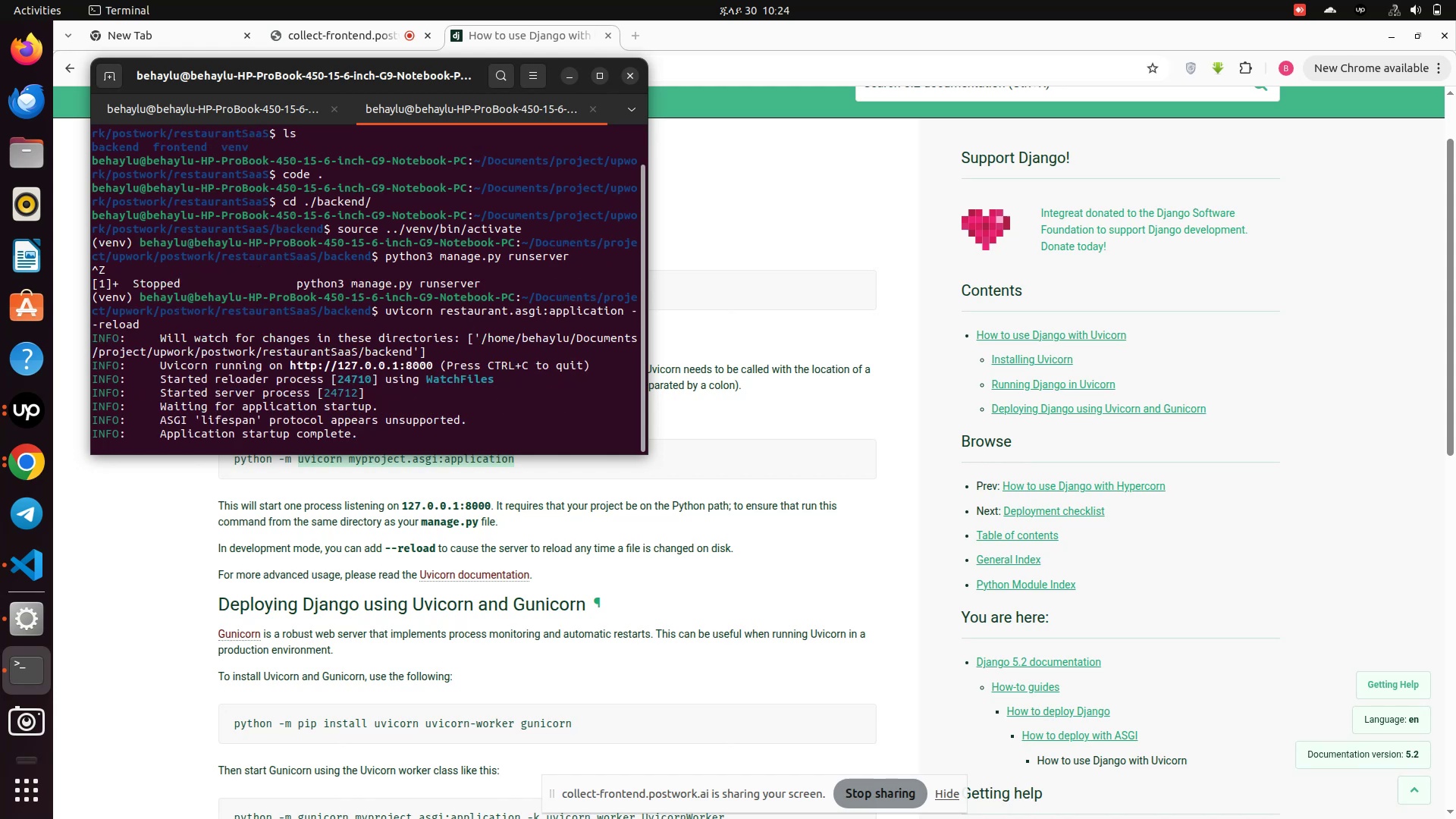 
left_click([381, 104])
 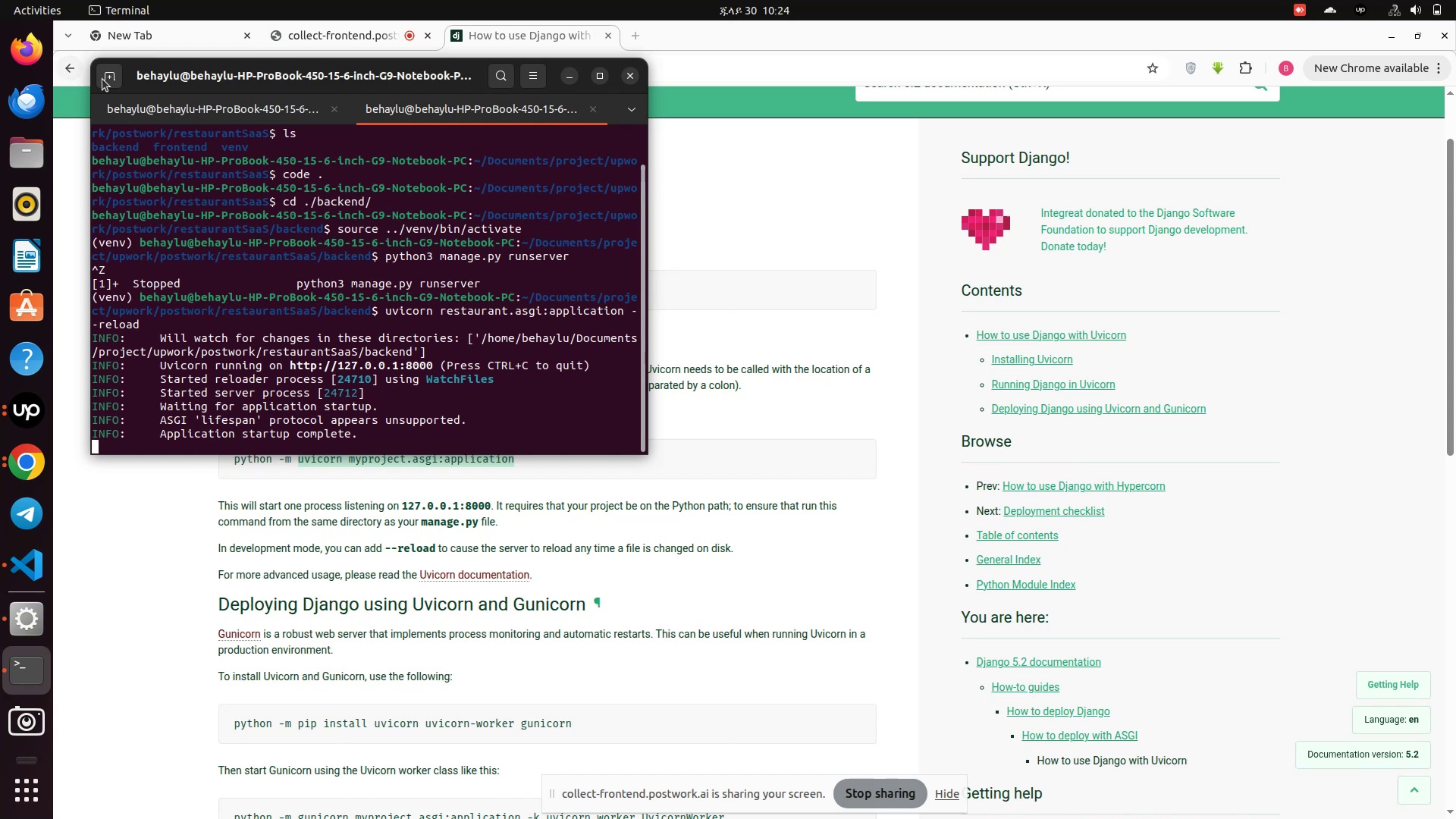 
left_click([105, 79])
 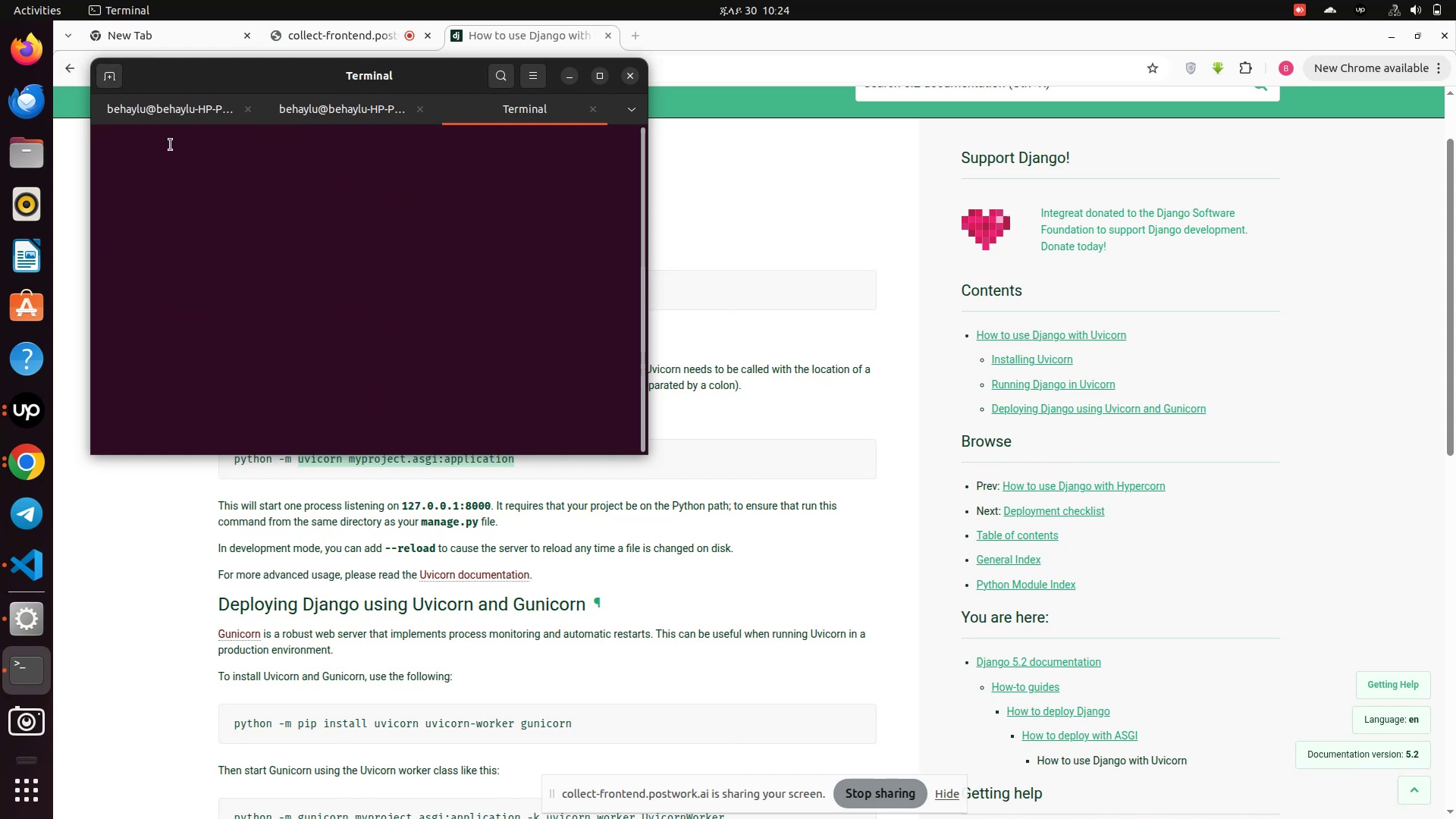 
left_click([172, 145])
 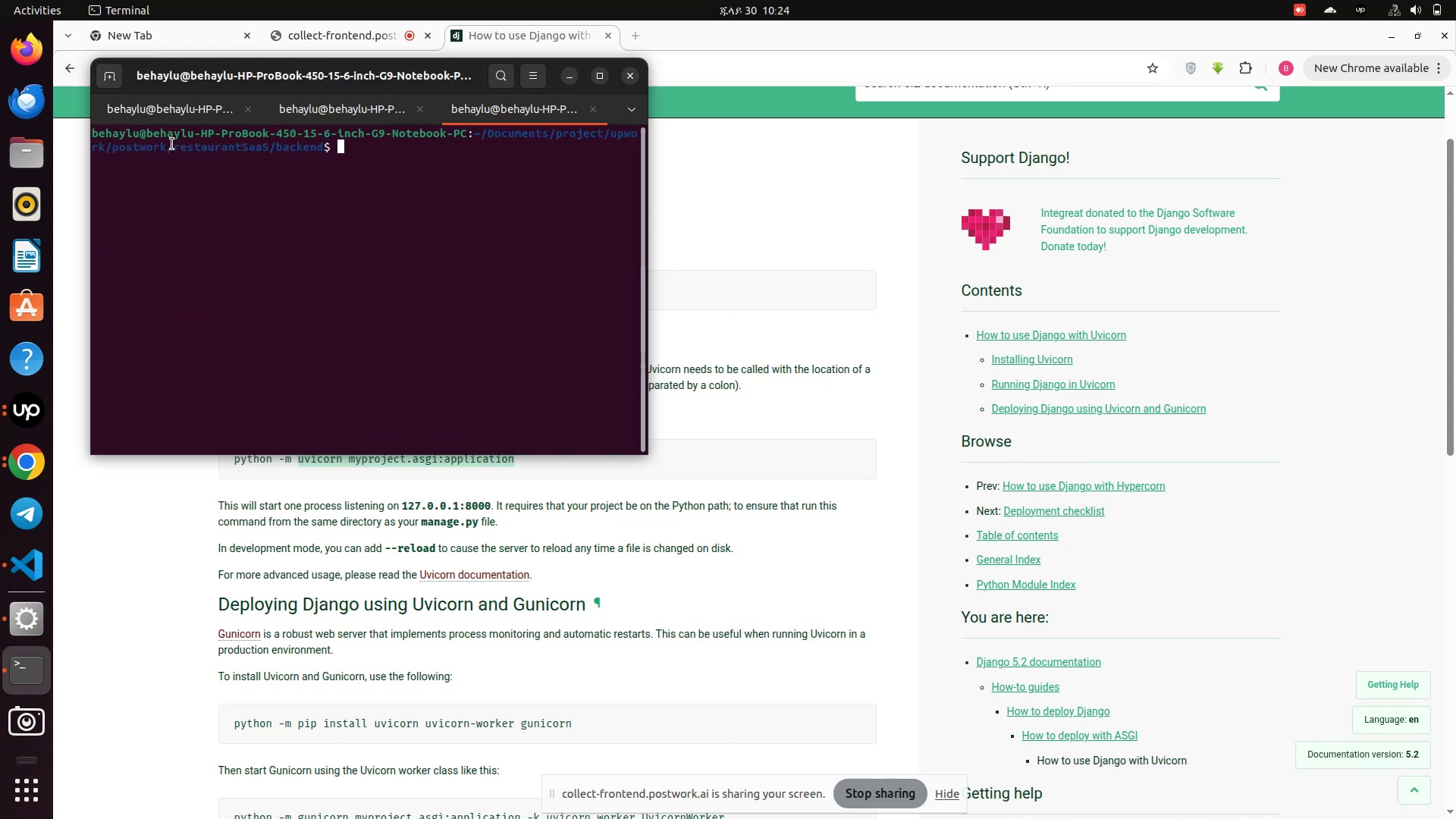 
key(Enter)
 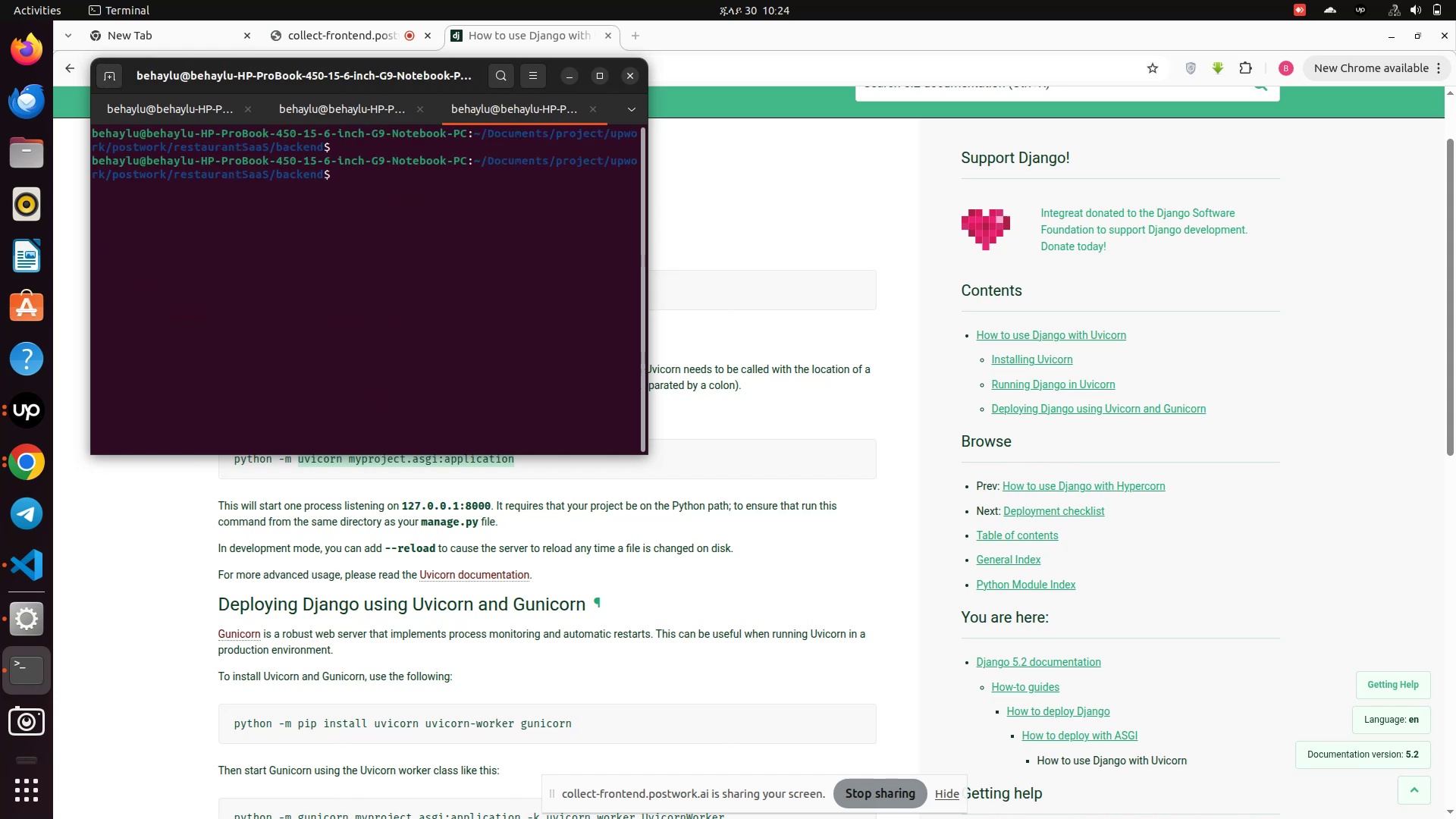 
type(cd ../)
 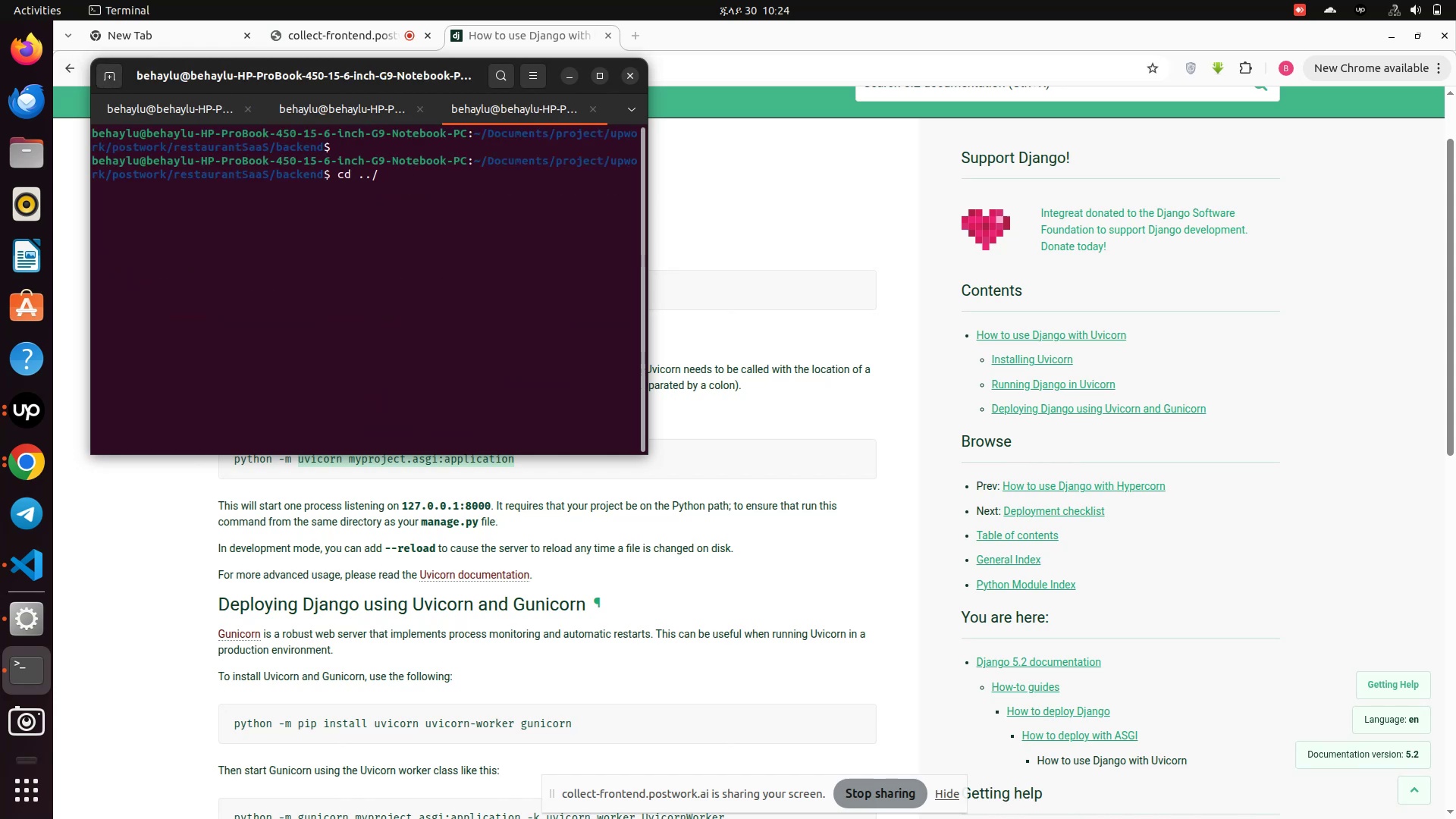 
key(Enter)
 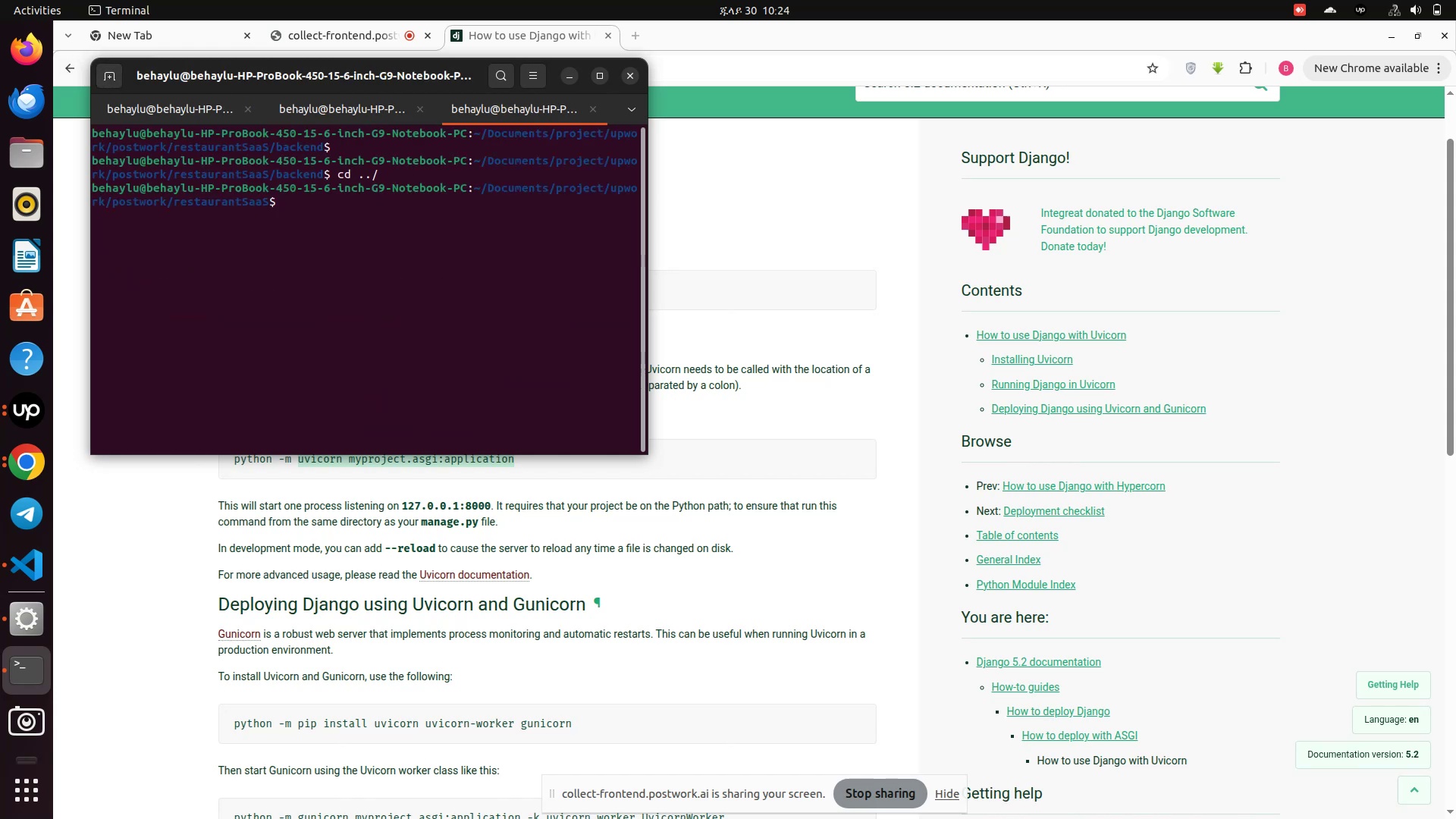 
type(cd fro)
key(Tab)
 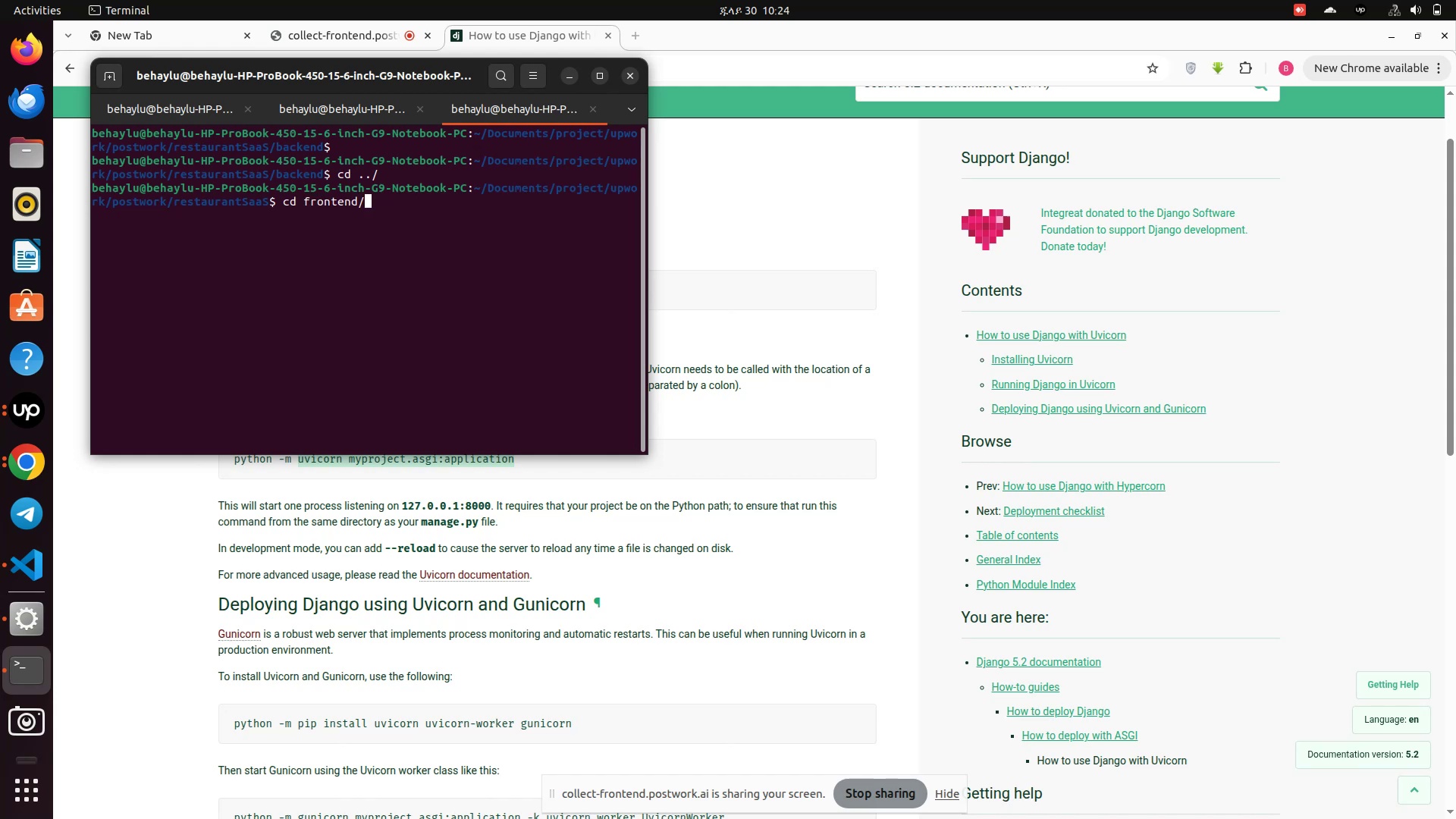 
key(Enter)
 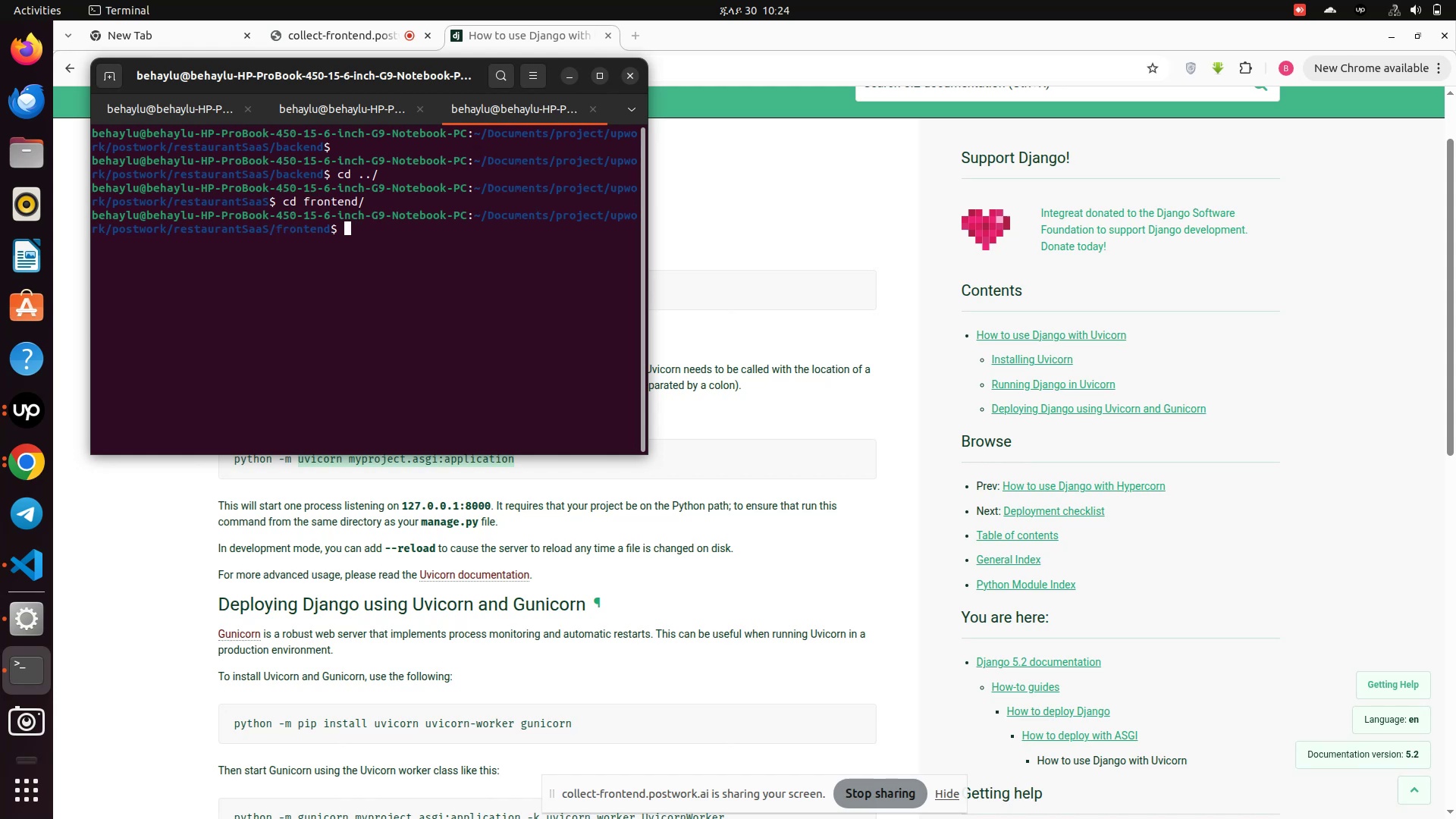 
type(npm run dev)
 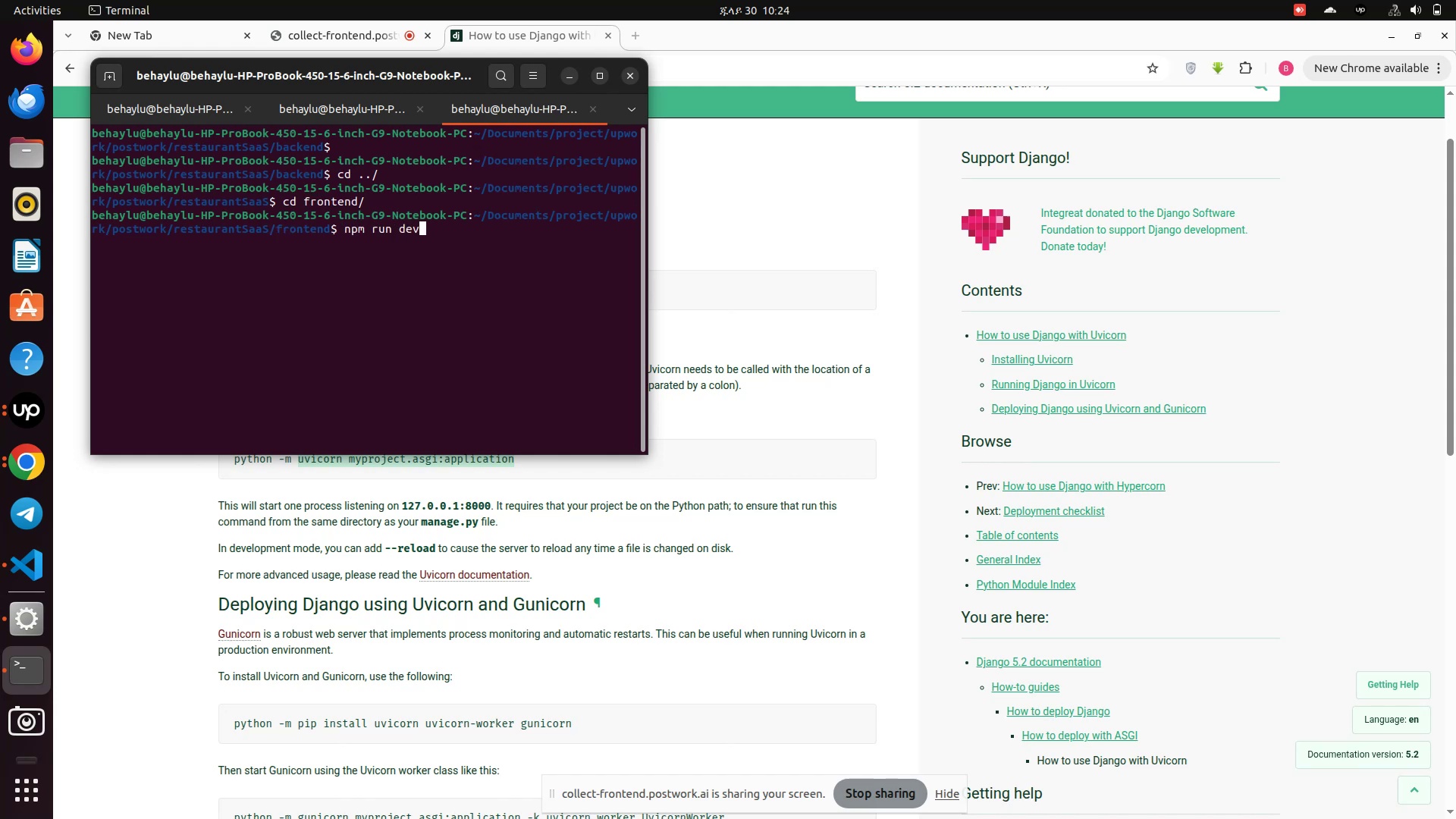 
key(Enter)
 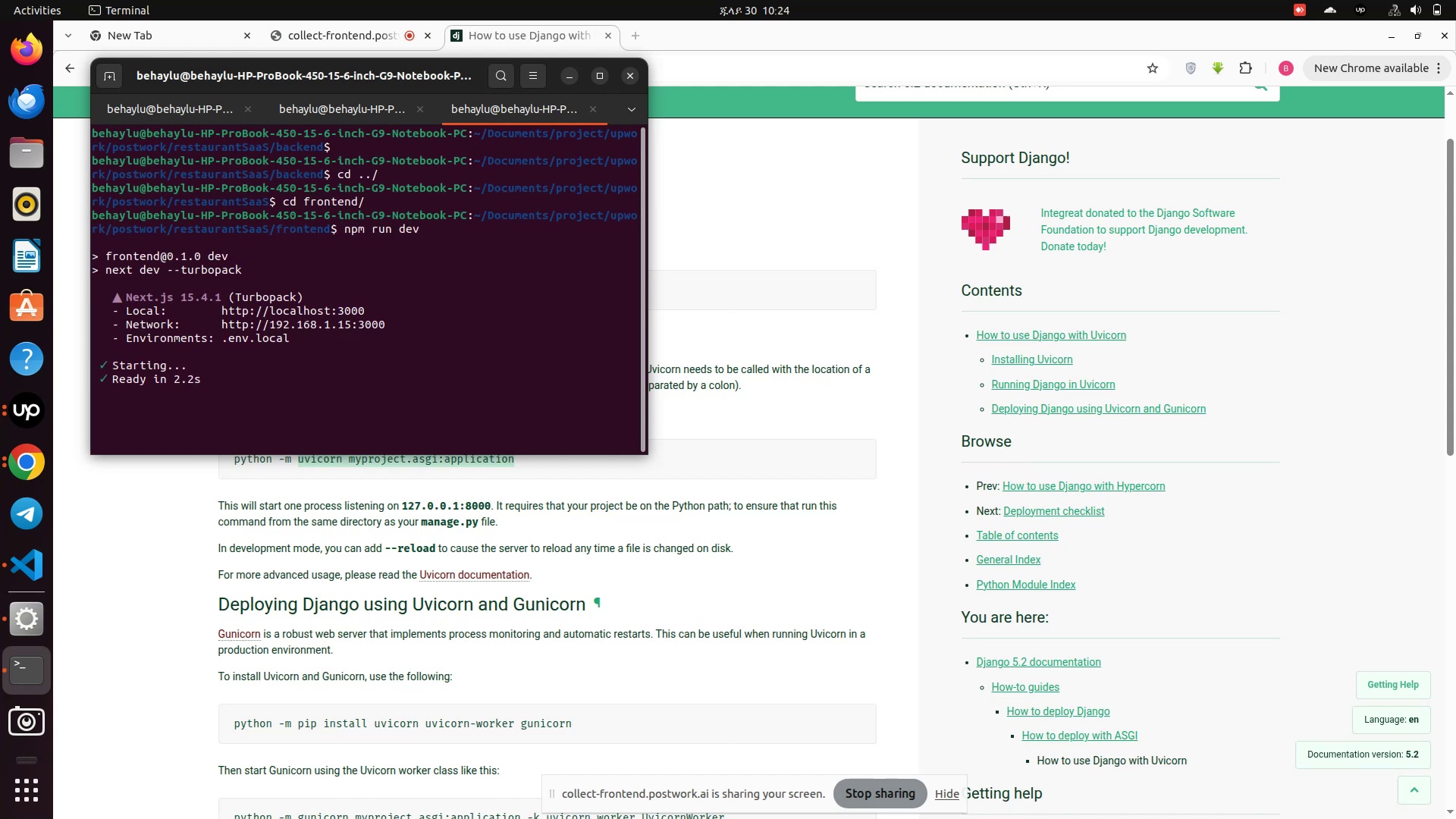 
wait(6.35)
 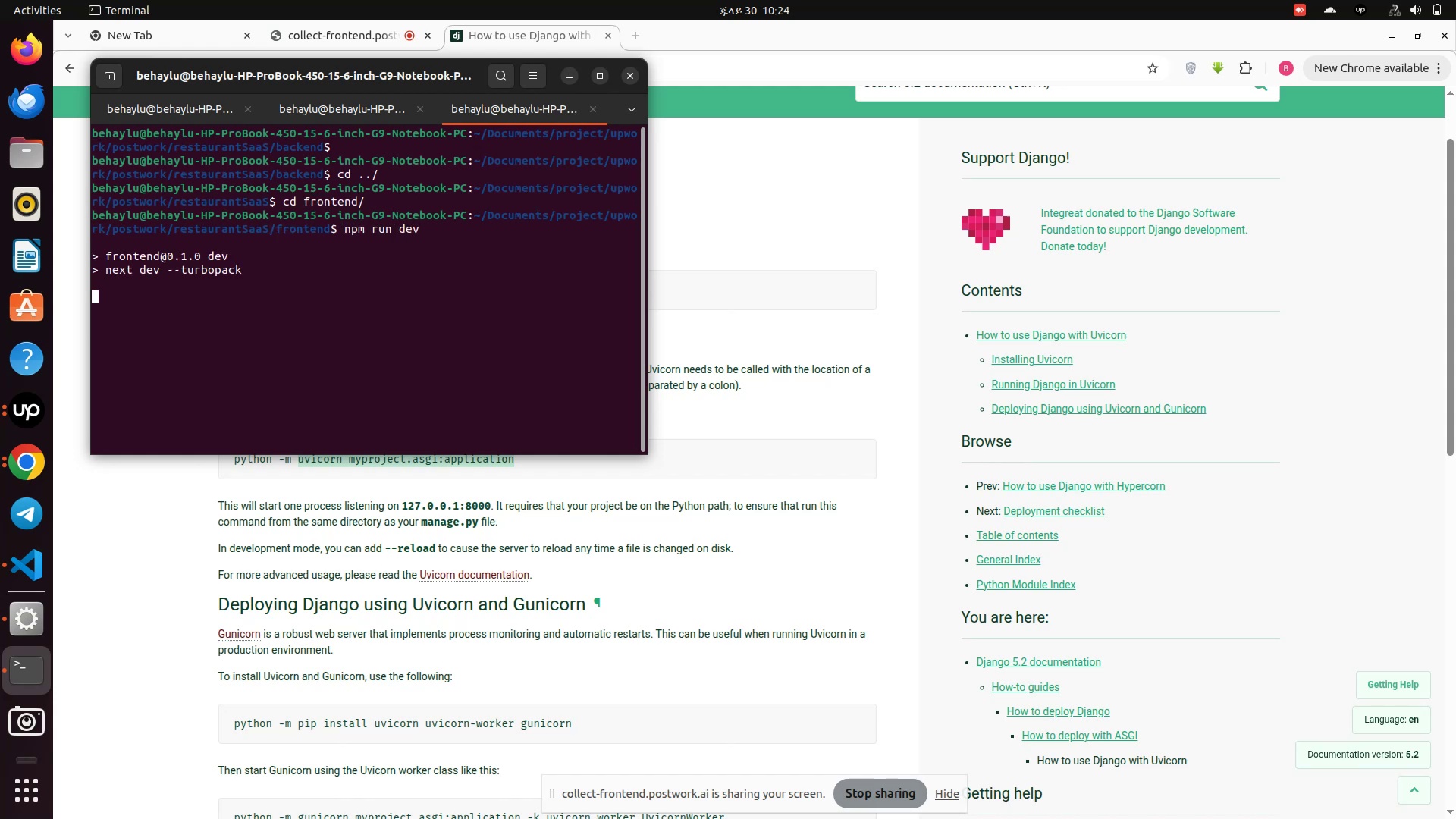 
hold_key(key=ControlLeft, duration=1.2)
left_click([313, 304])
 